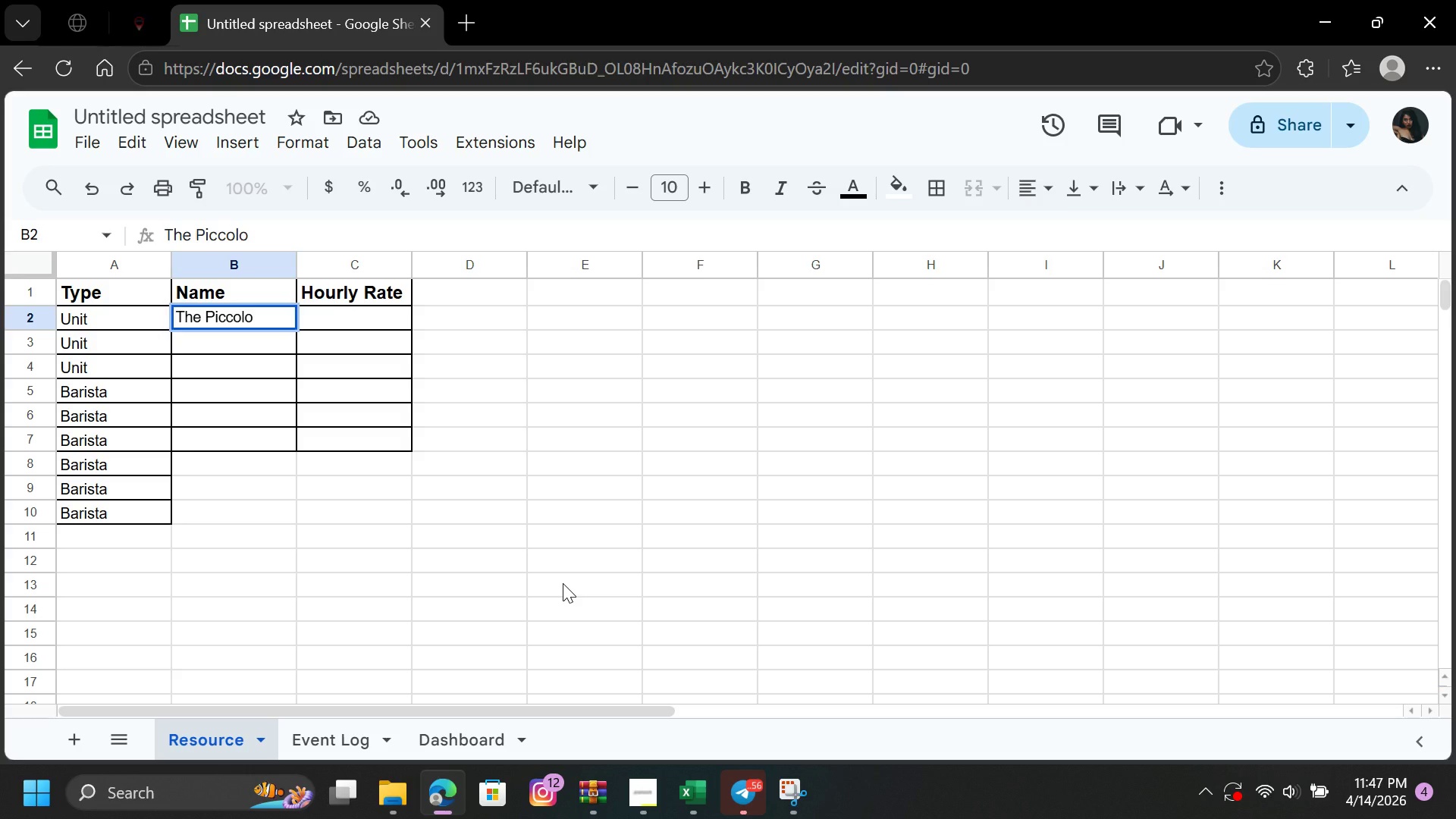 
key(ArrowDown)
 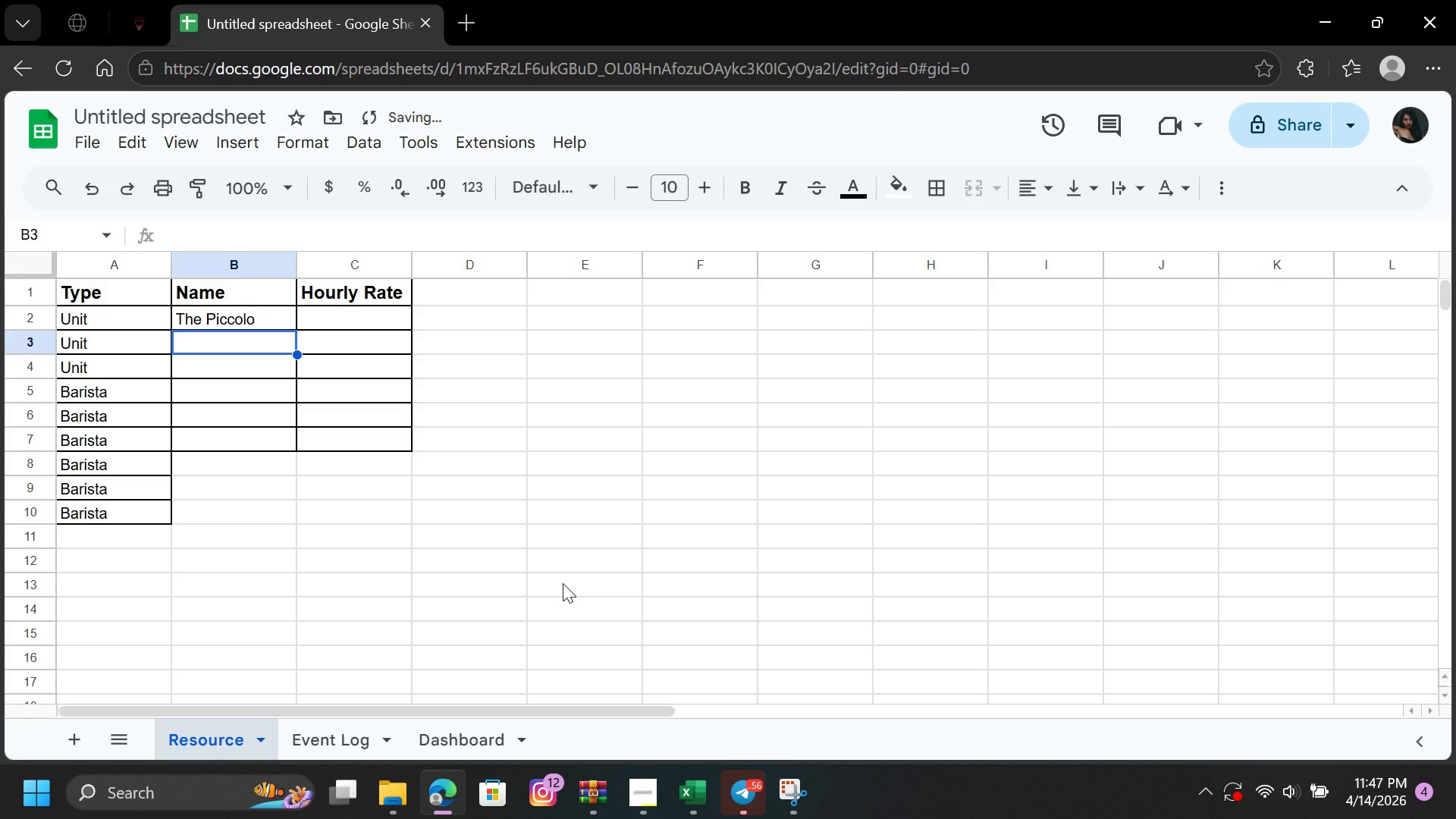 
type(The g)
key(Backspace)
type(Grande)
 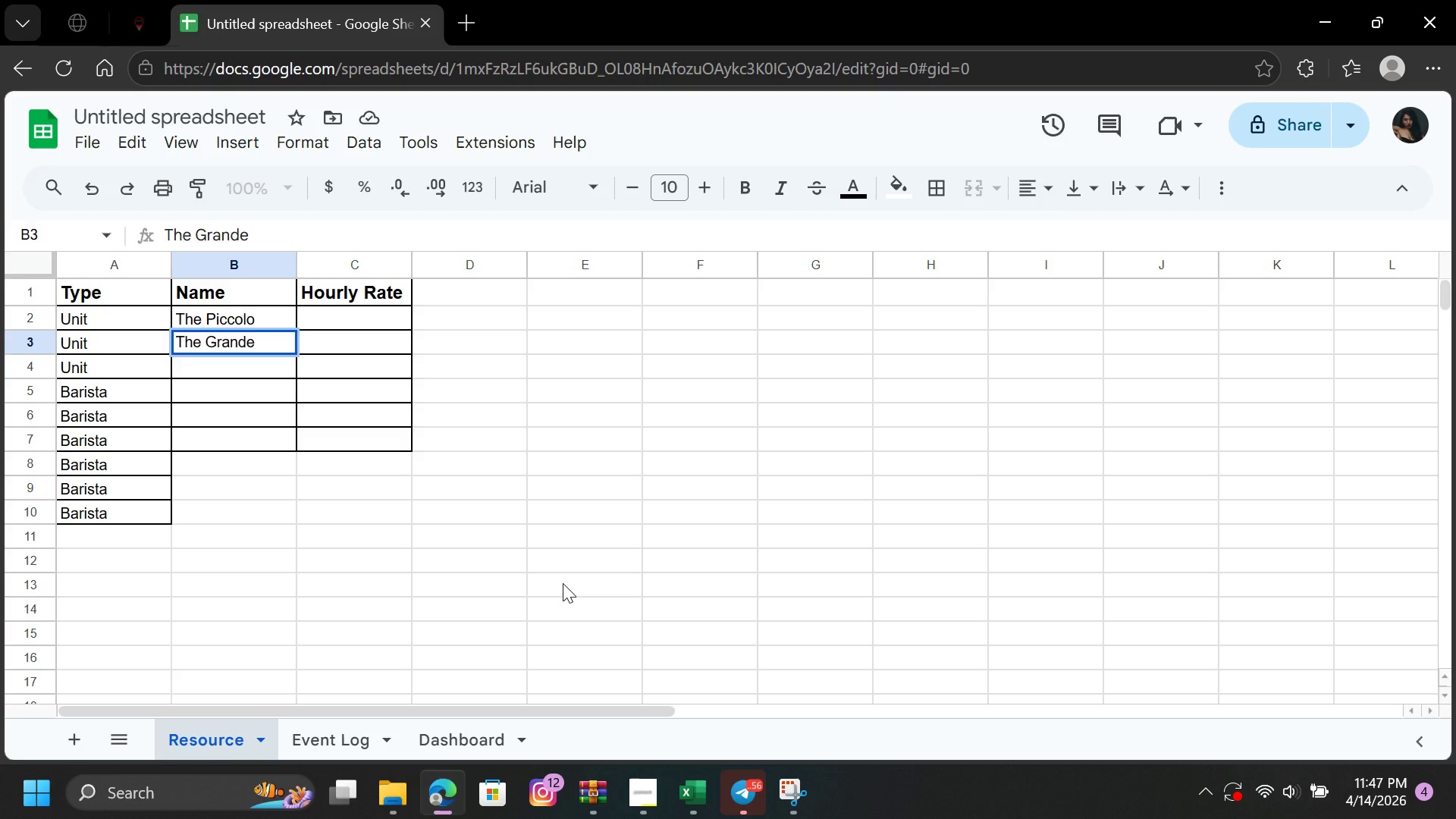 
key(ArrowDown)
 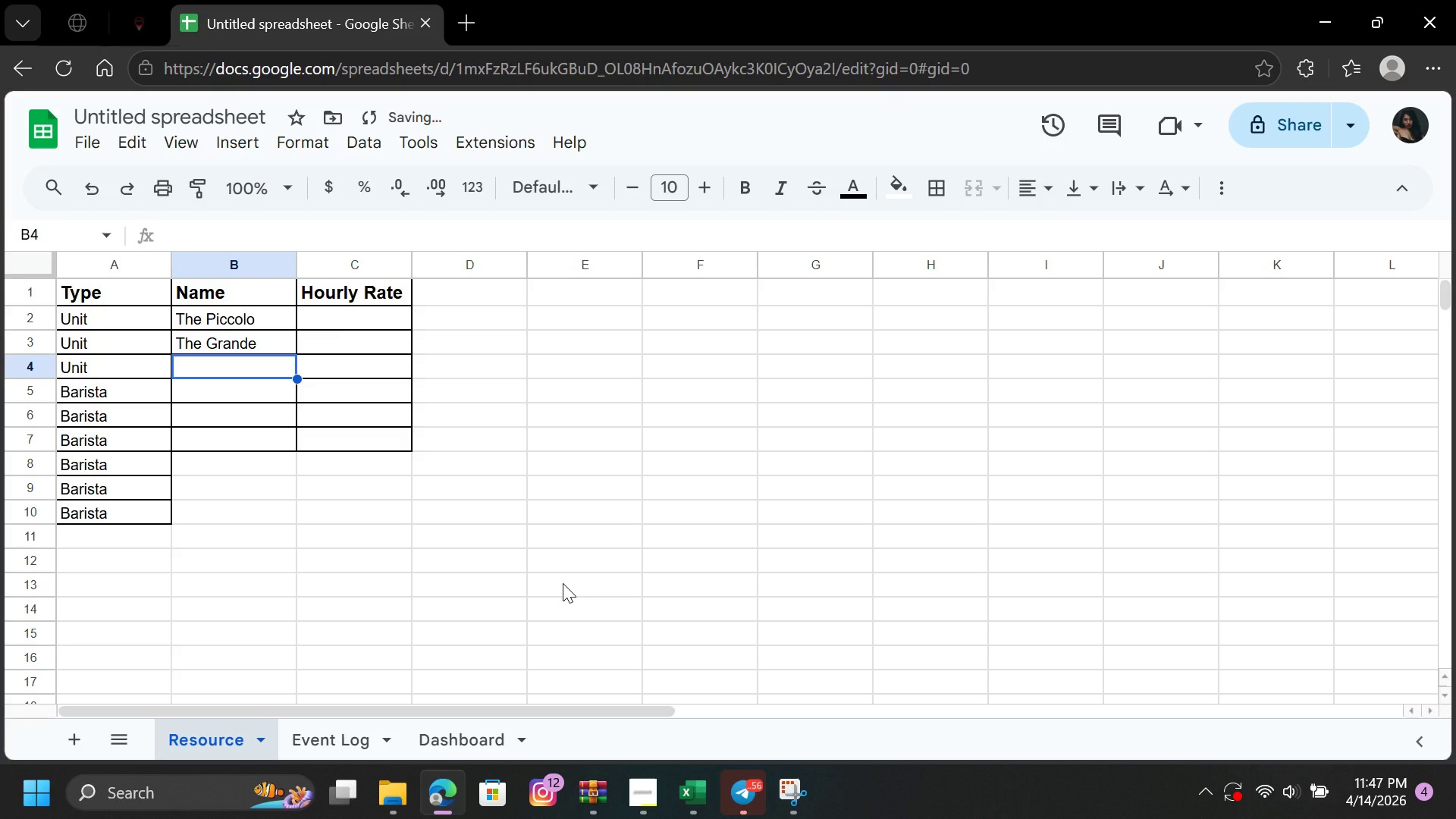 
key(CapsLock)
 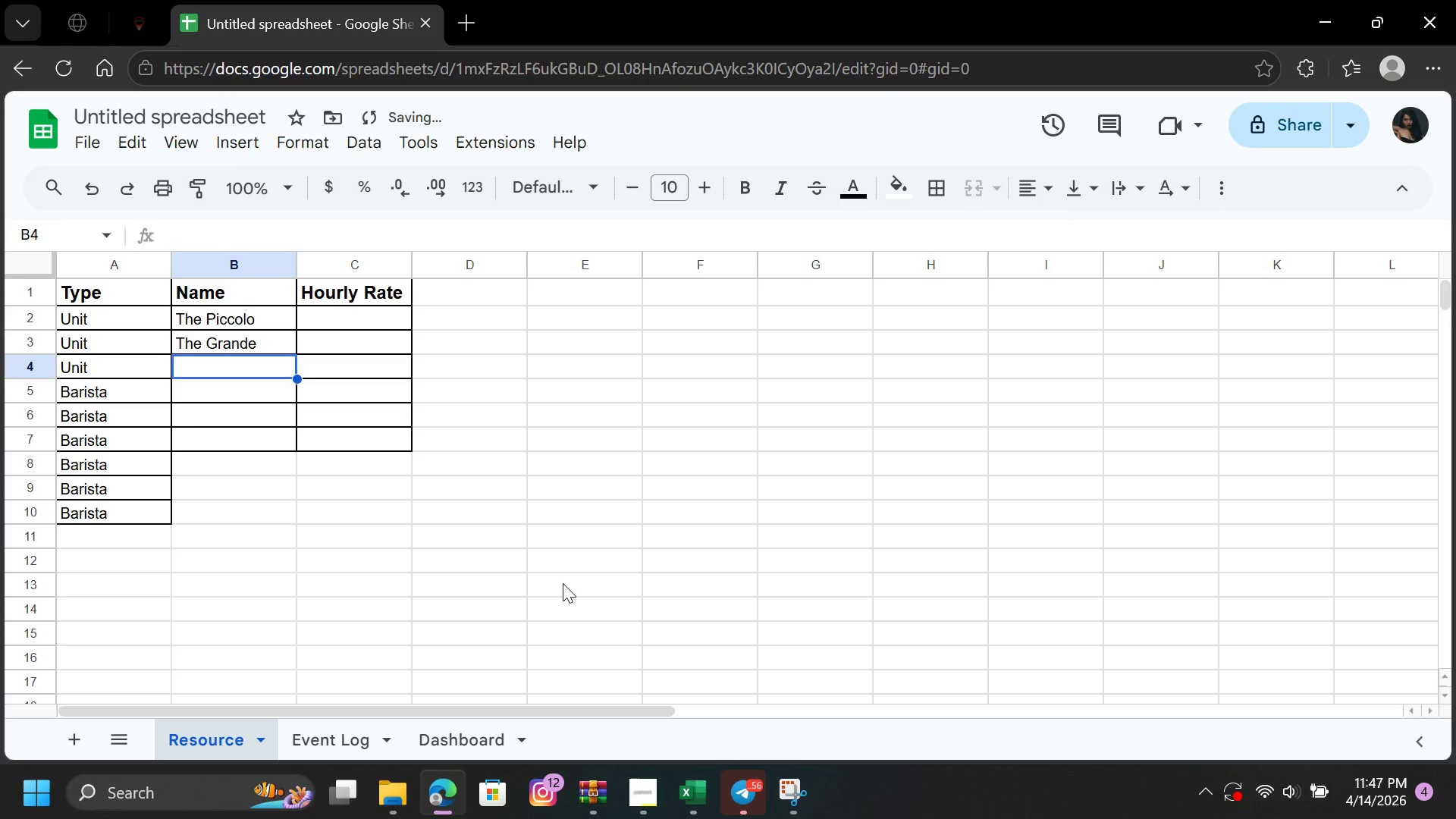 
key(T)
 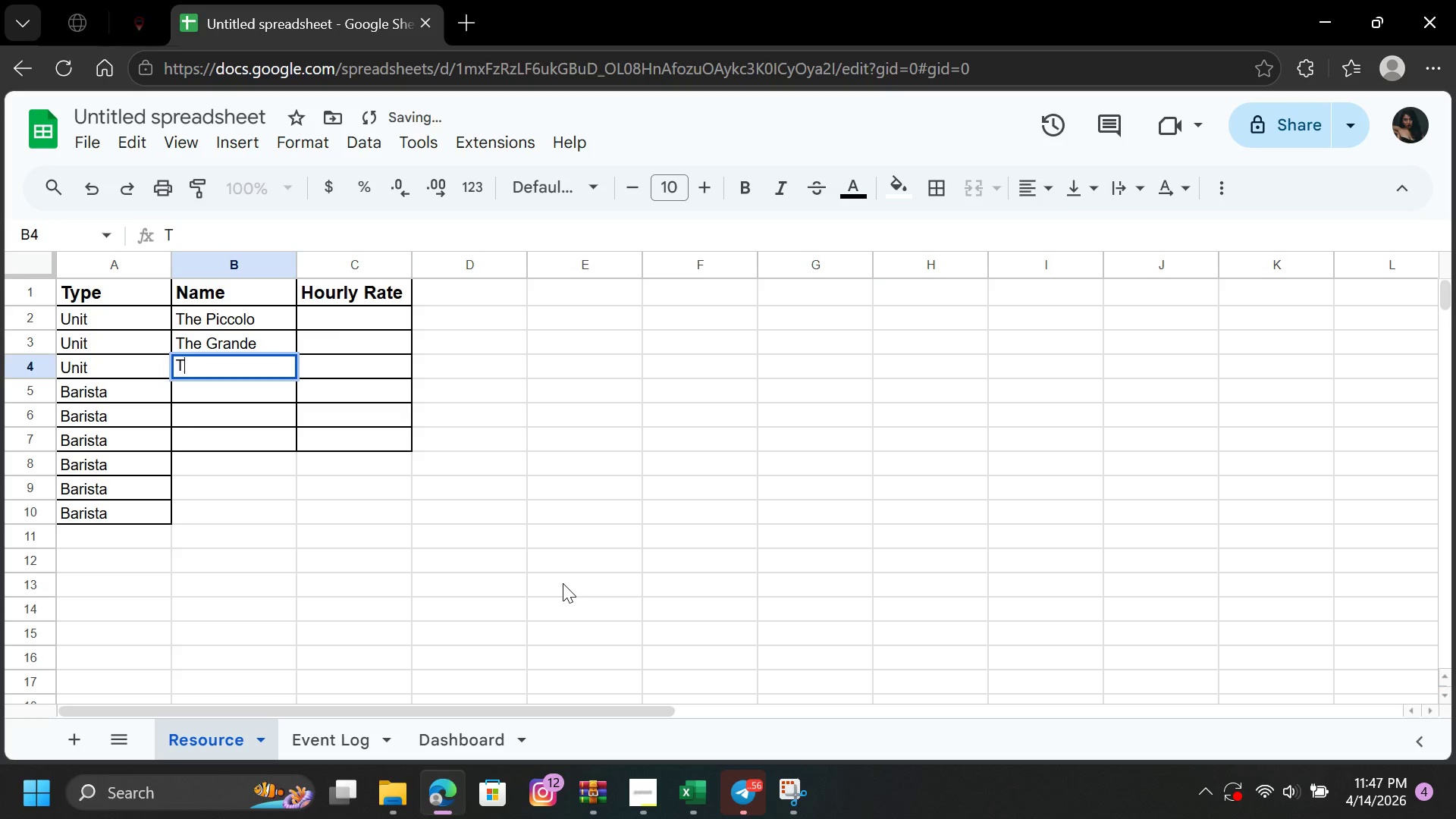 
key(CapsLock)
 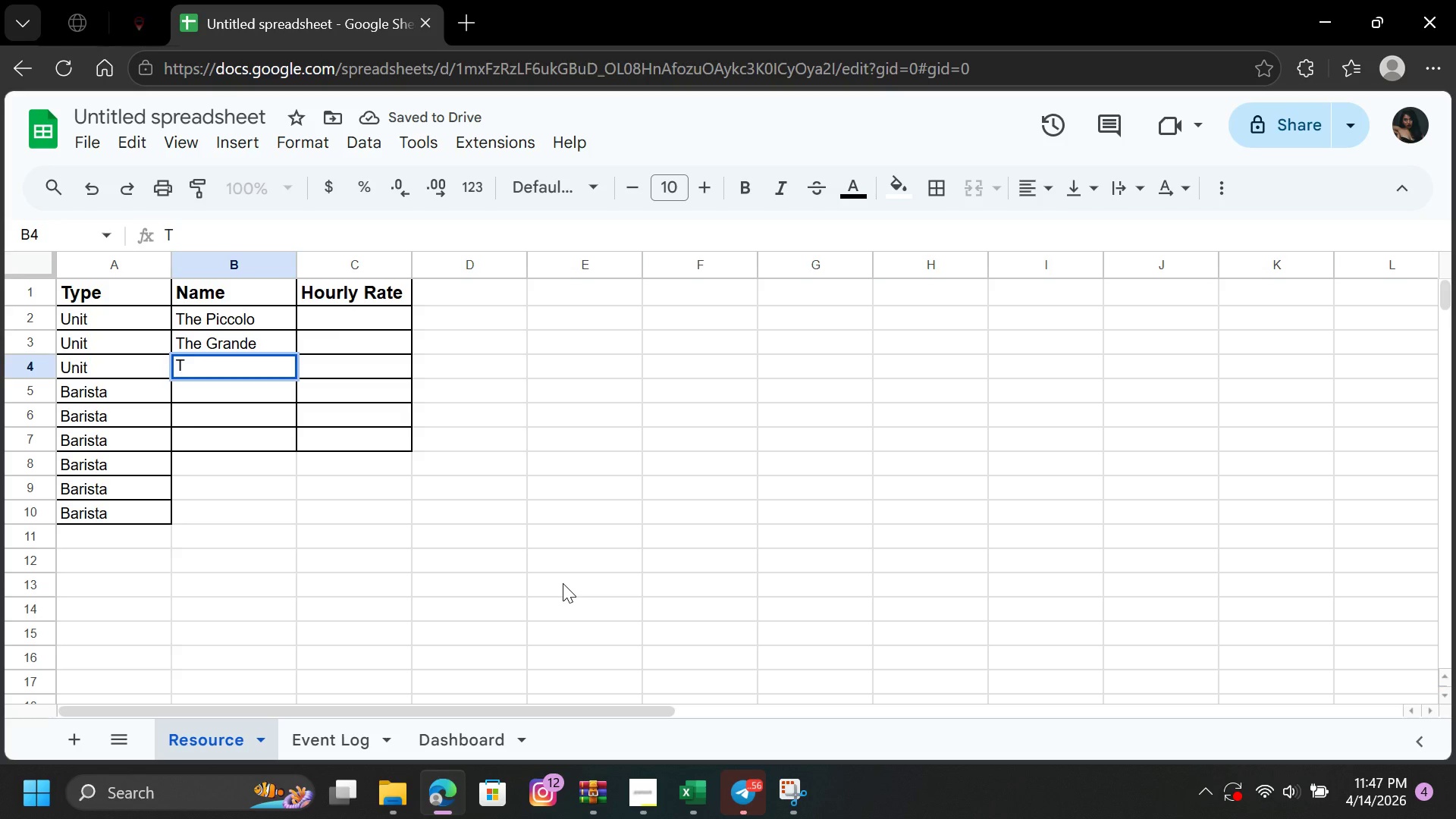 
key(H)
 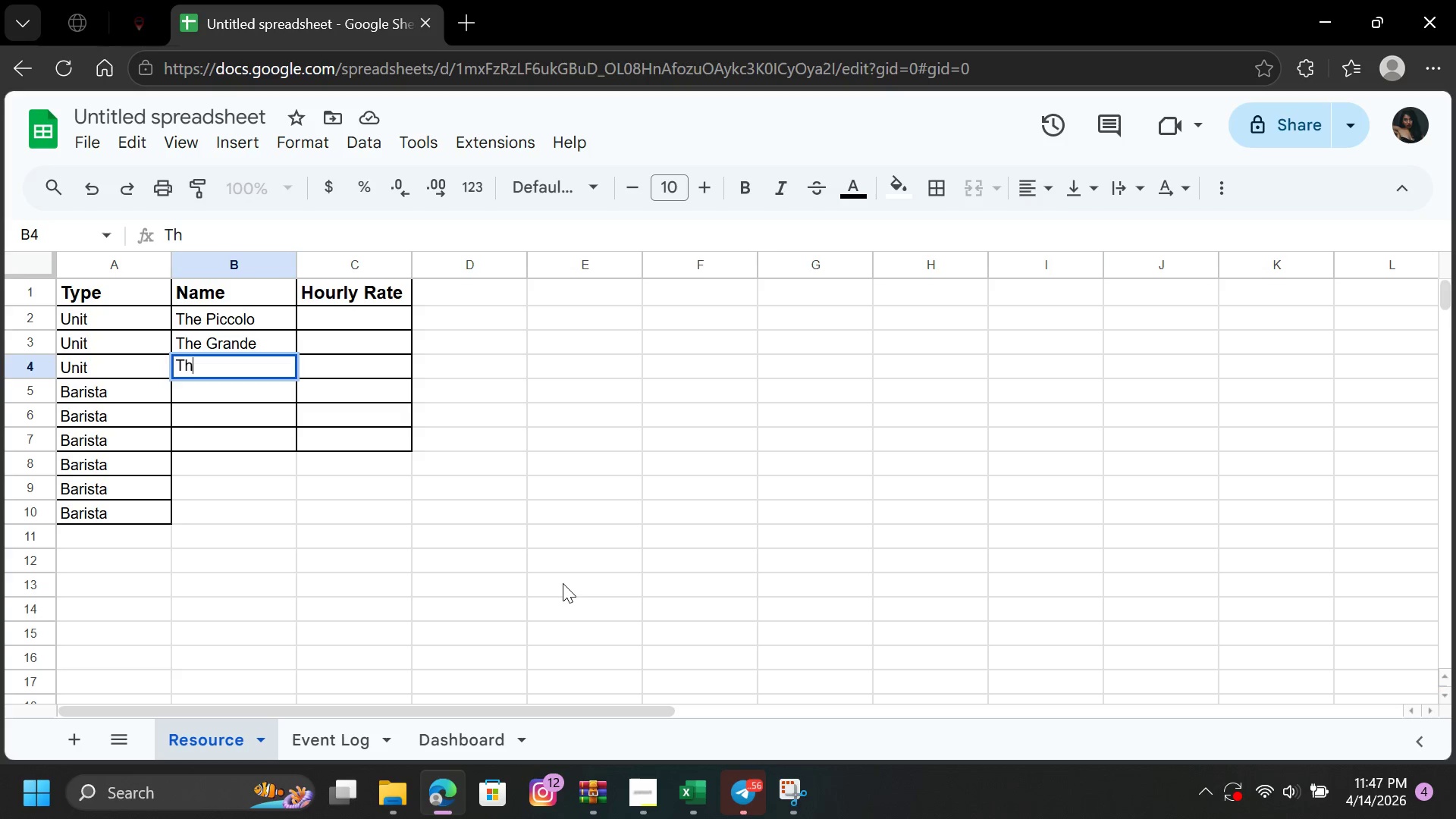 
type( ae)
key(Backspace)
type(ERO)
 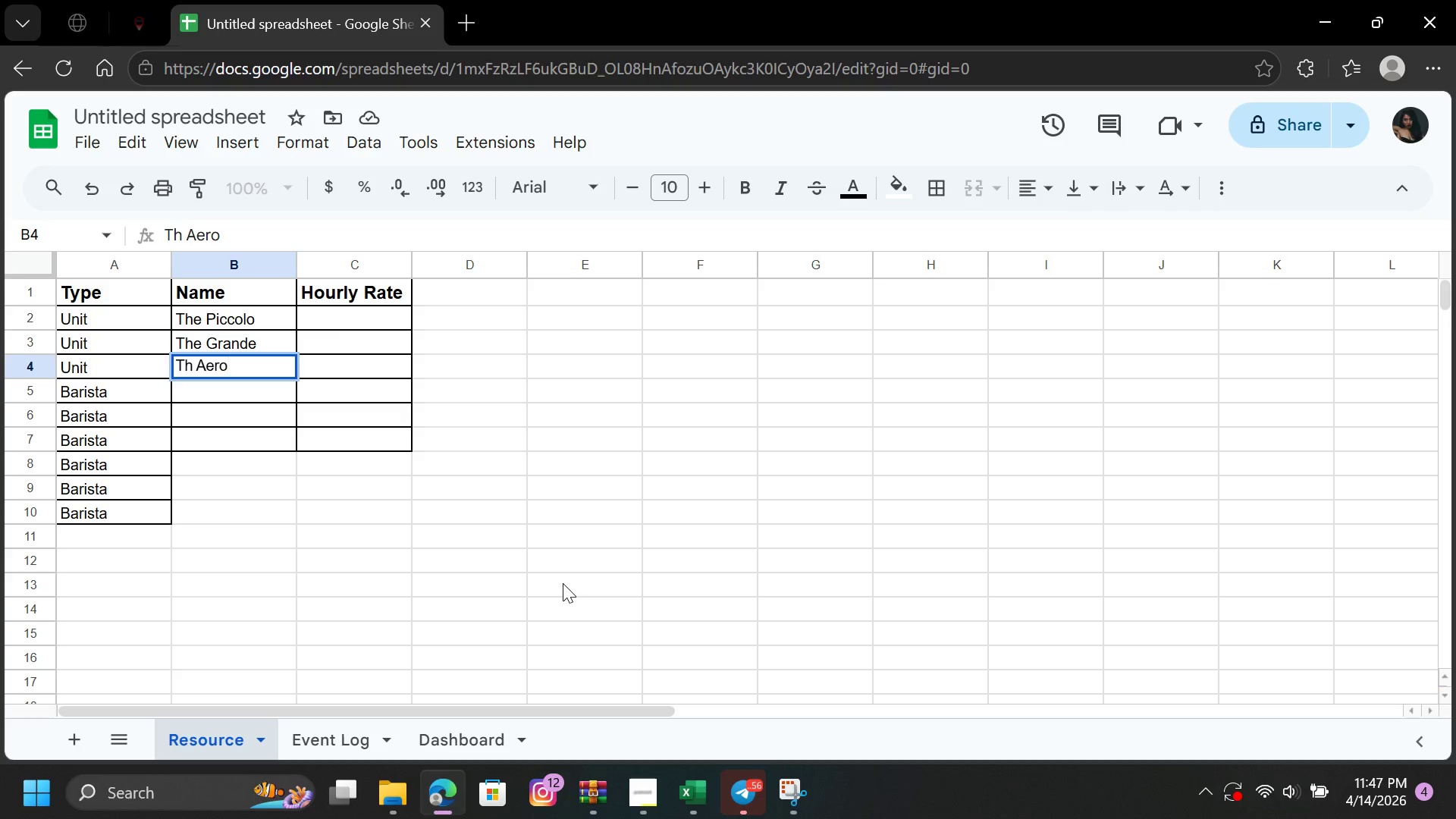 
hold_key(key=CapsLock, duration=0.98)
 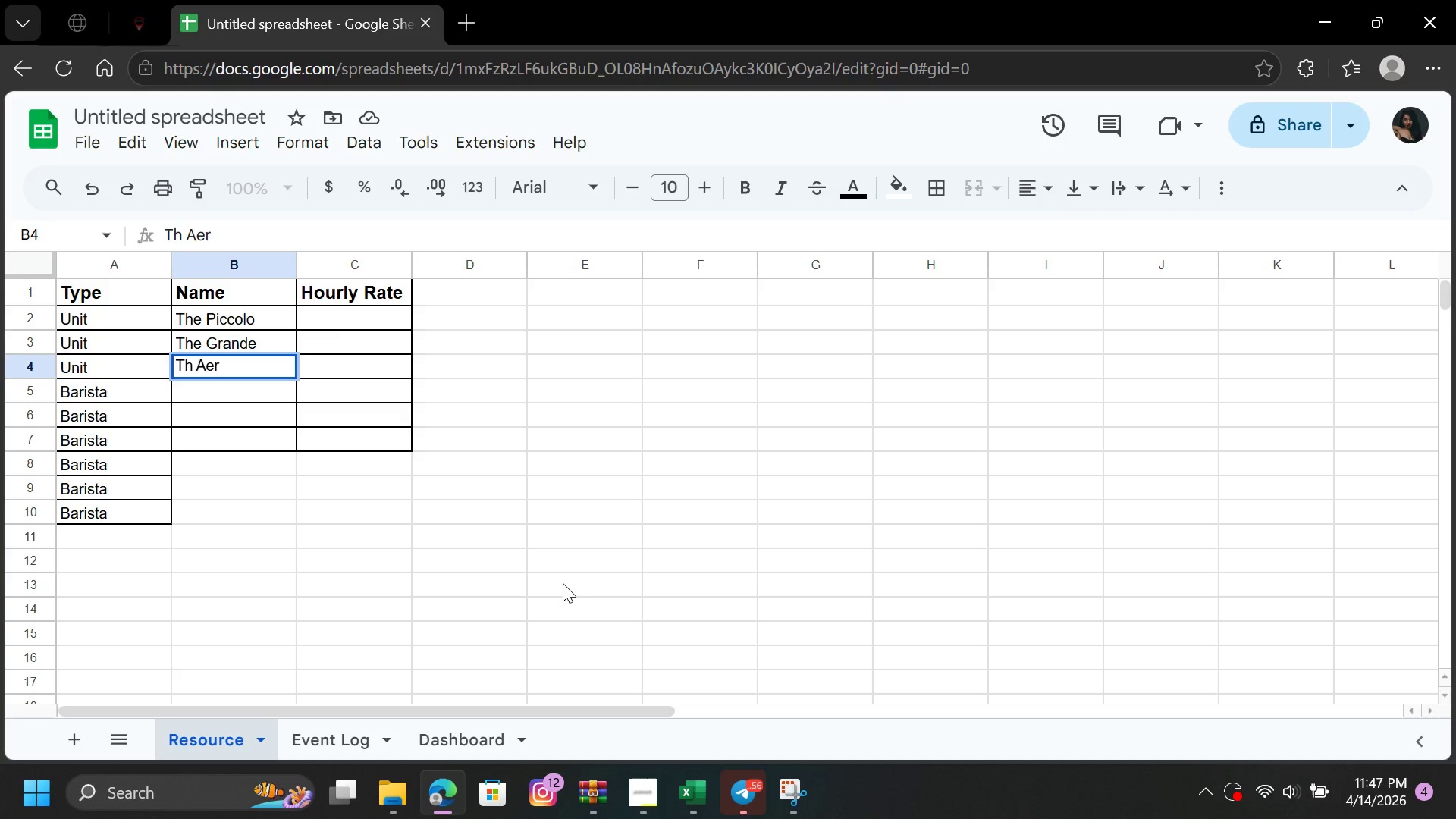 
left_click([249, 391])
 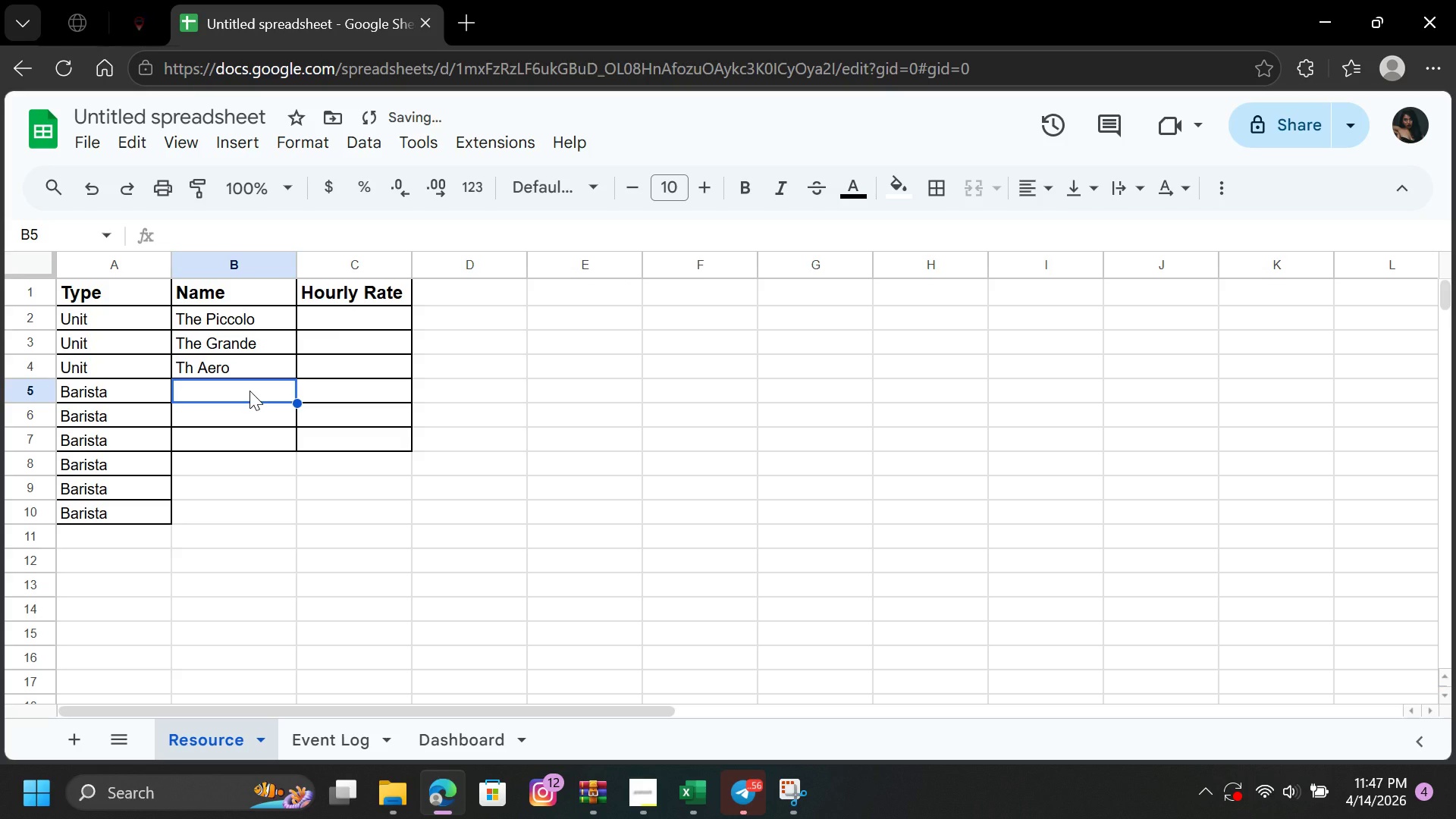 
type(Alem)
 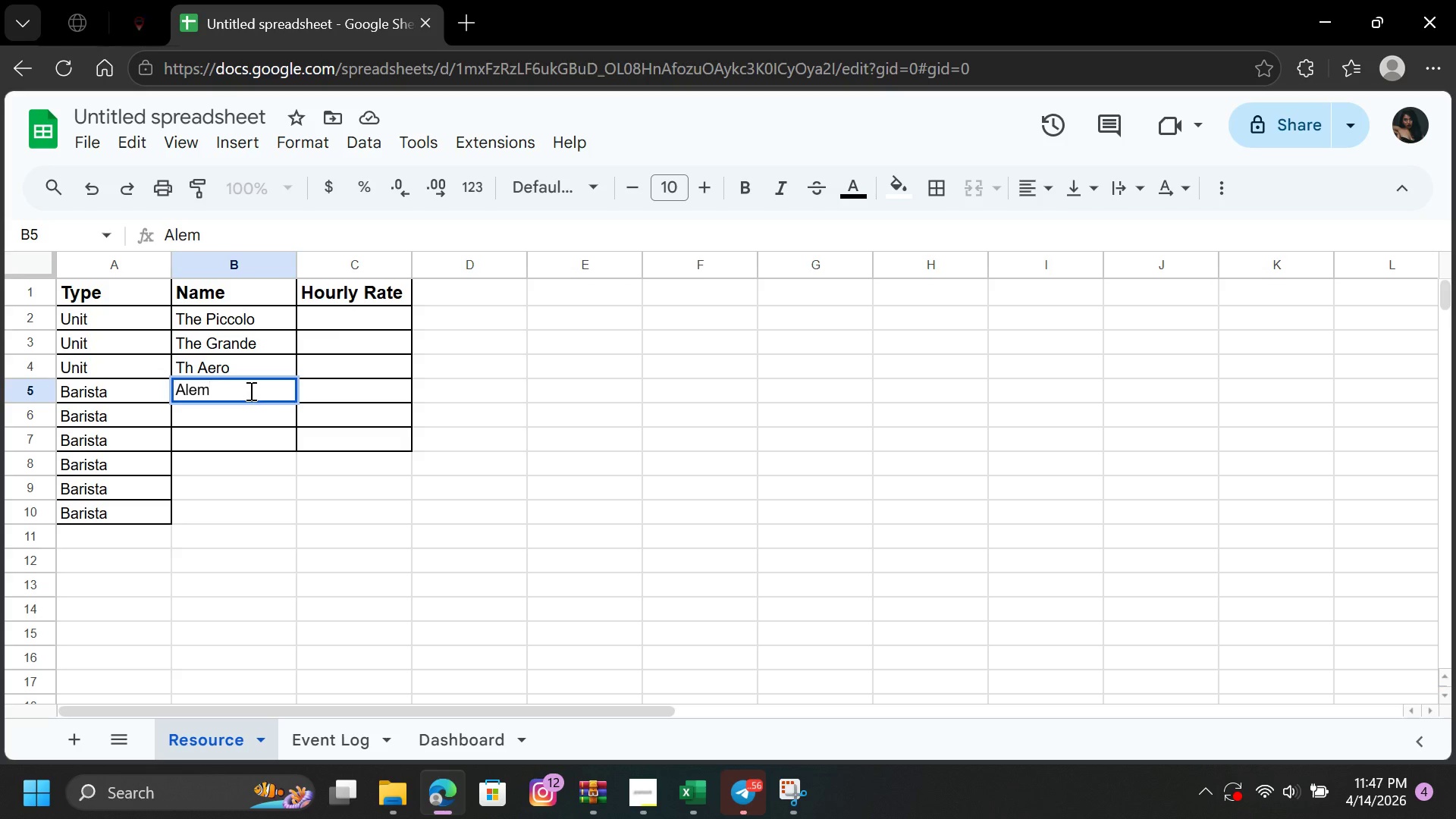 
key(ArrowDown)
 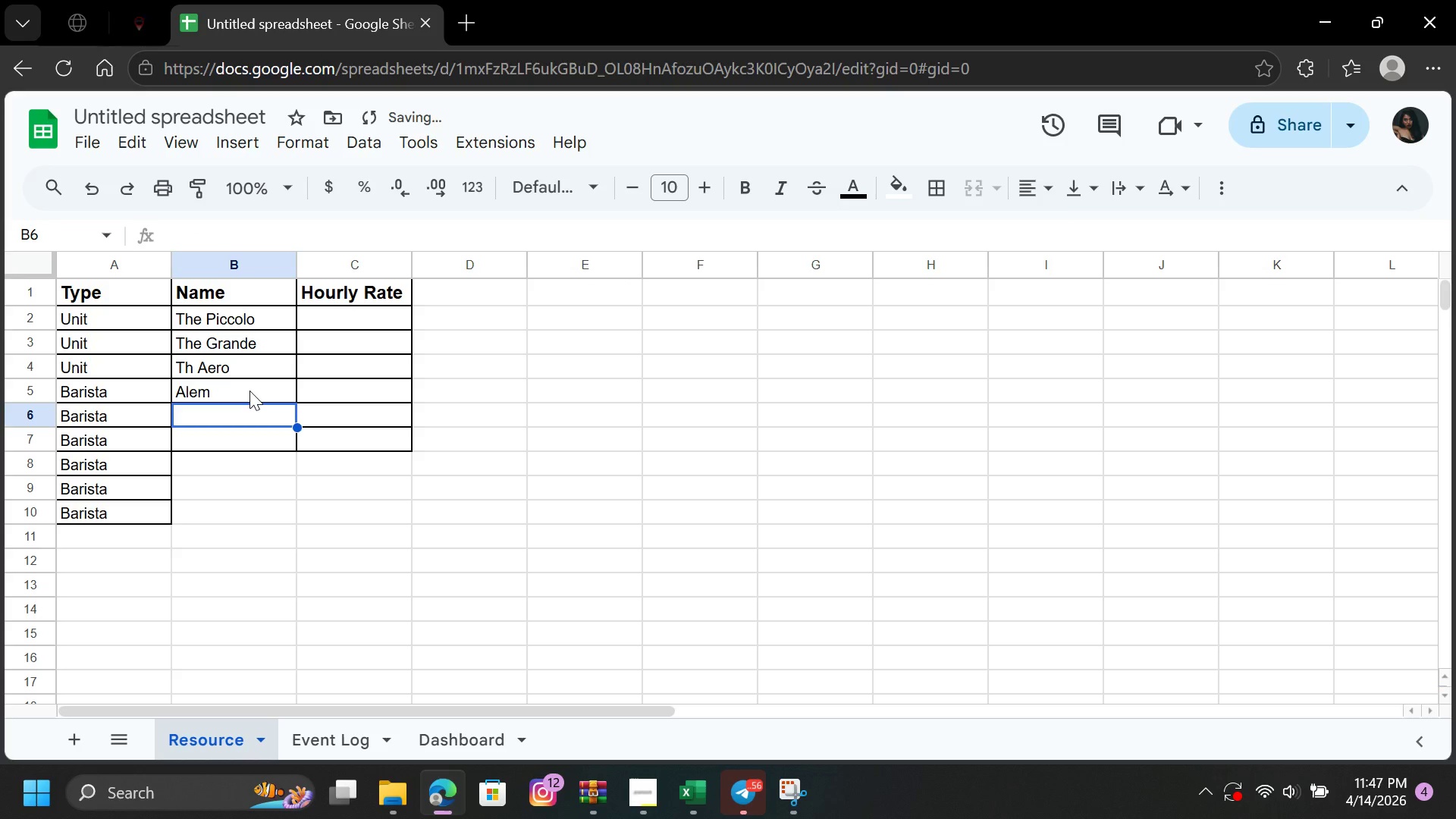 
type(sara)
 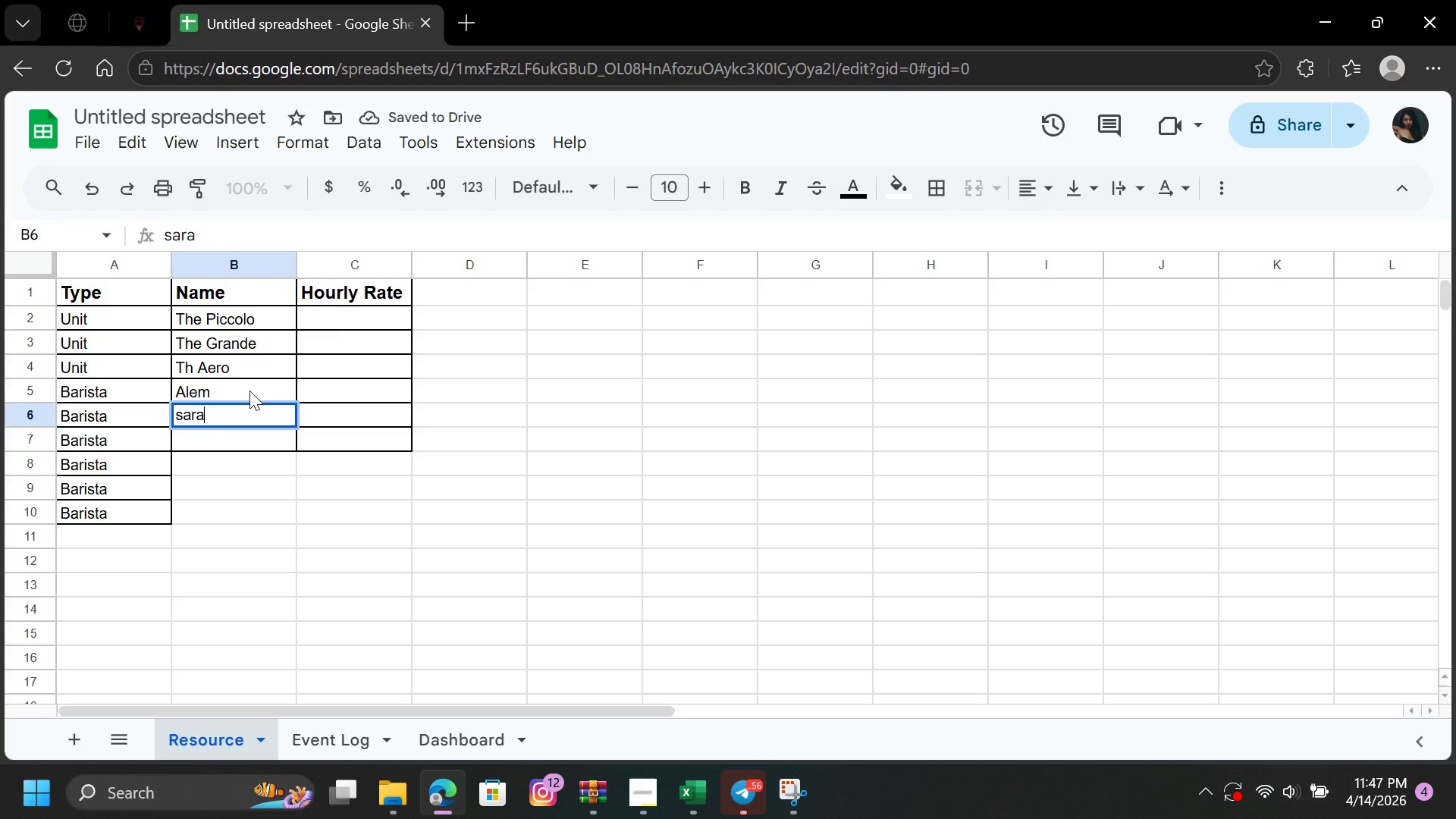 
key(ArrowDown)
 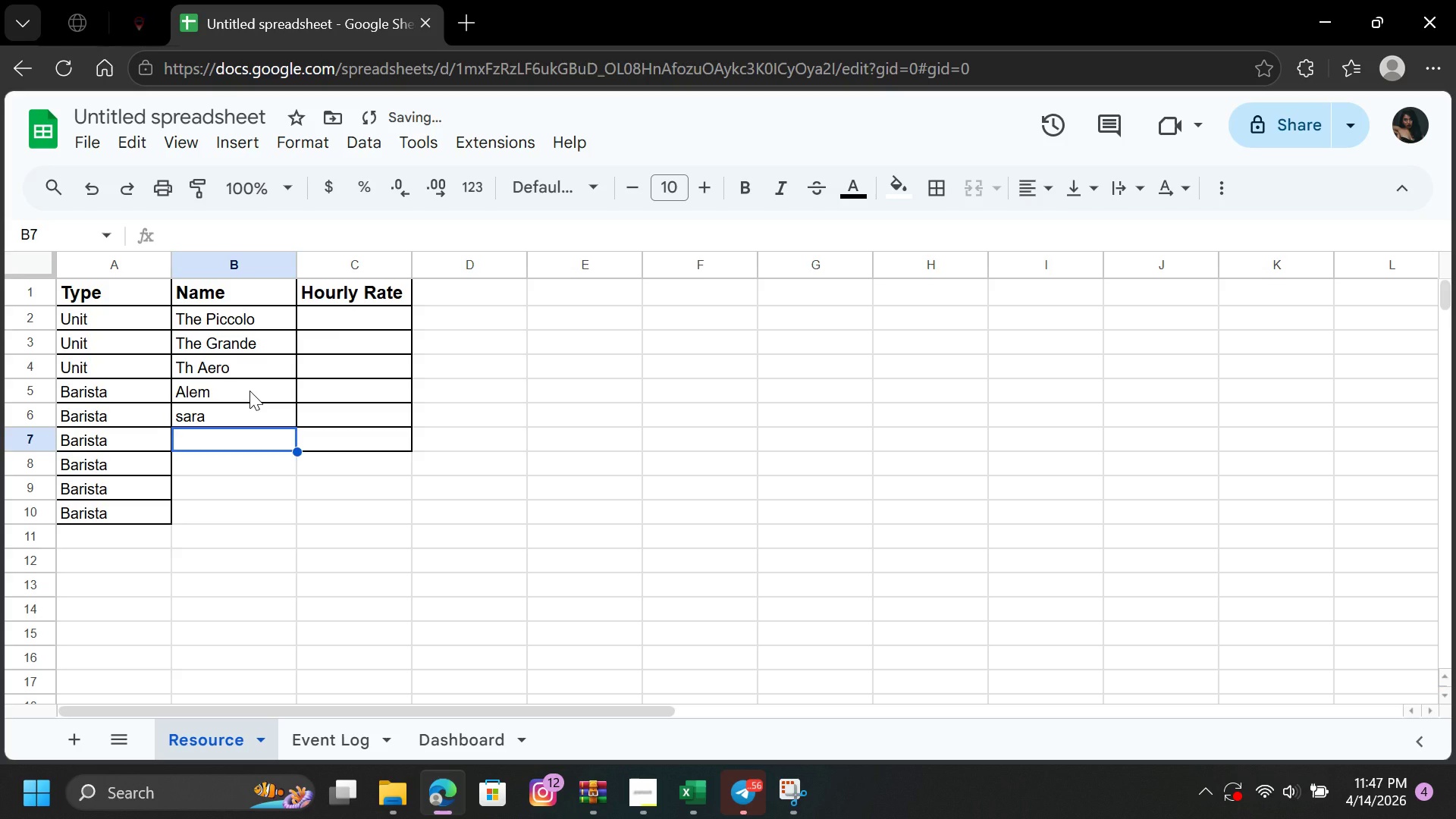 
type(Noha)
key(Backspace)
key(Backspace)
type(ah)
 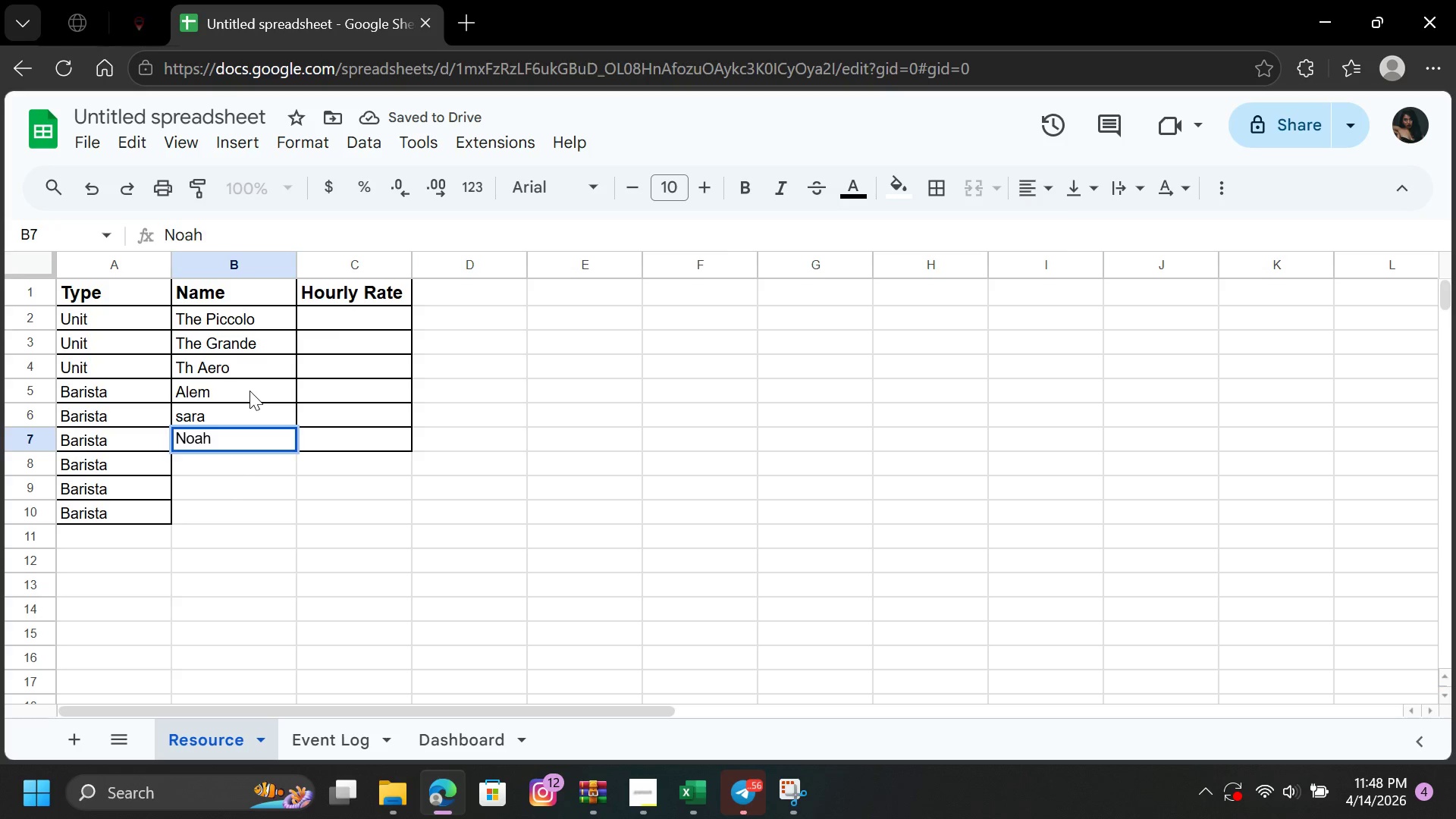 
key(ArrowDown)
 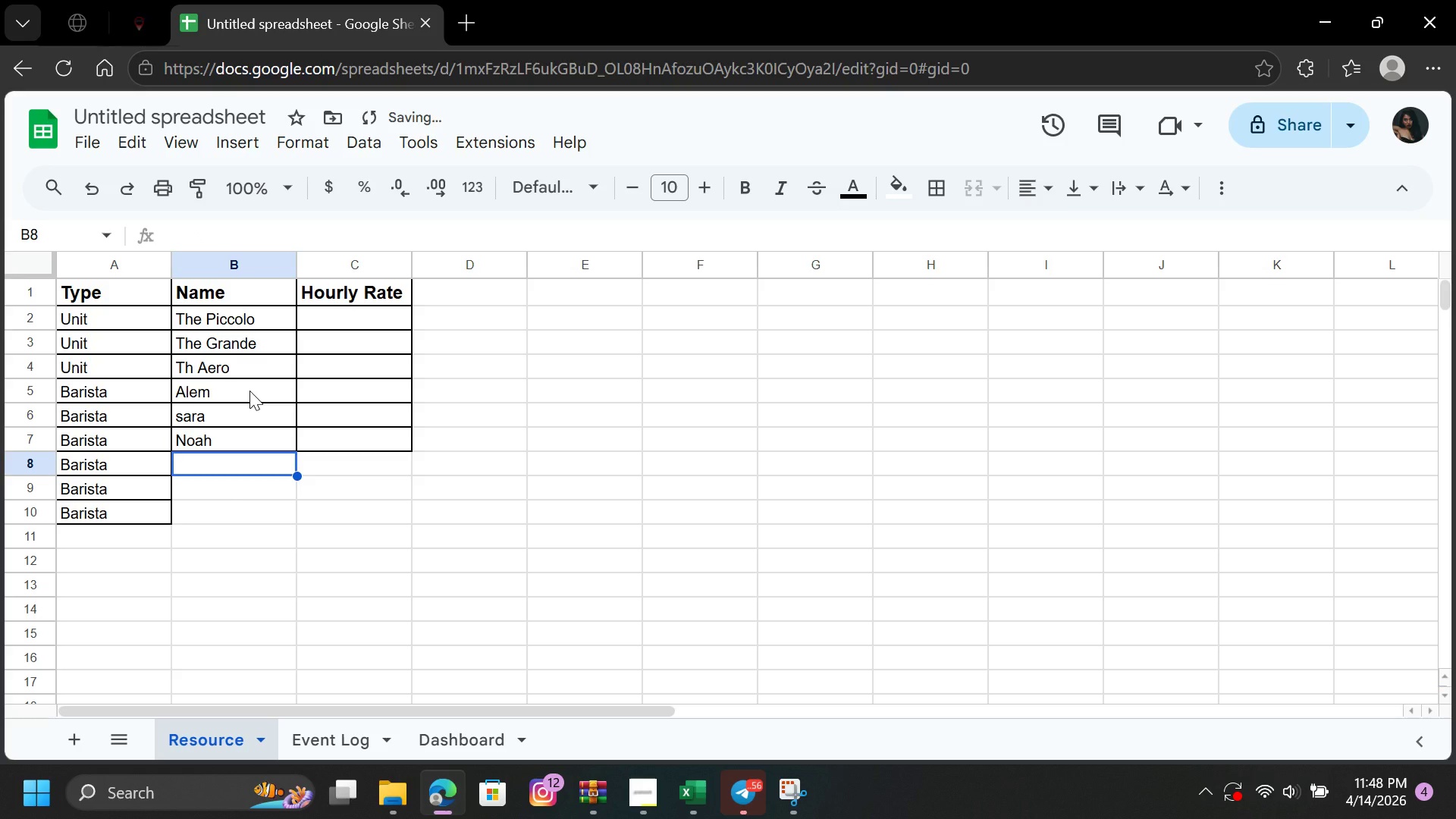 
type(Liya)
 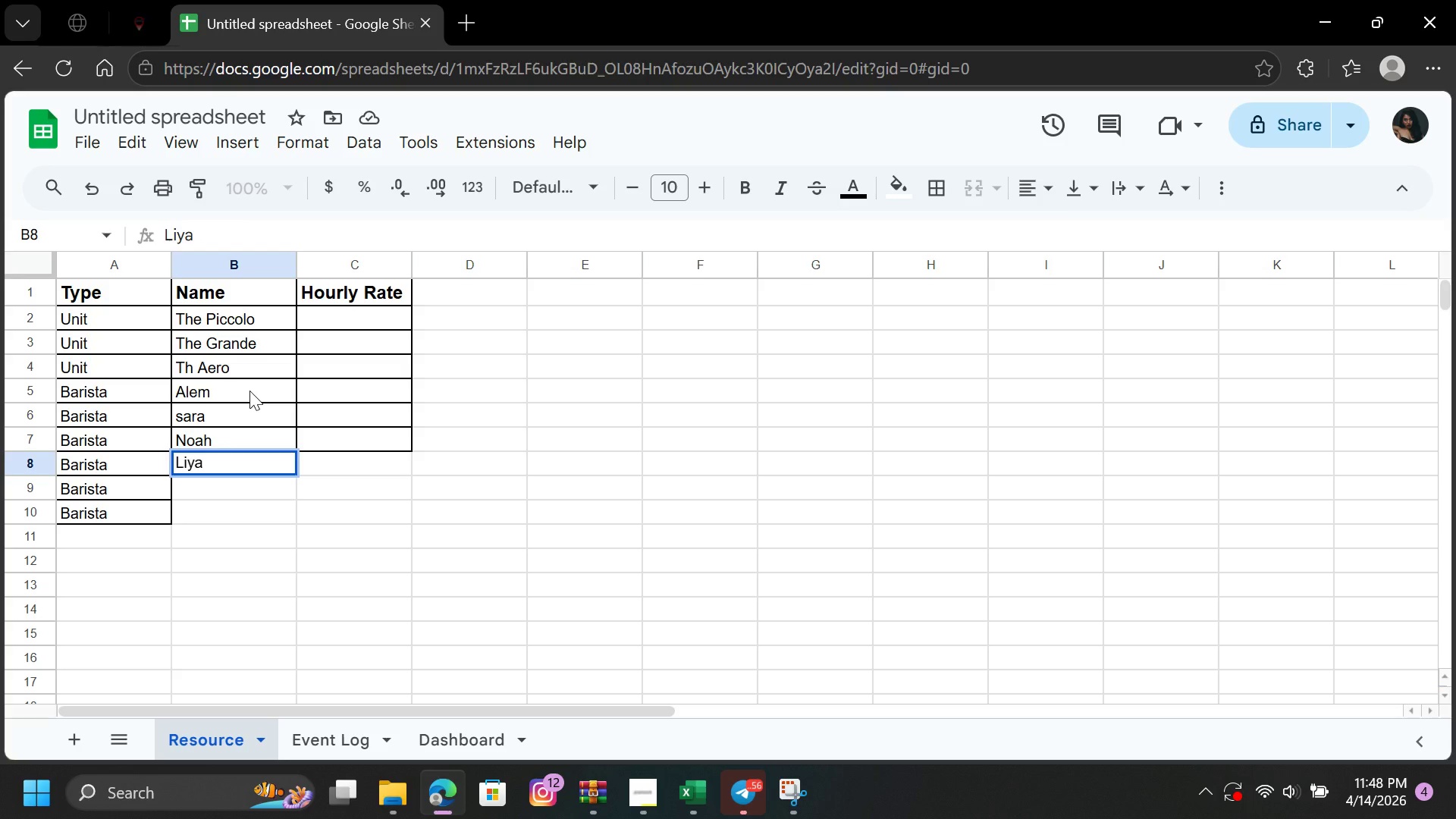 
key(ArrowDown)
 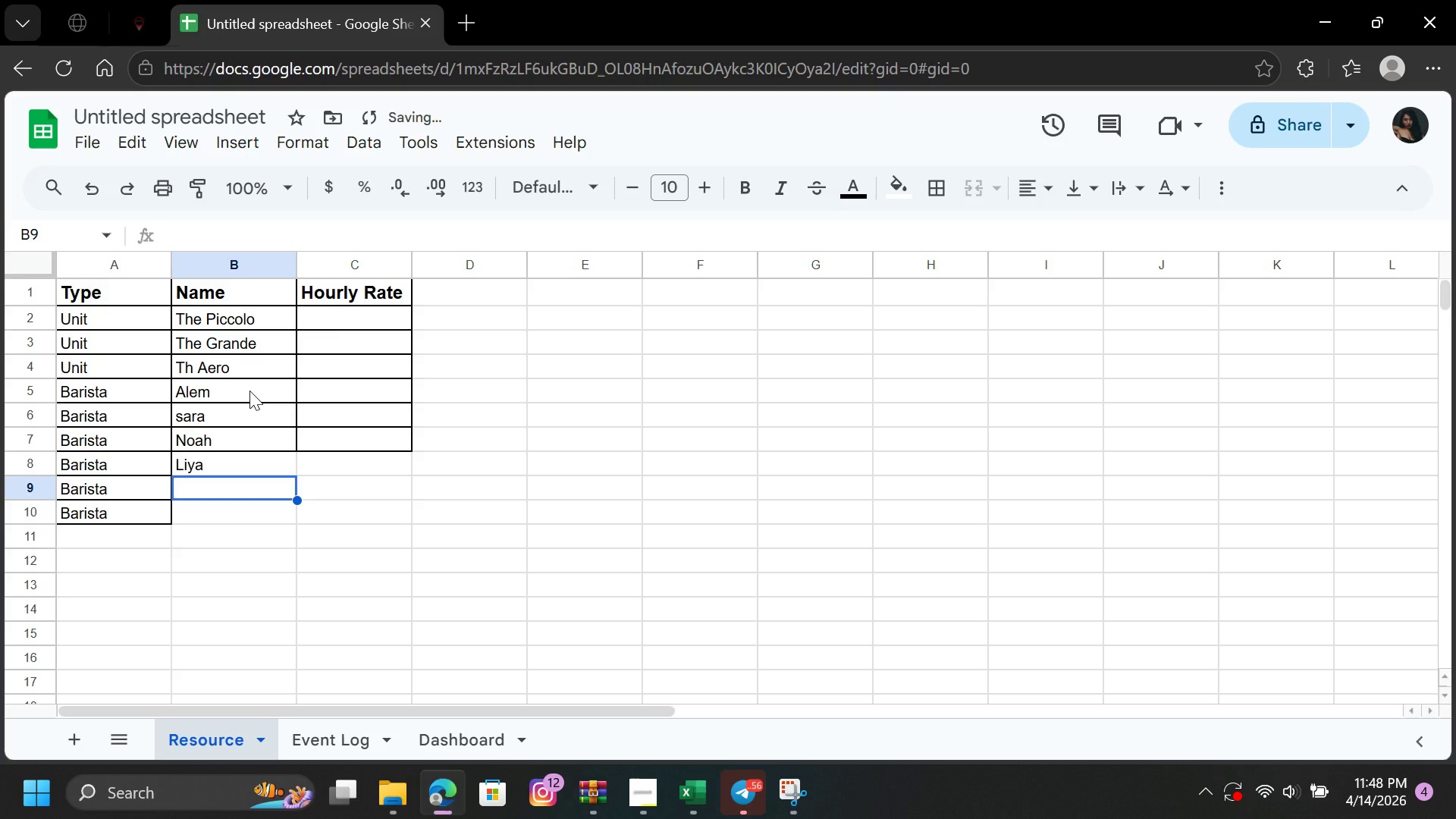 
type(Danile)
key(Backspace)
key(Backspace)
type(el)
 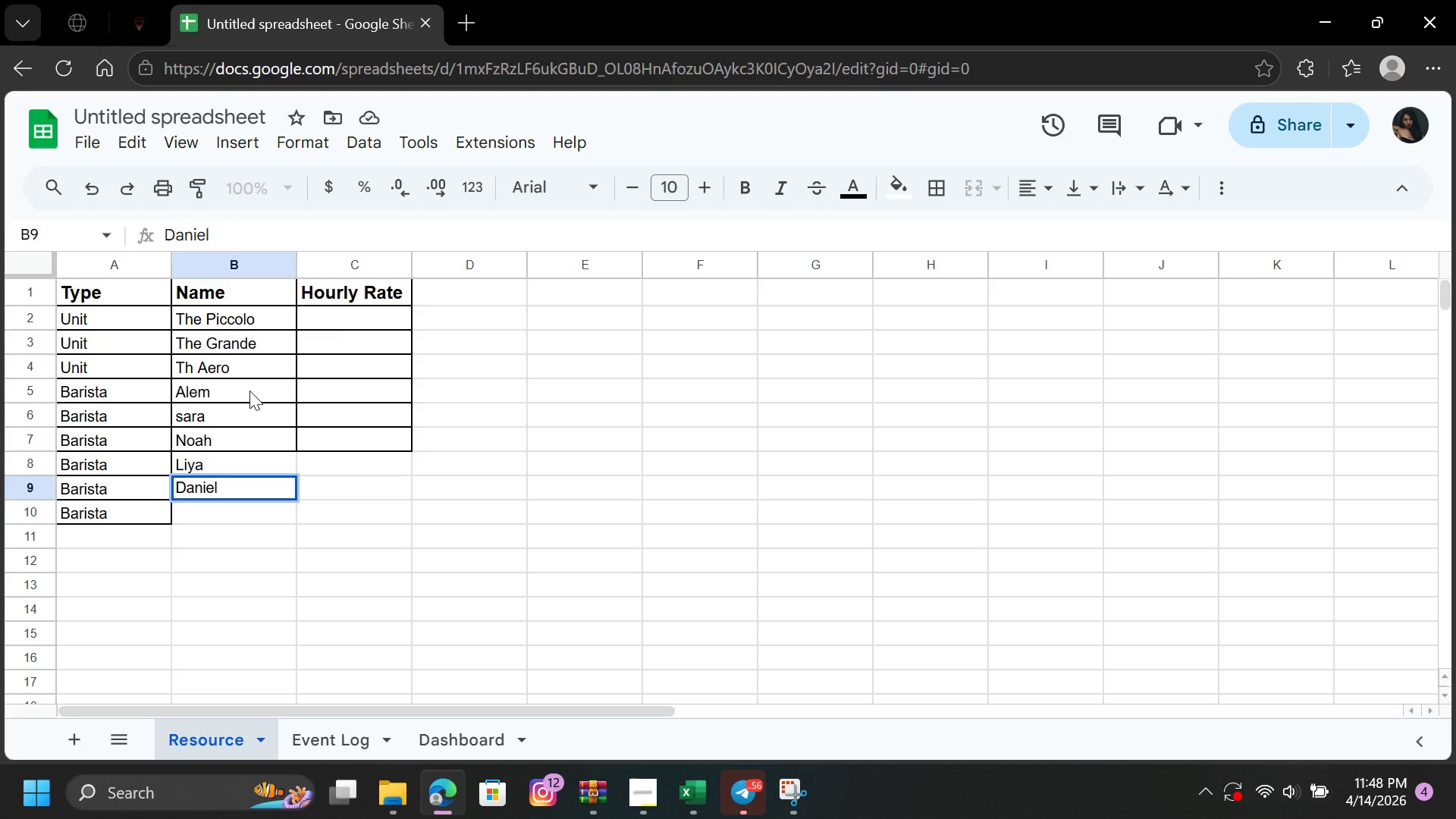 
key(ArrowDown)
 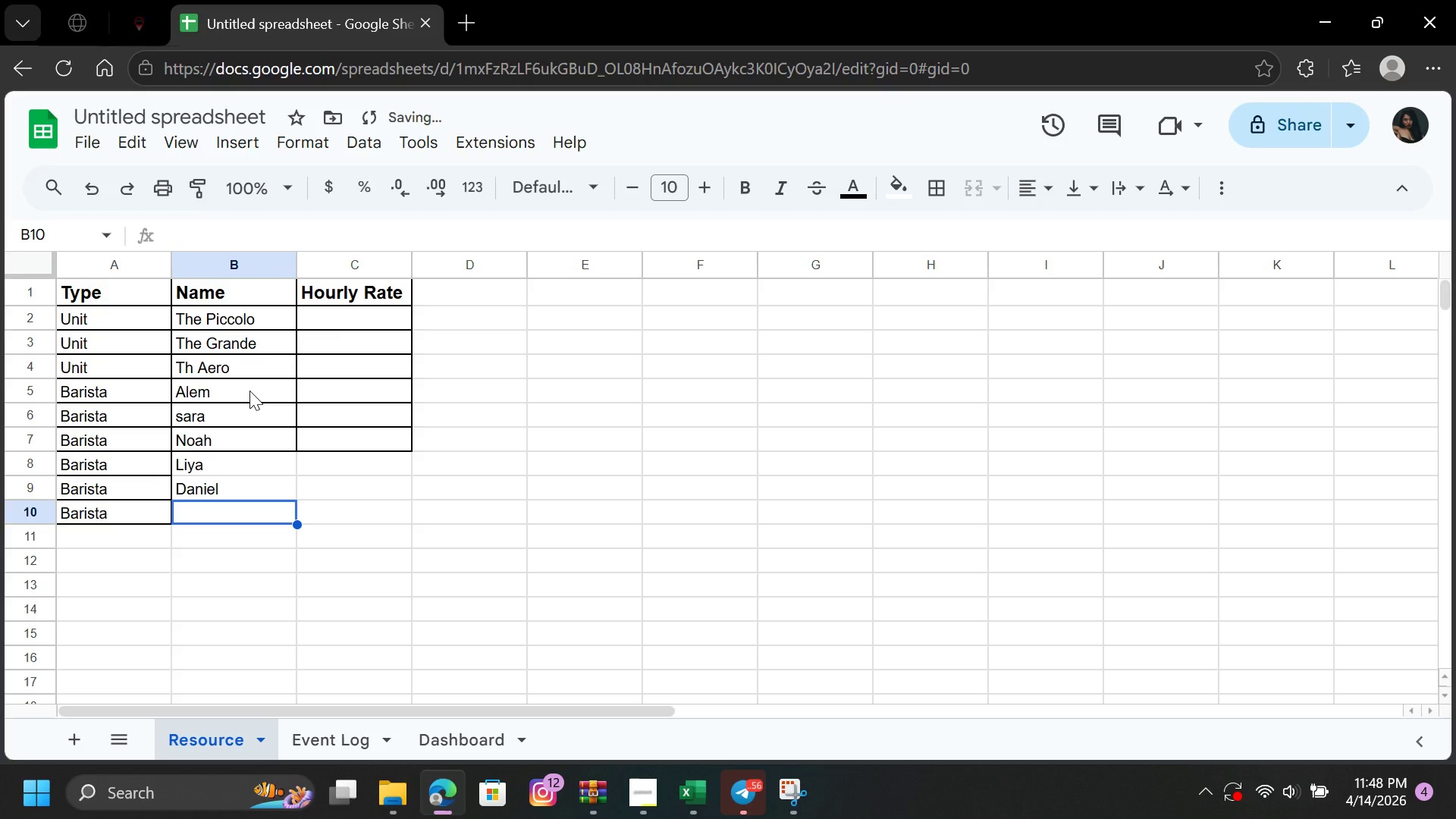 
type(Maya)
 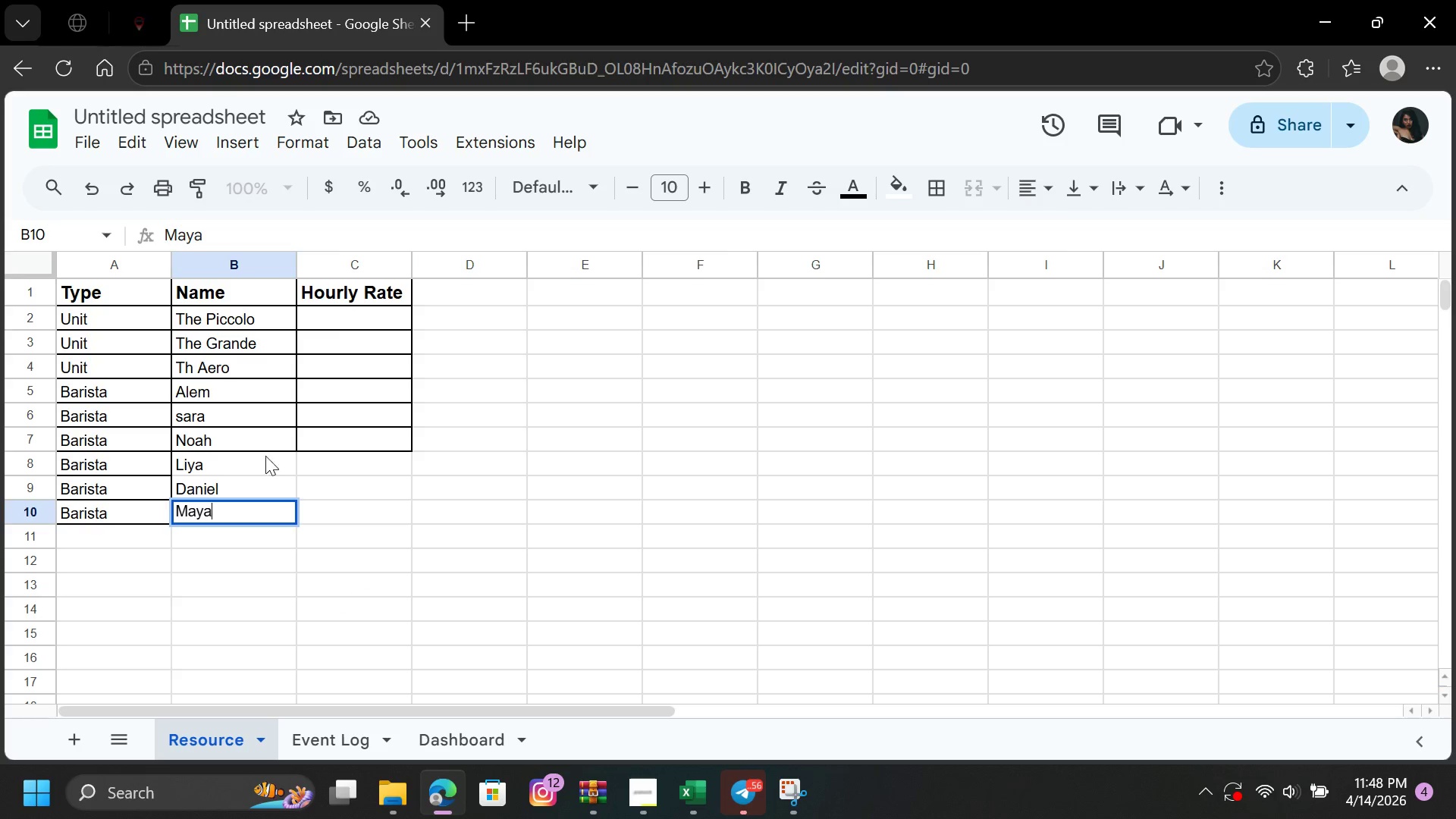 
left_click([330, 387])
 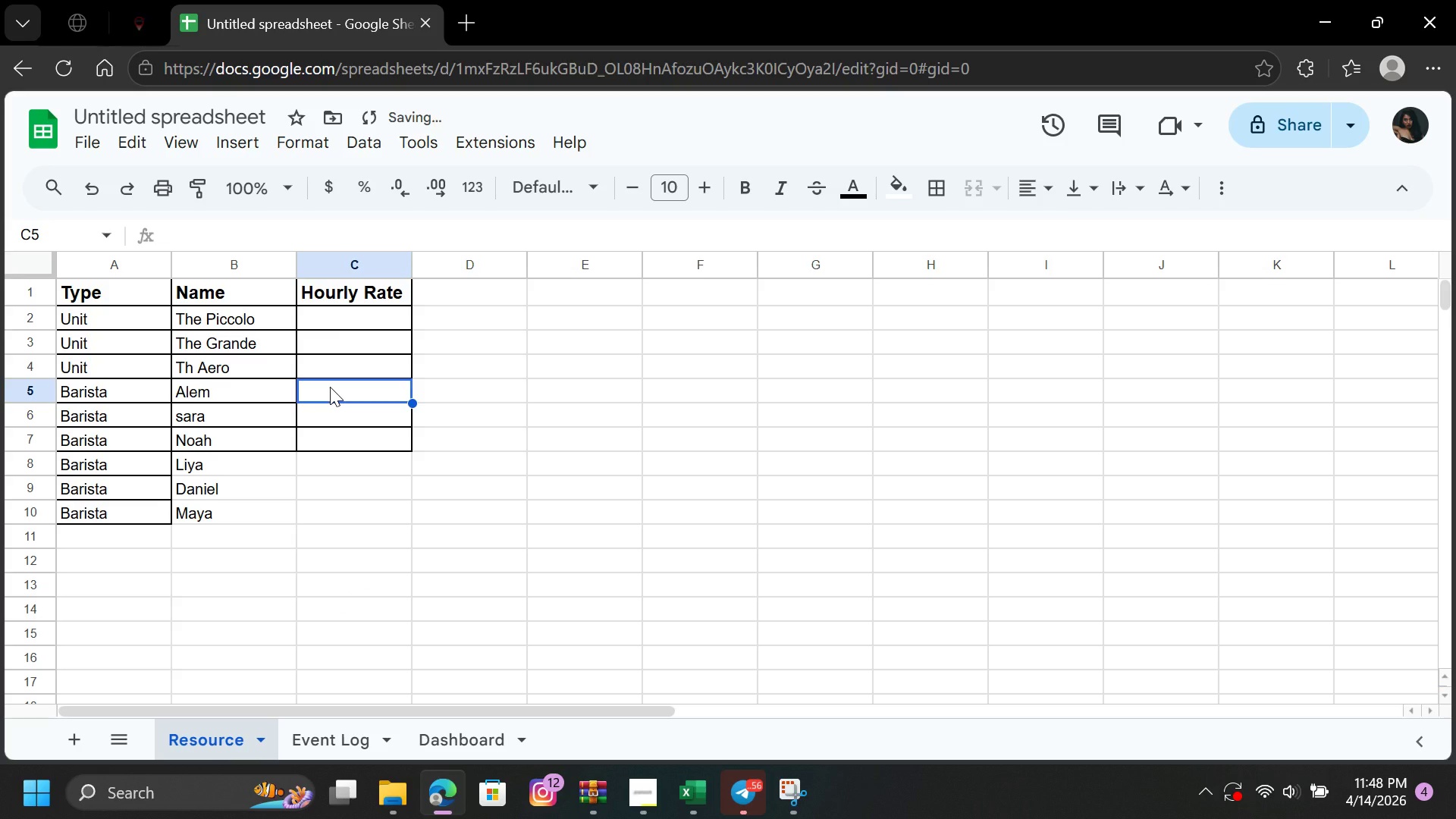 
type(15)
 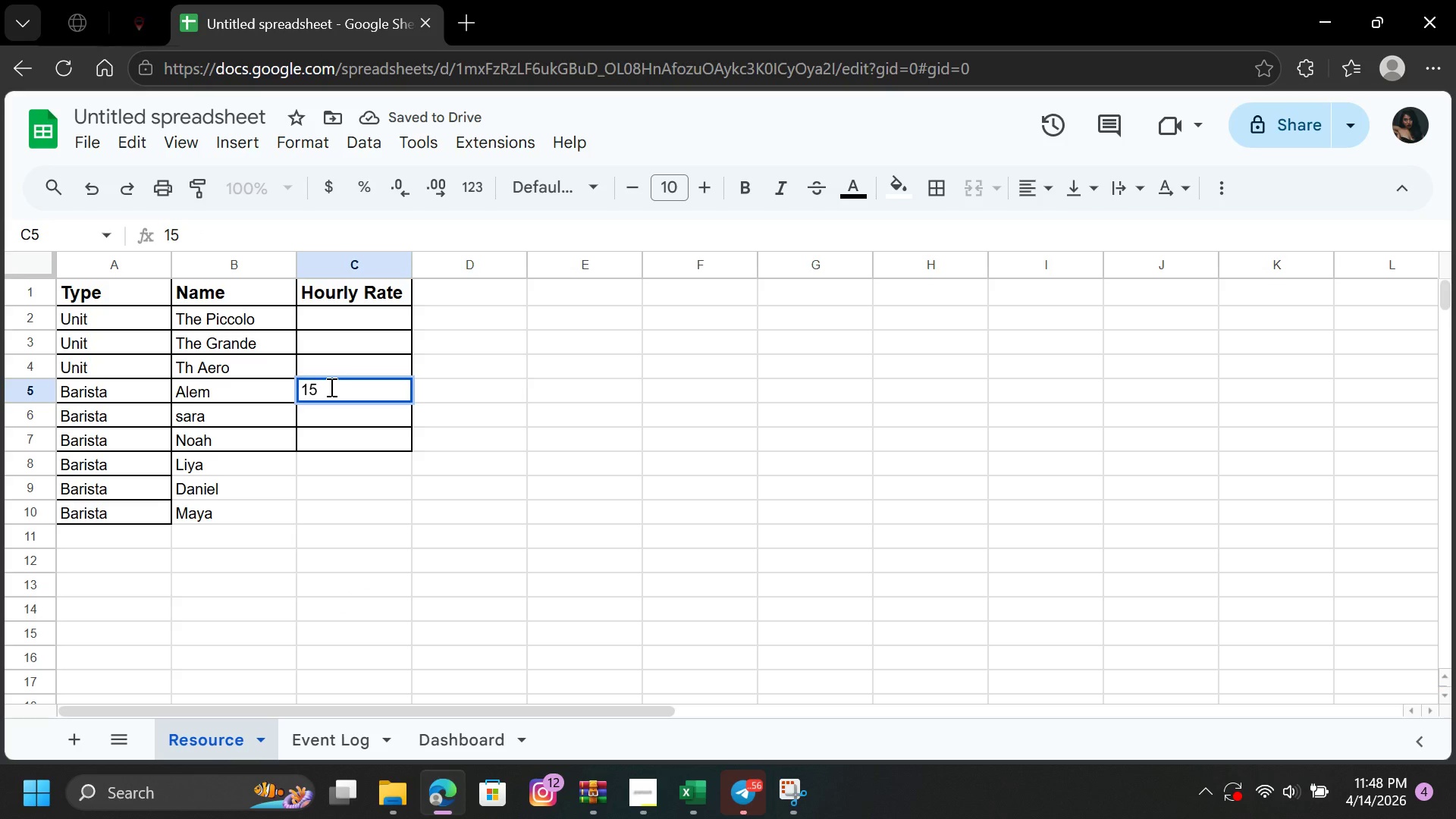 
key(ArrowDown)
 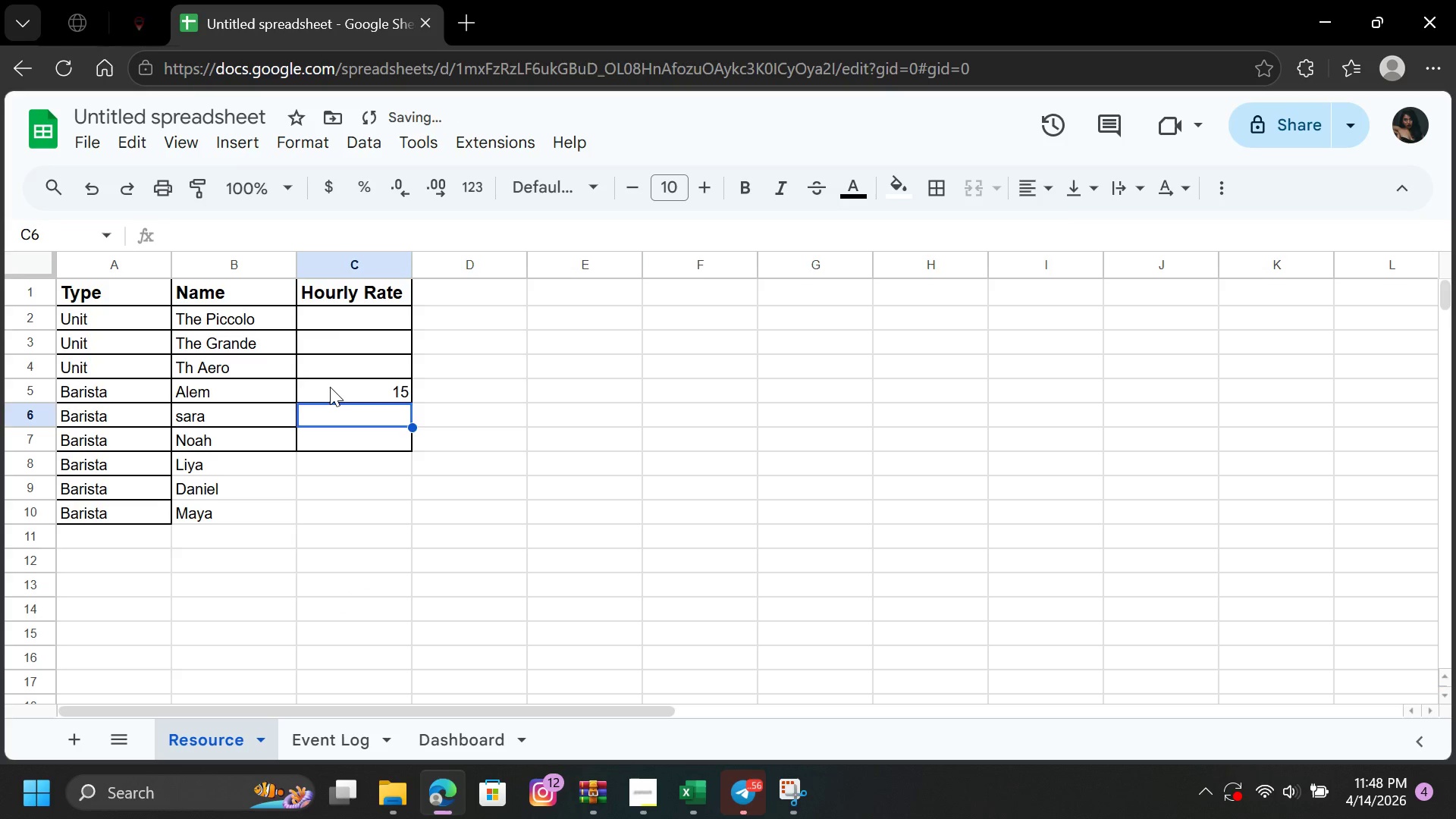 
type(18)
 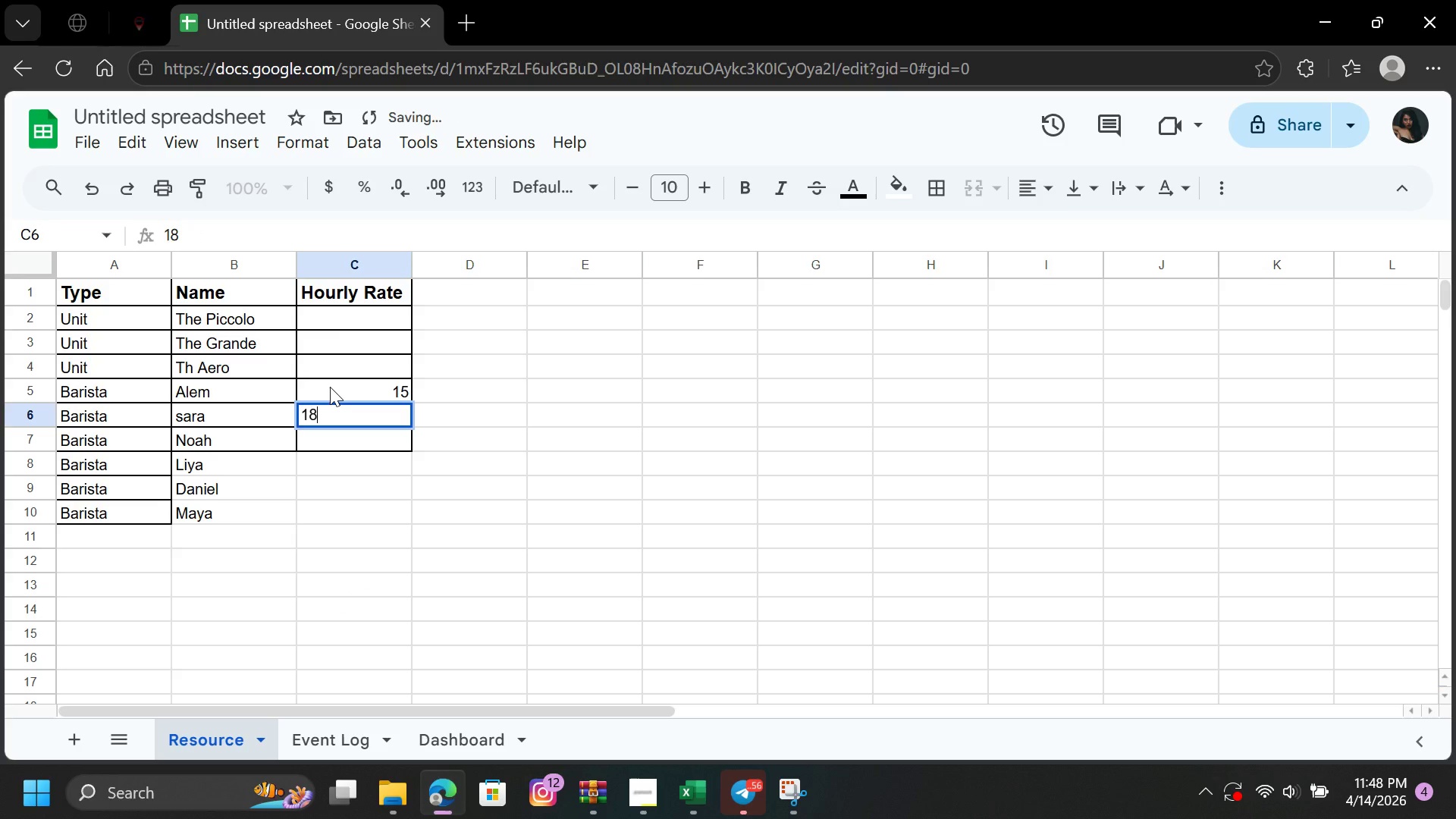 
key(ArrowDown)
 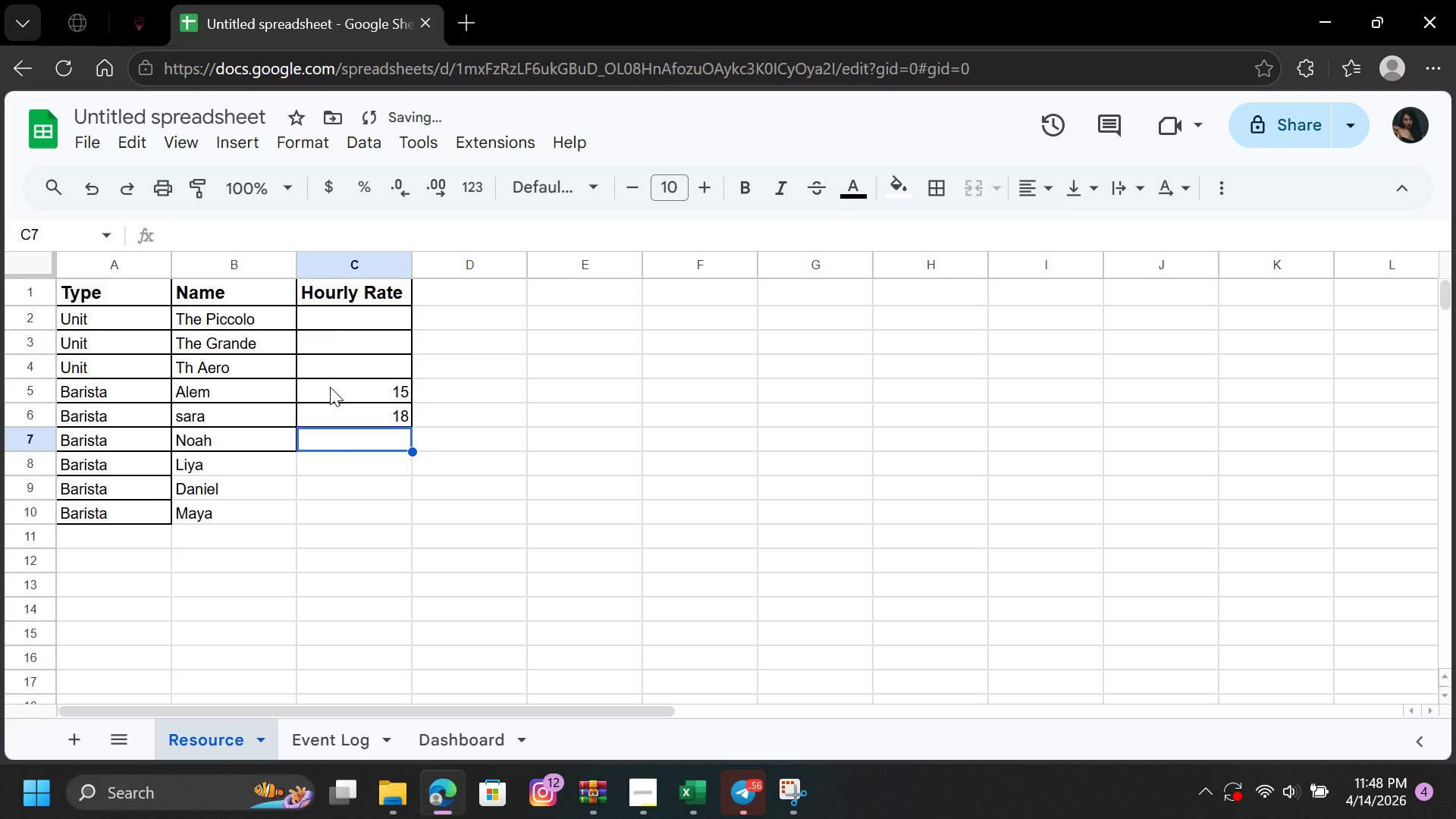 
type(16)
 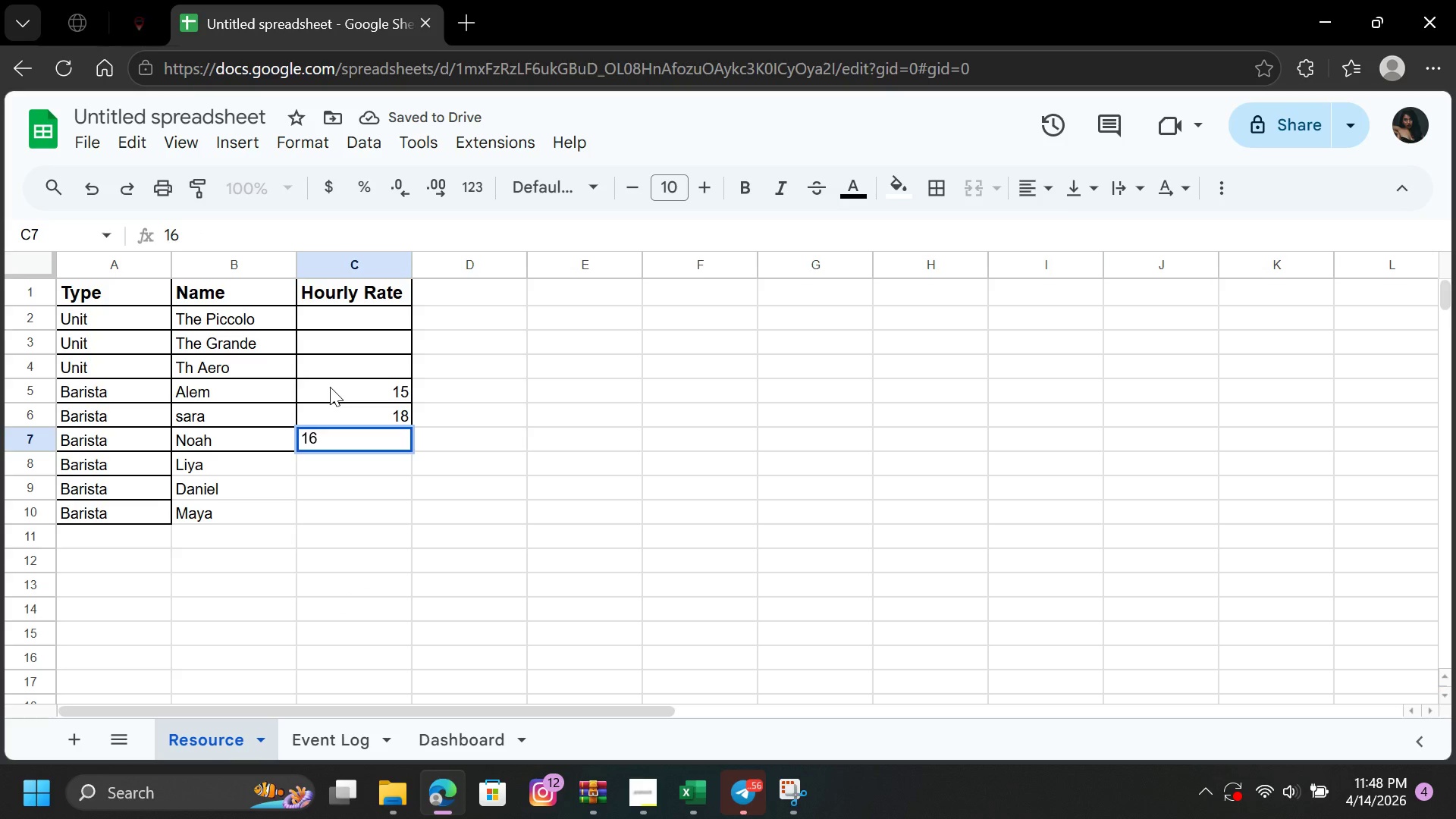 
key(ArrowDown)
 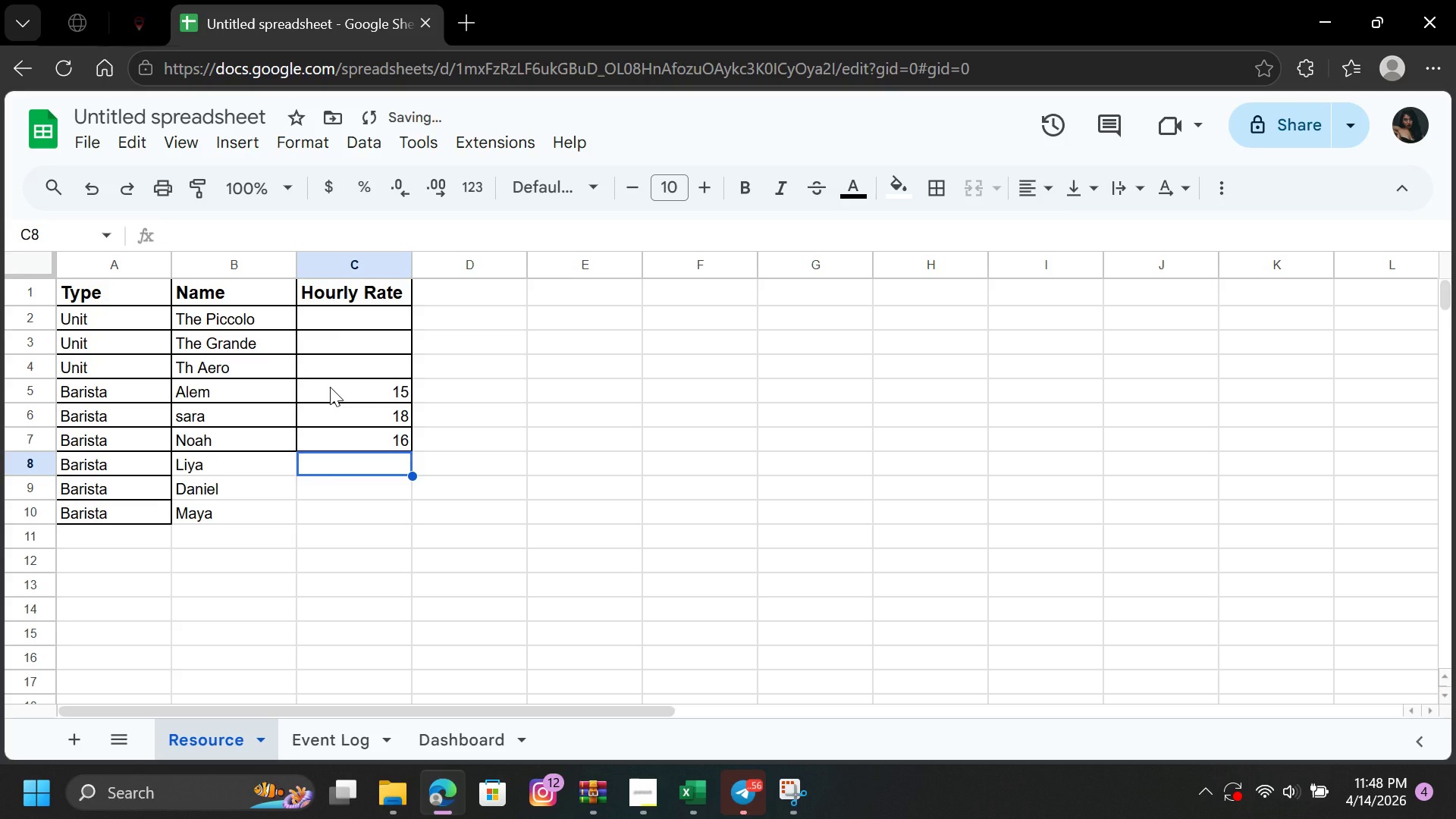 
type(17)
 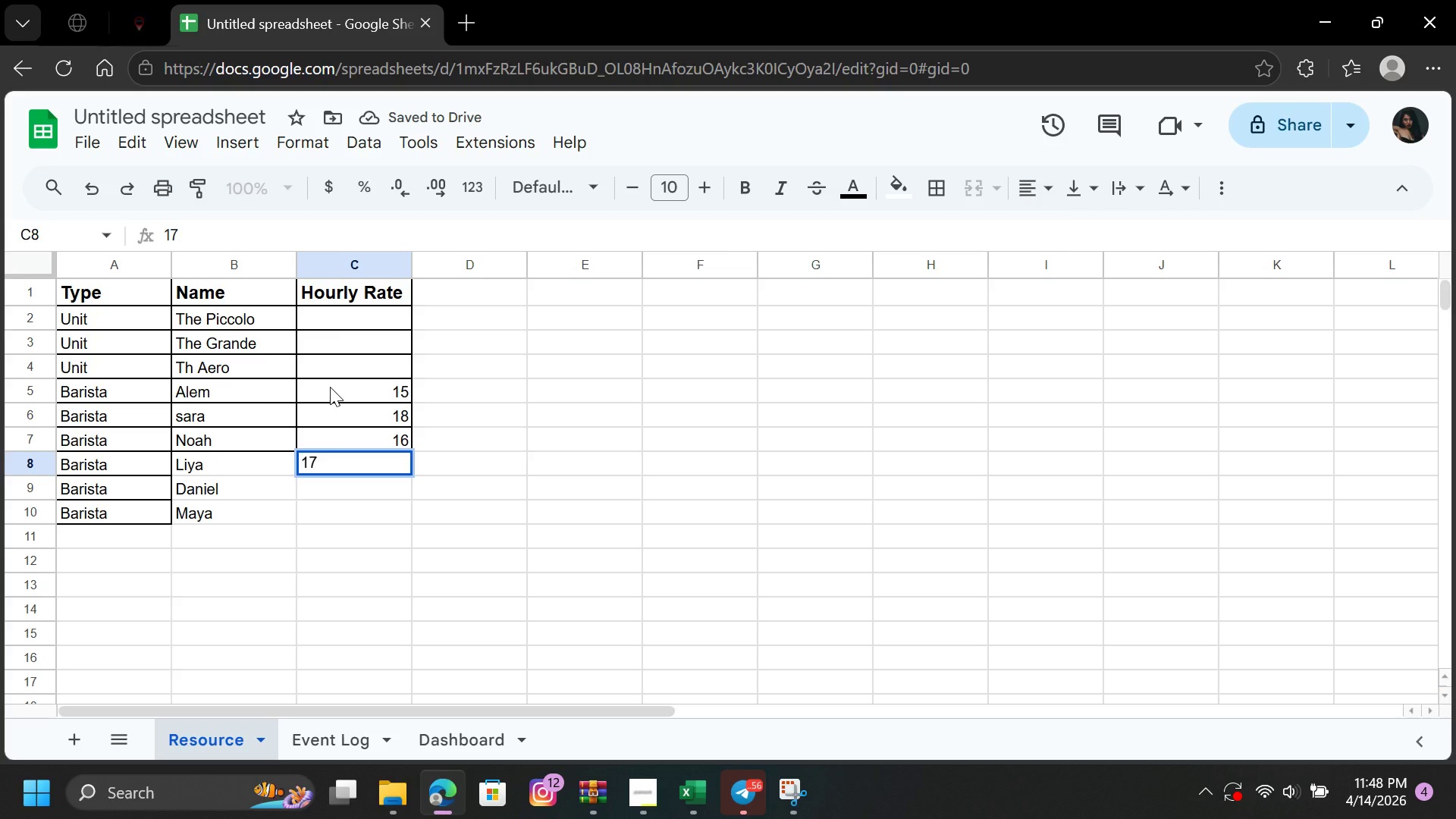 
key(ArrowDown)
 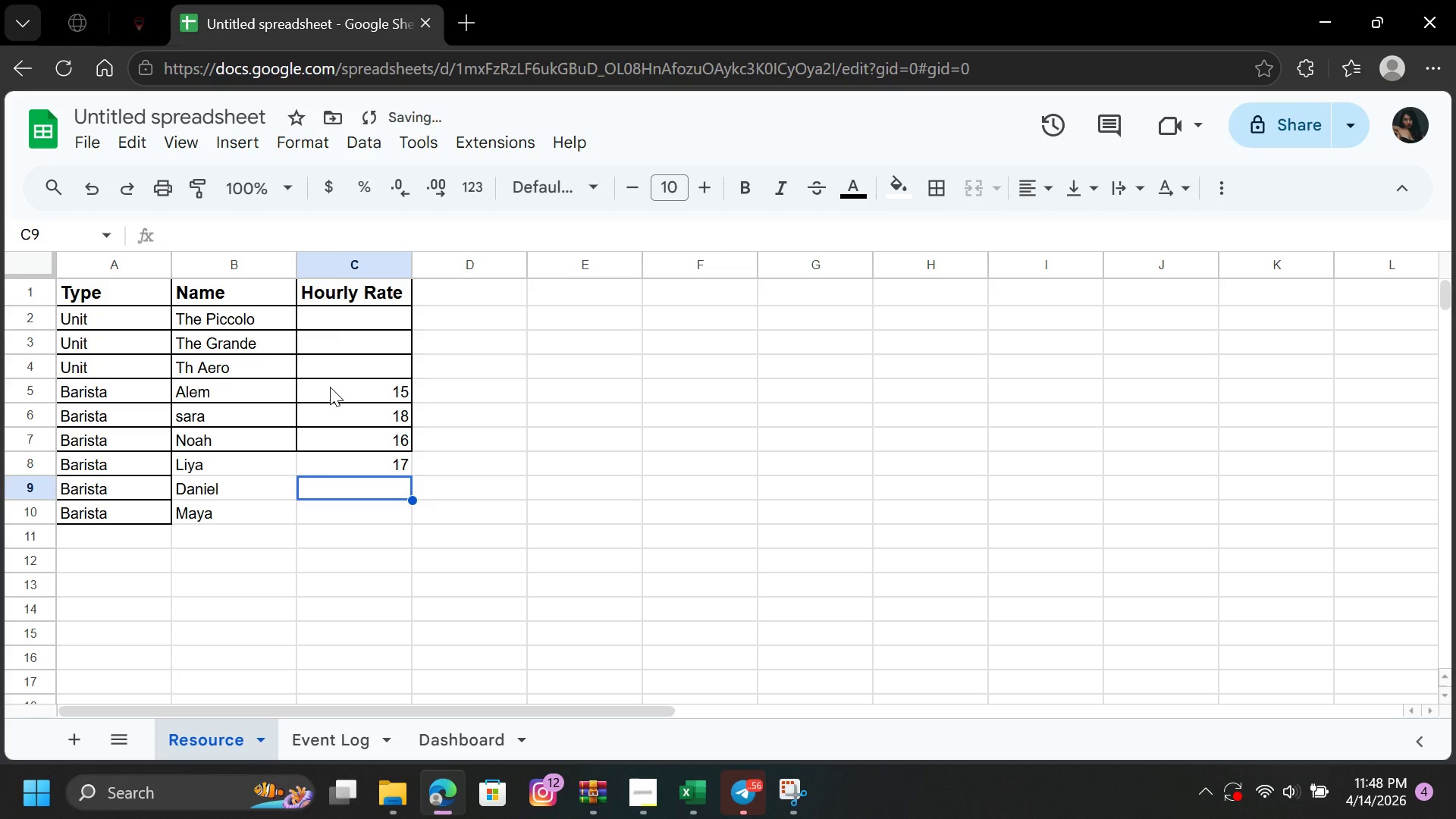 
type(19)
 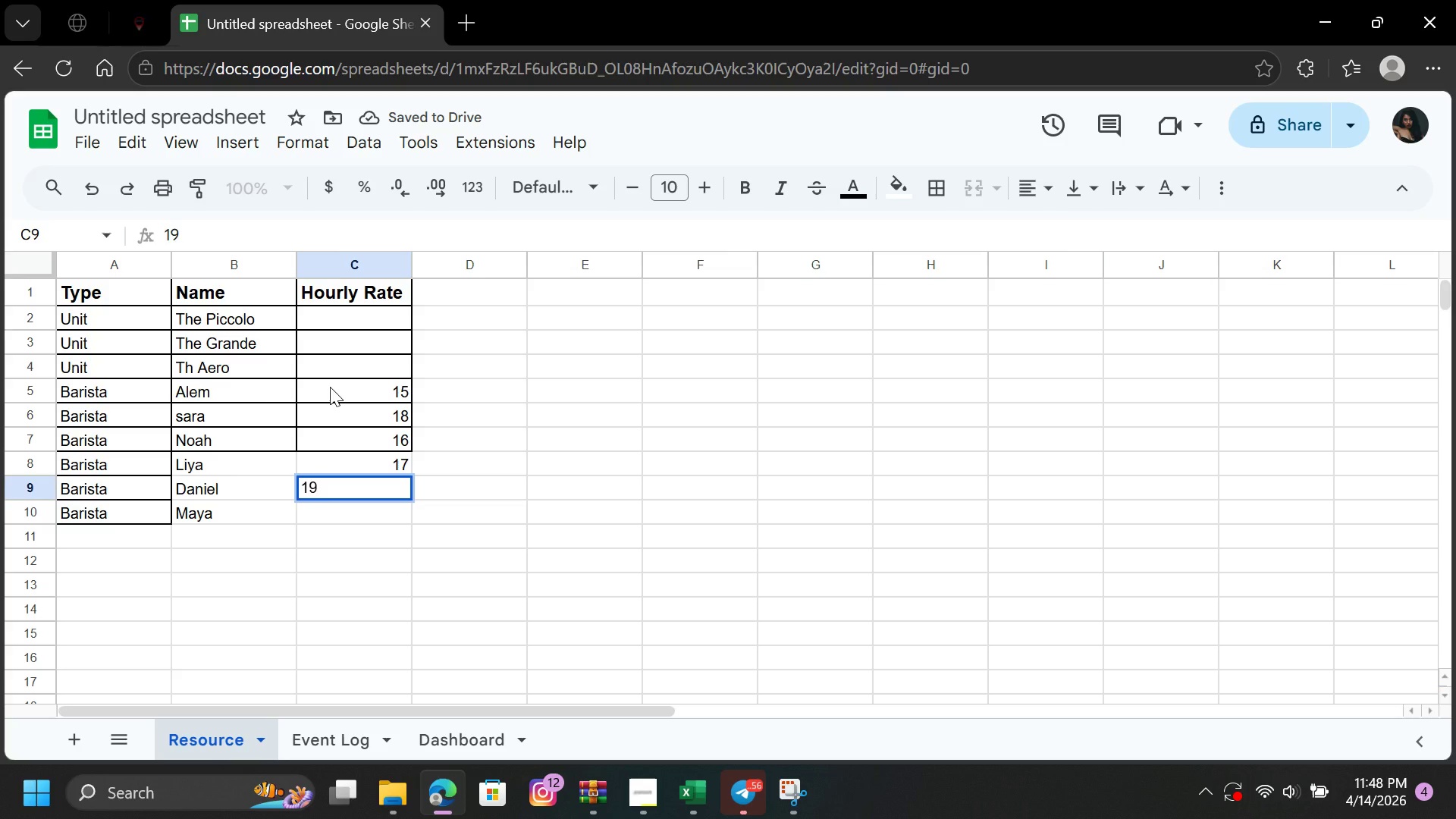 
key(ArrowDown)
 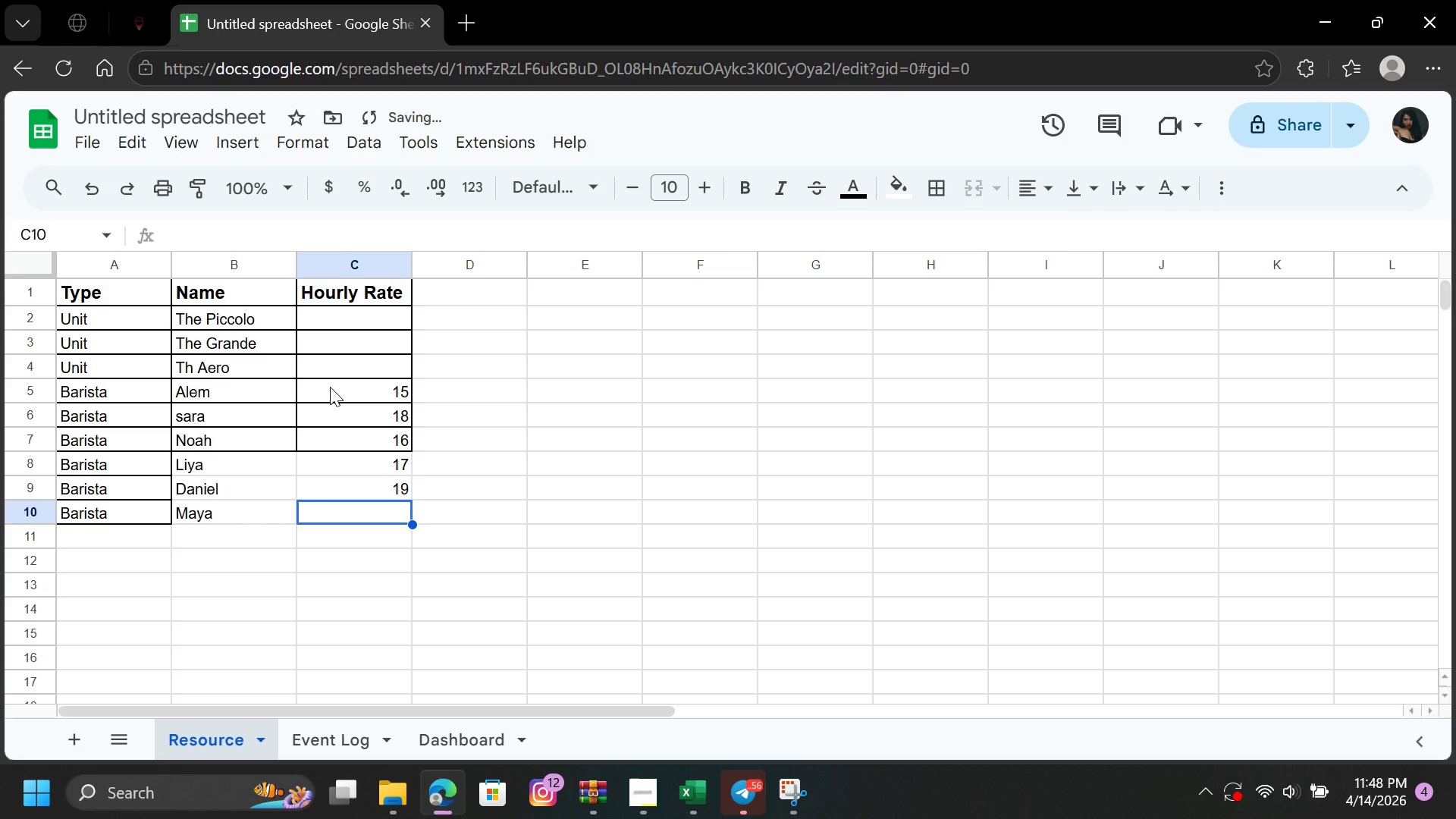 
type(20)
 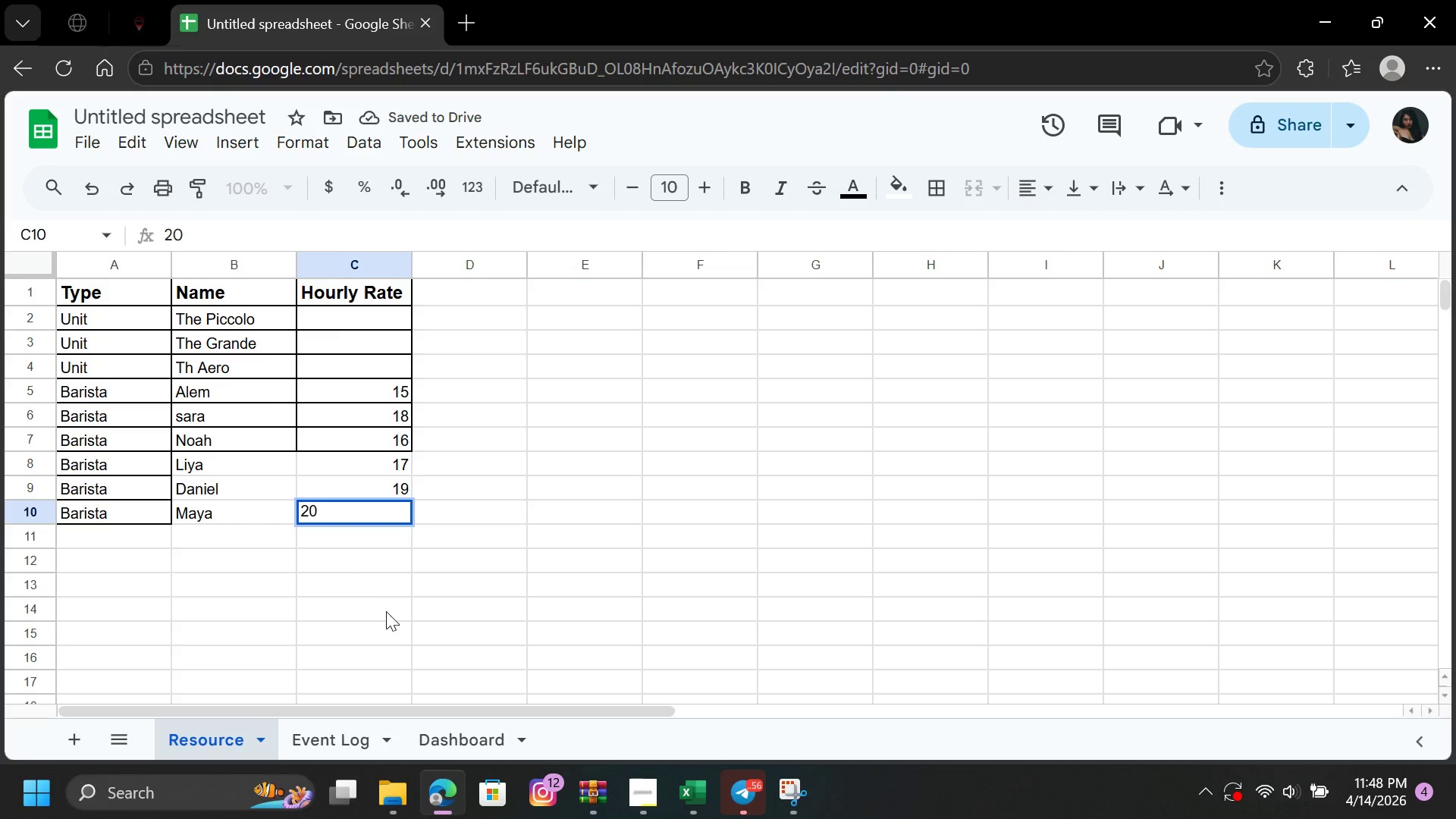 
left_click([551, 501])
 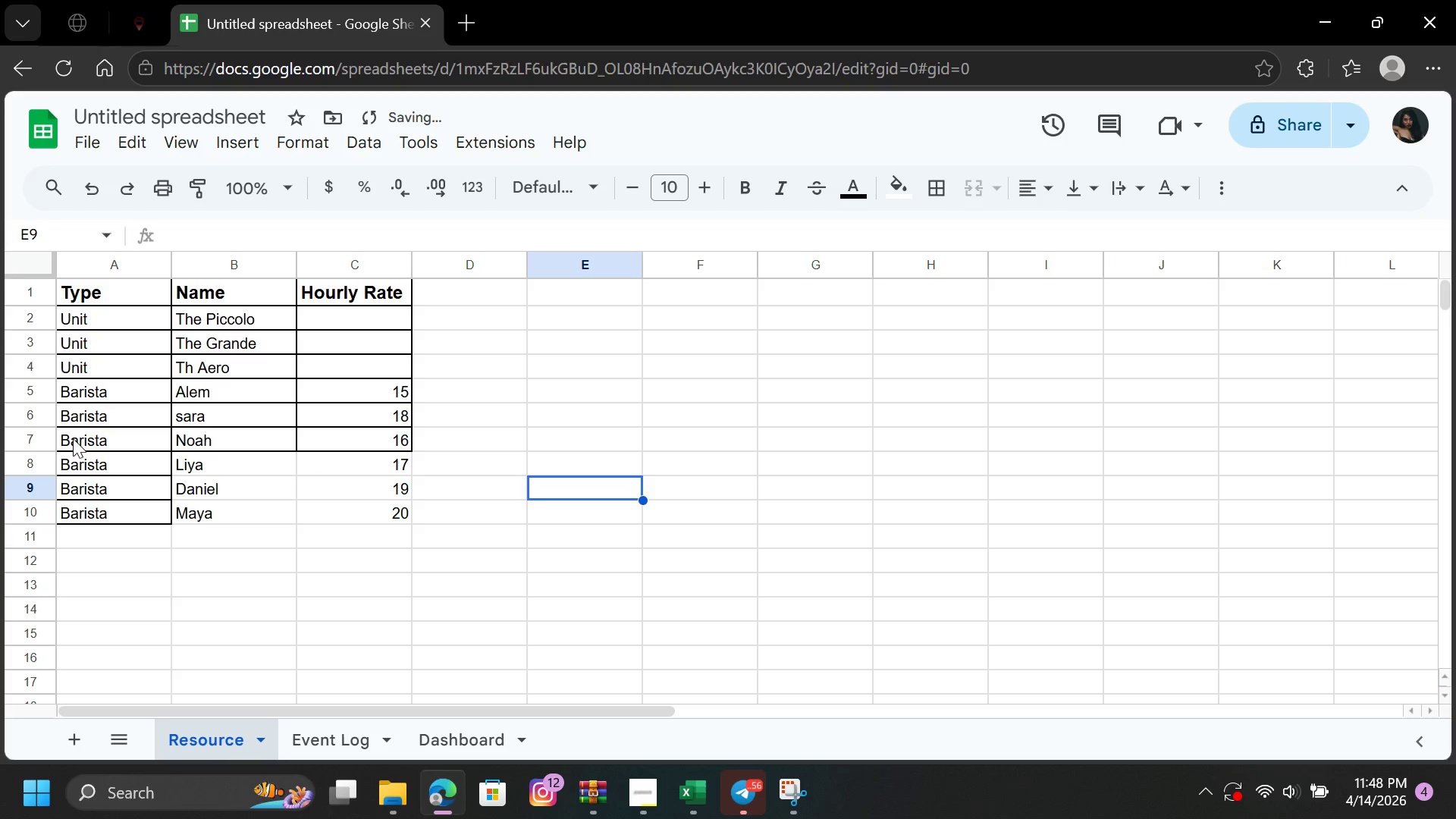 
left_click_drag(start_coordinate=[83, 427], to_coordinate=[358, 505])
 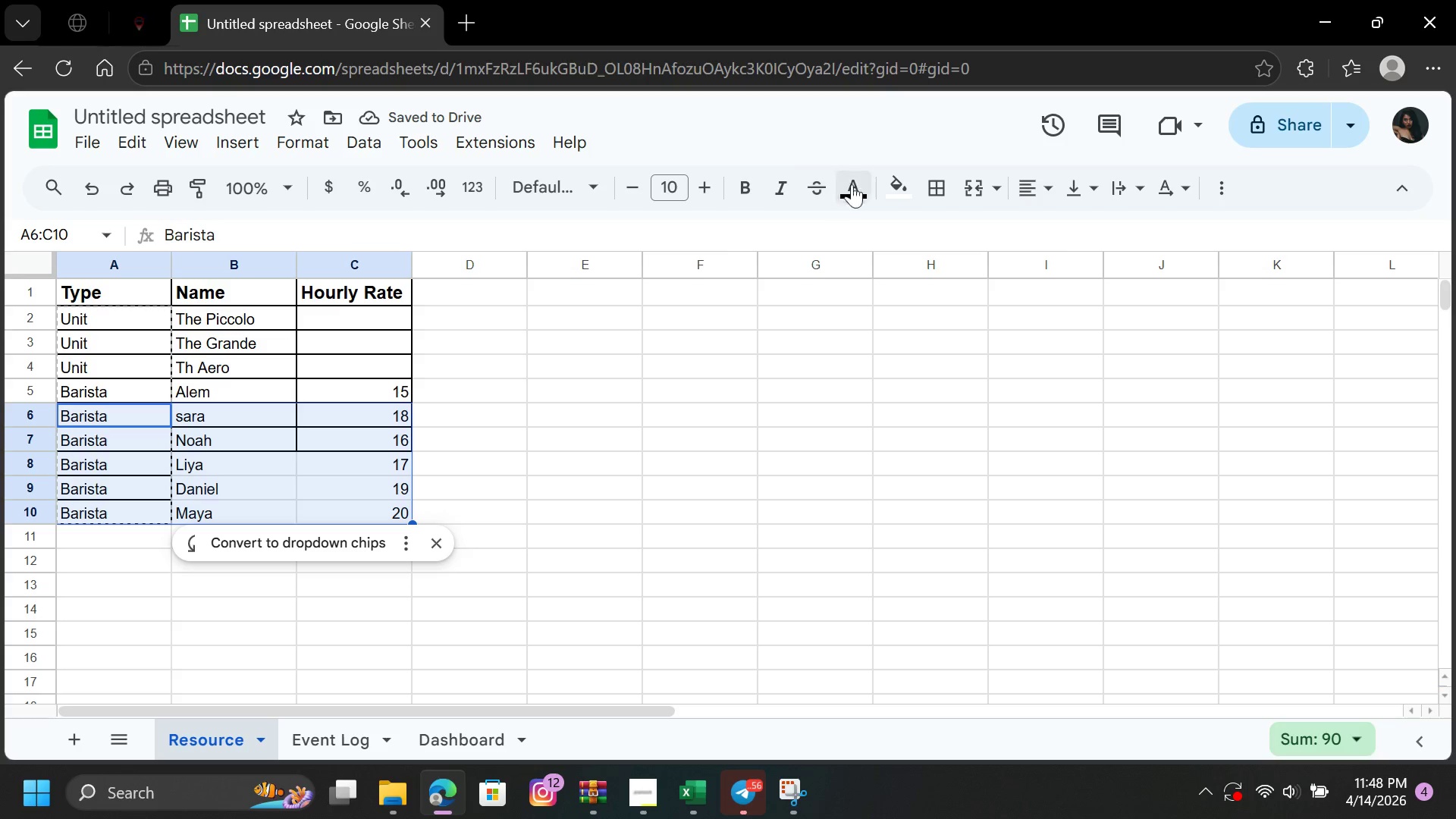 
left_click([934, 184])
 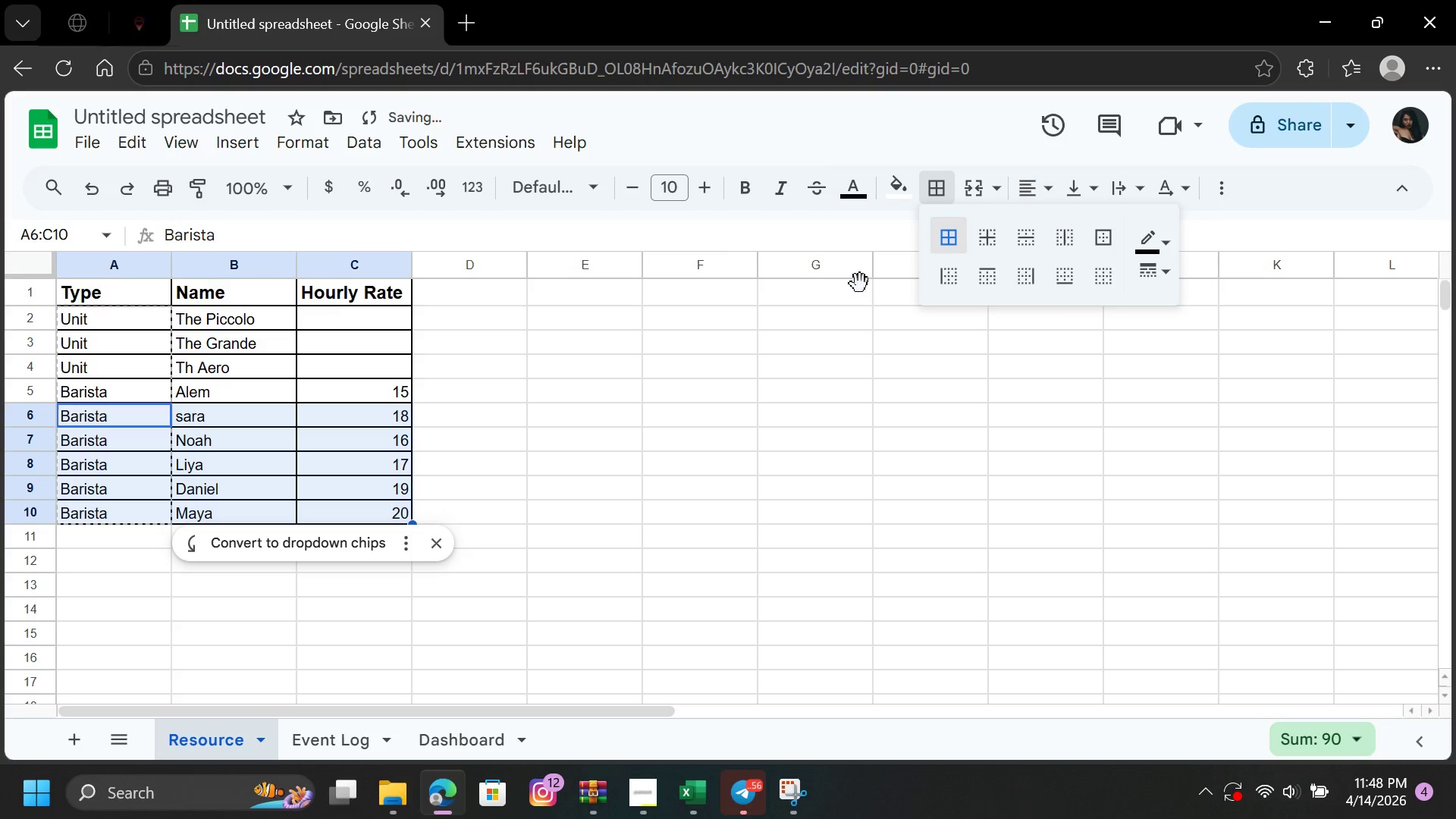 
double_click([708, 403])
 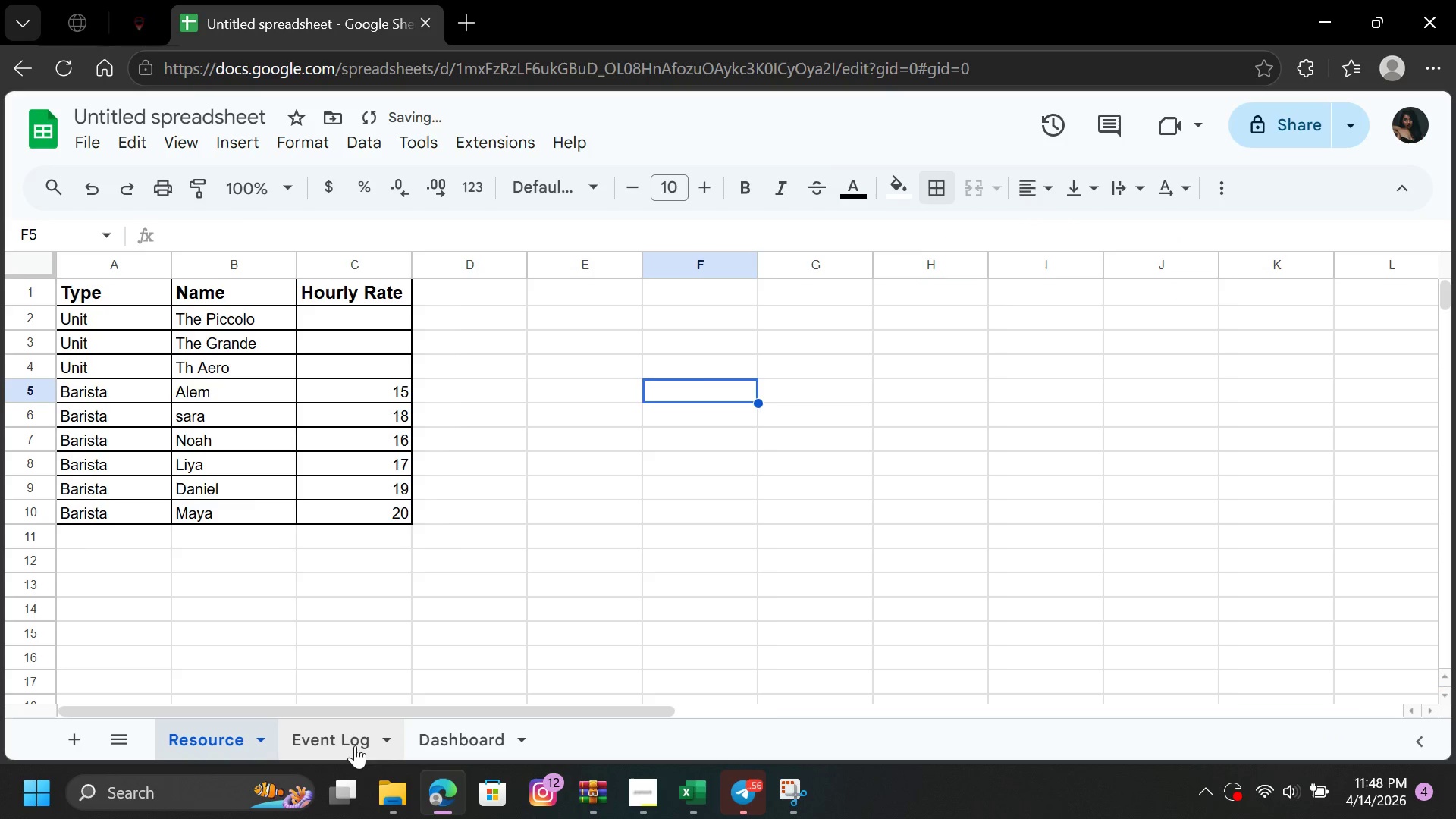 
left_click([342, 751])
 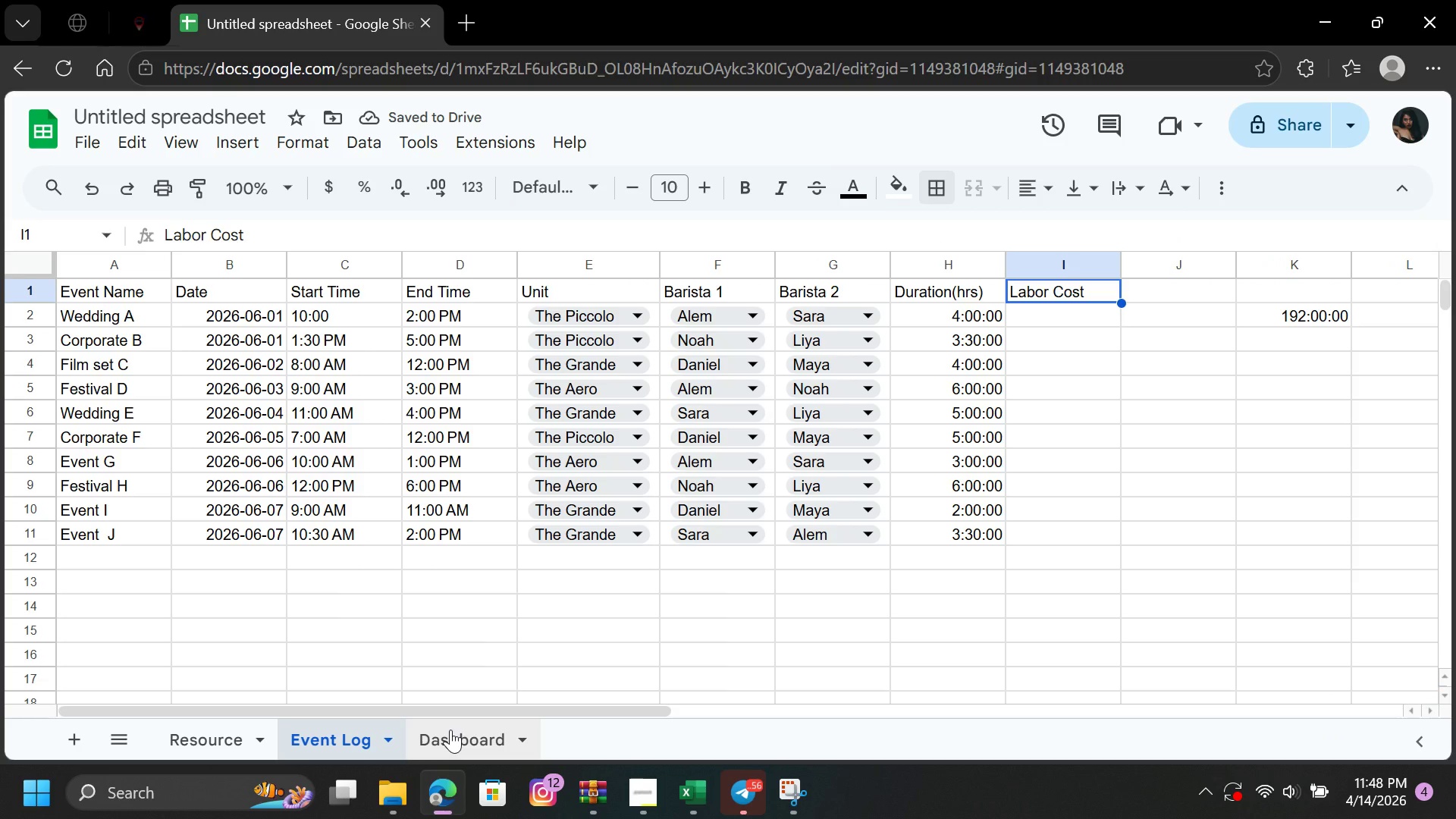 
left_click([457, 739])
 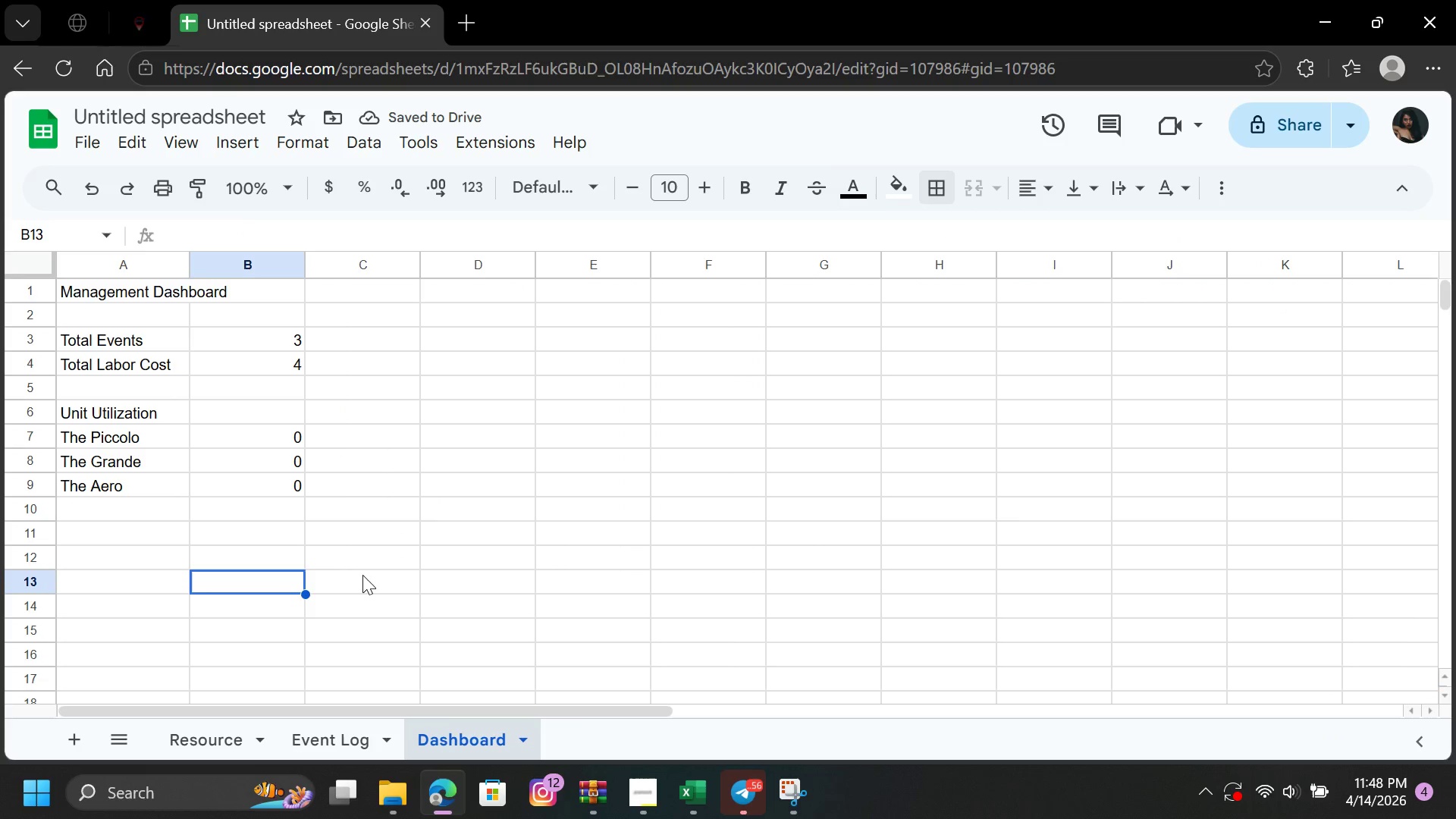 
left_click([402, 553])
 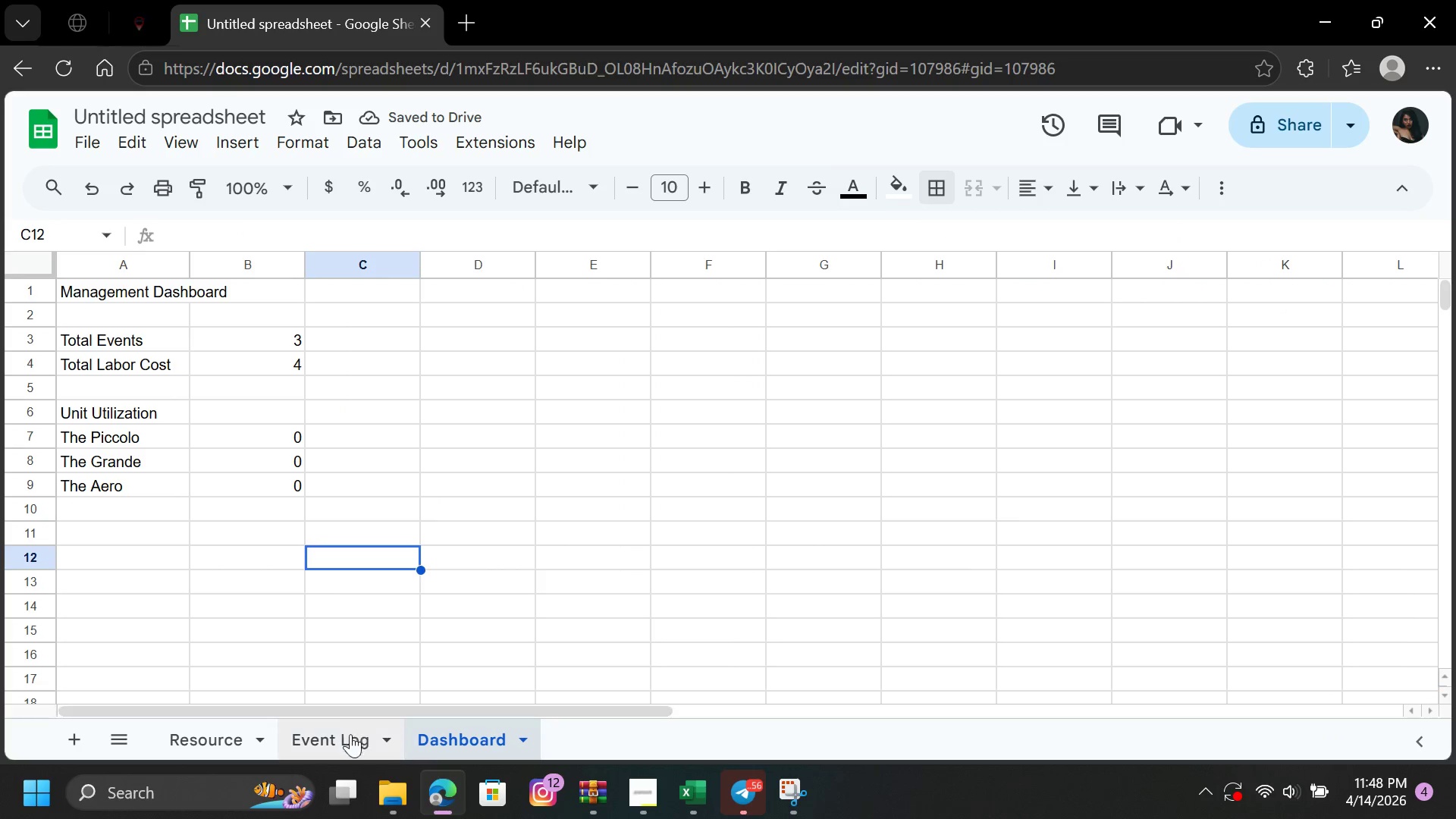 
left_click([344, 739])
 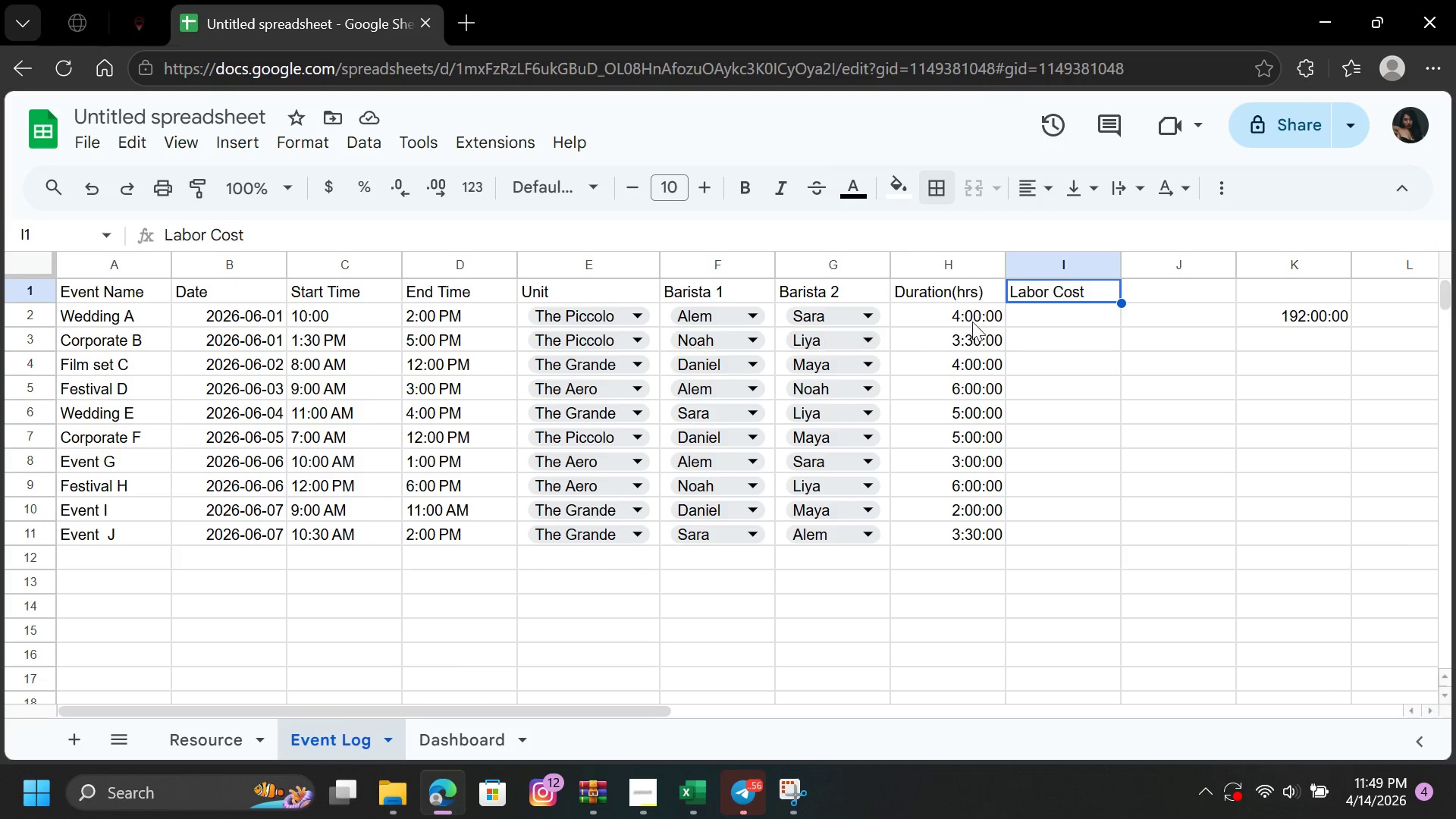 
left_click([1025, 308])
 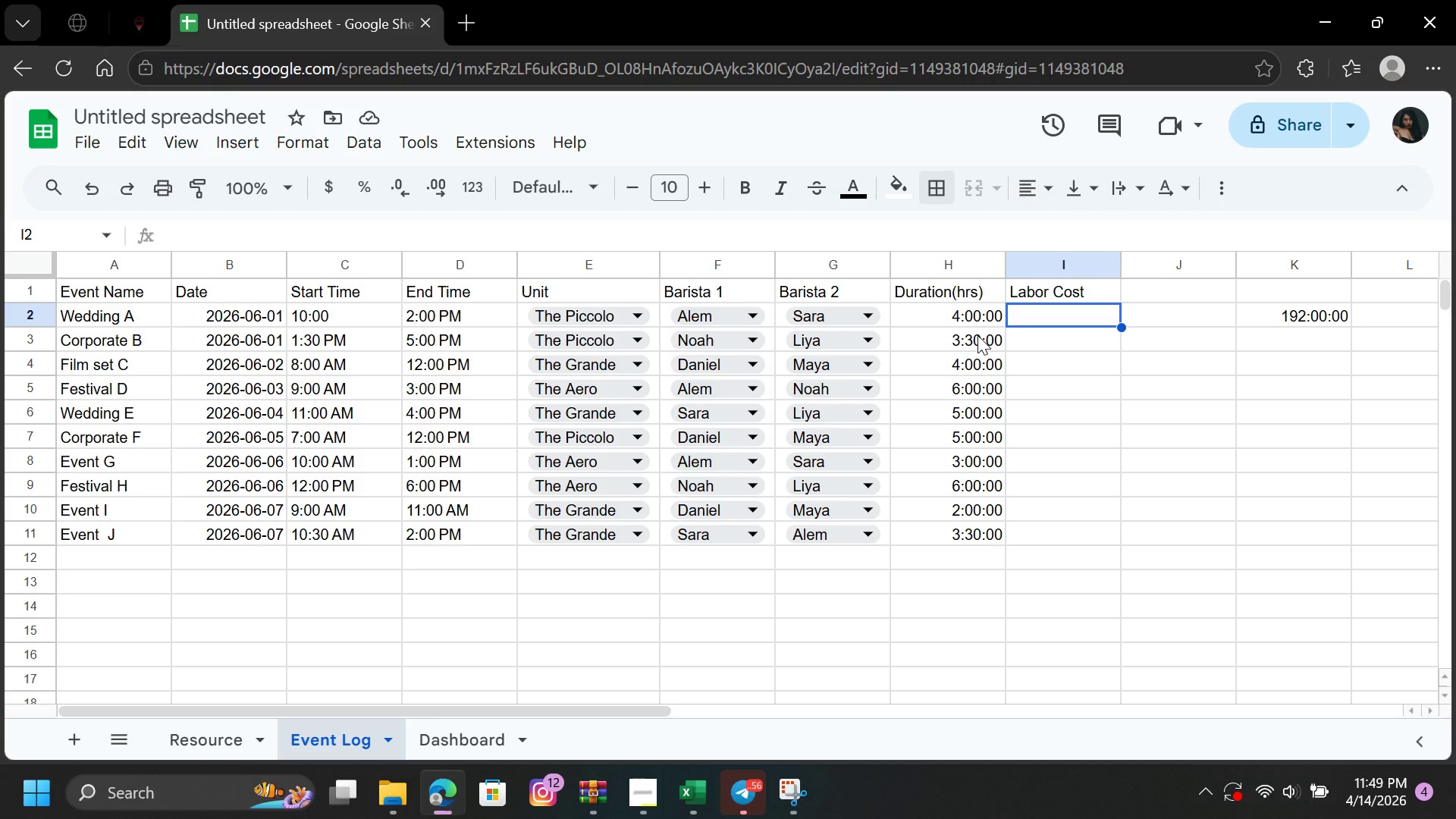 
wait(16.24)
 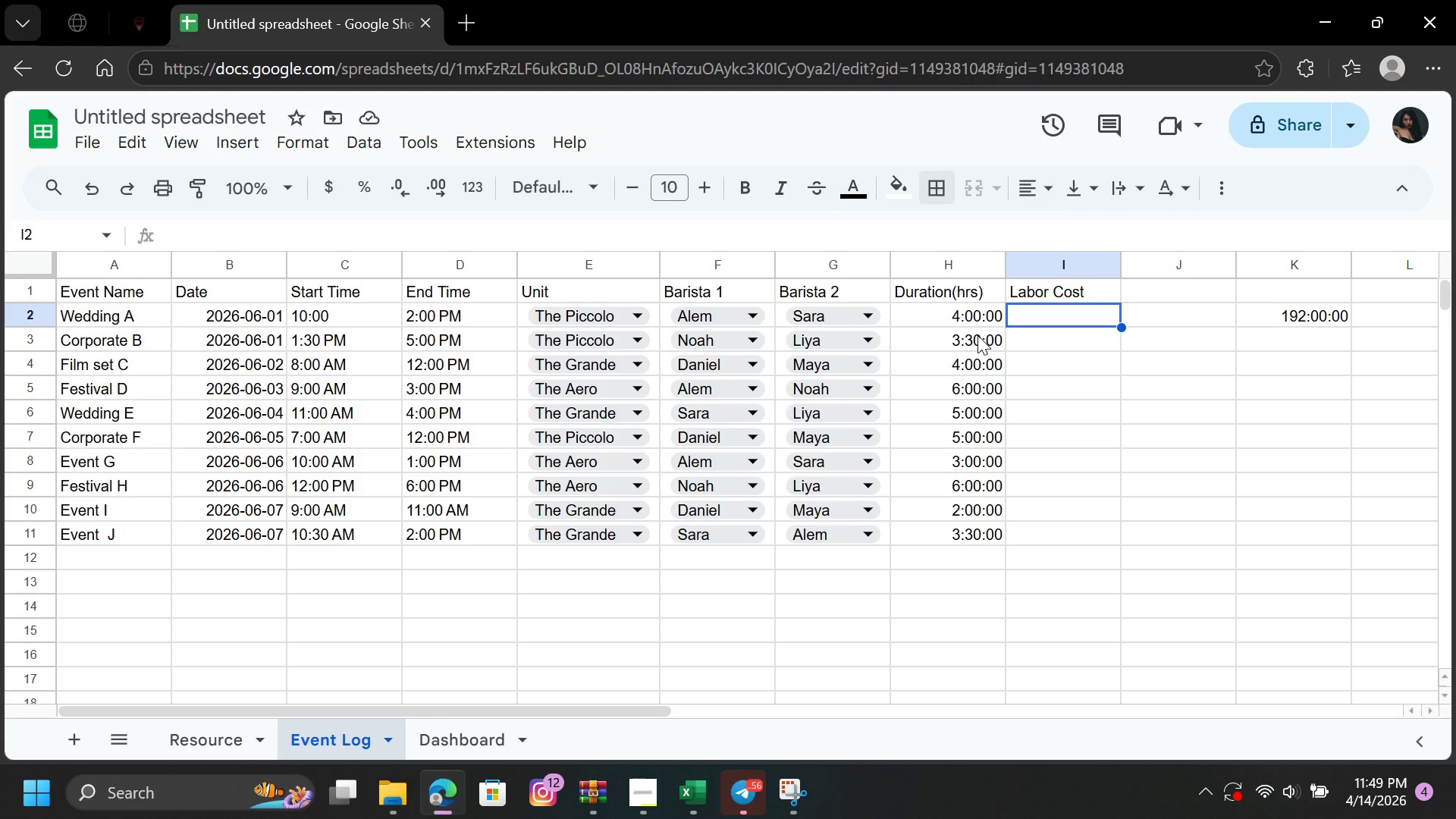 
mouse_move([27, 24])
 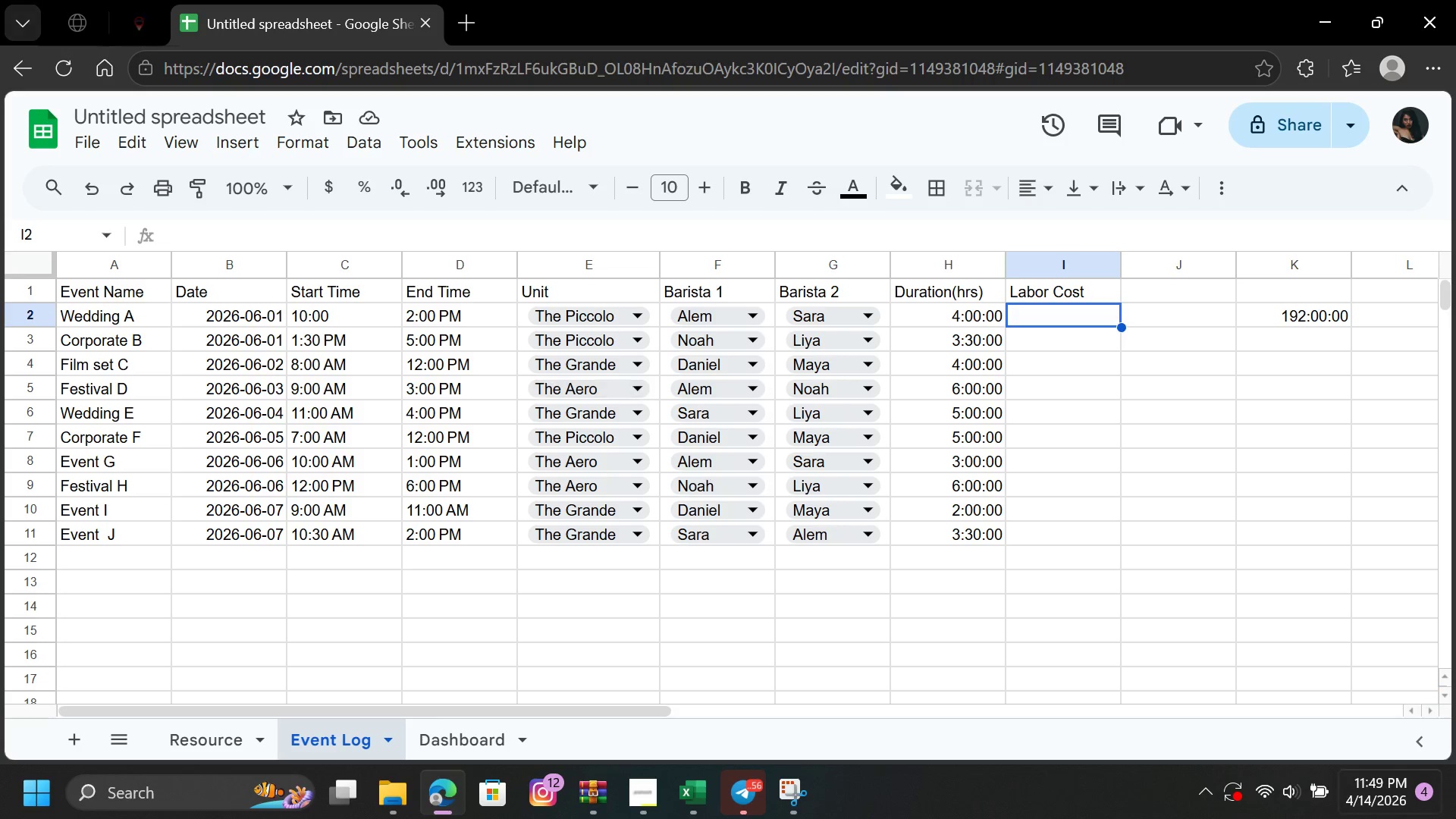 
mouse_move([1435, 818])
 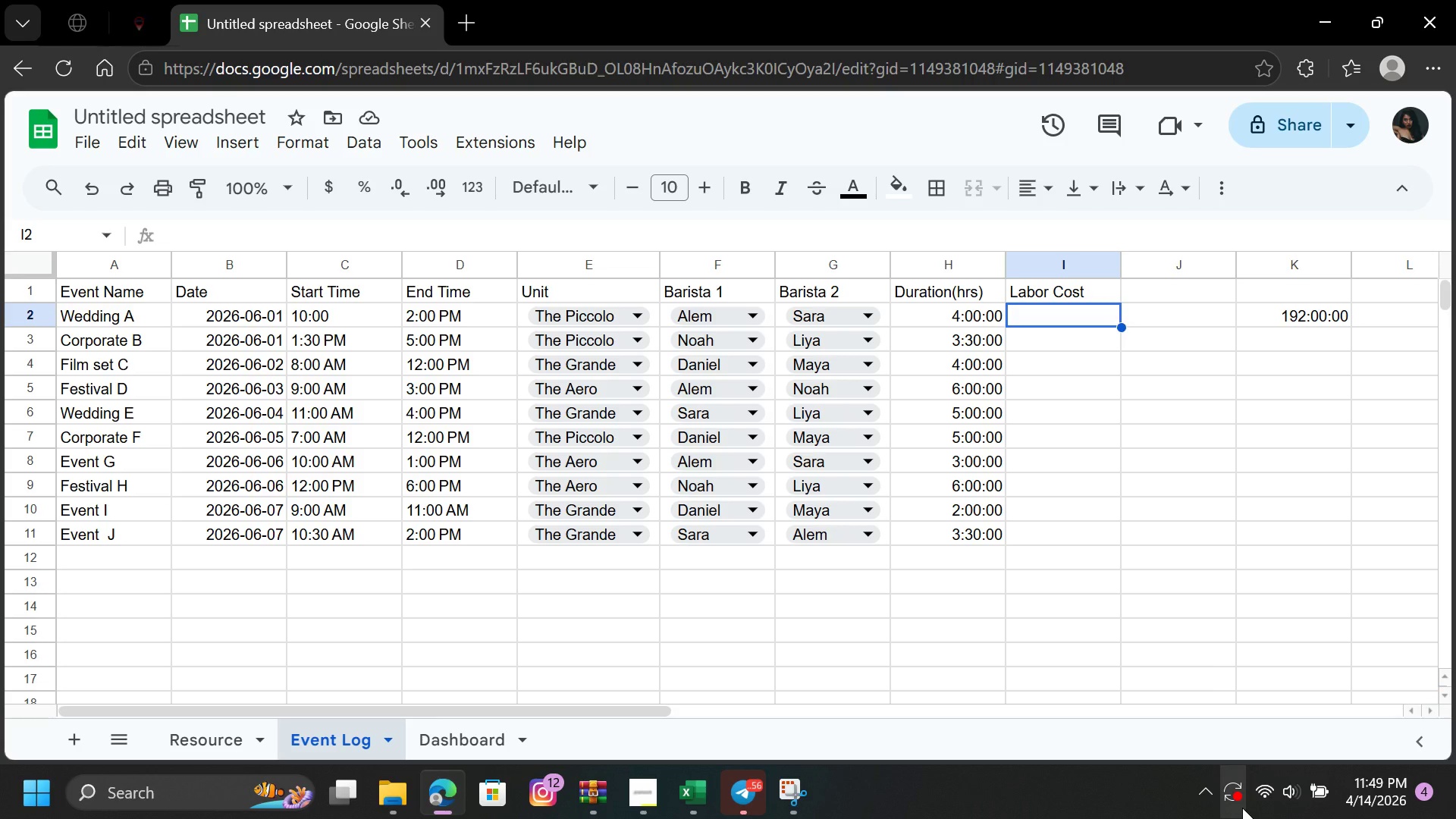 
key(Equal)
 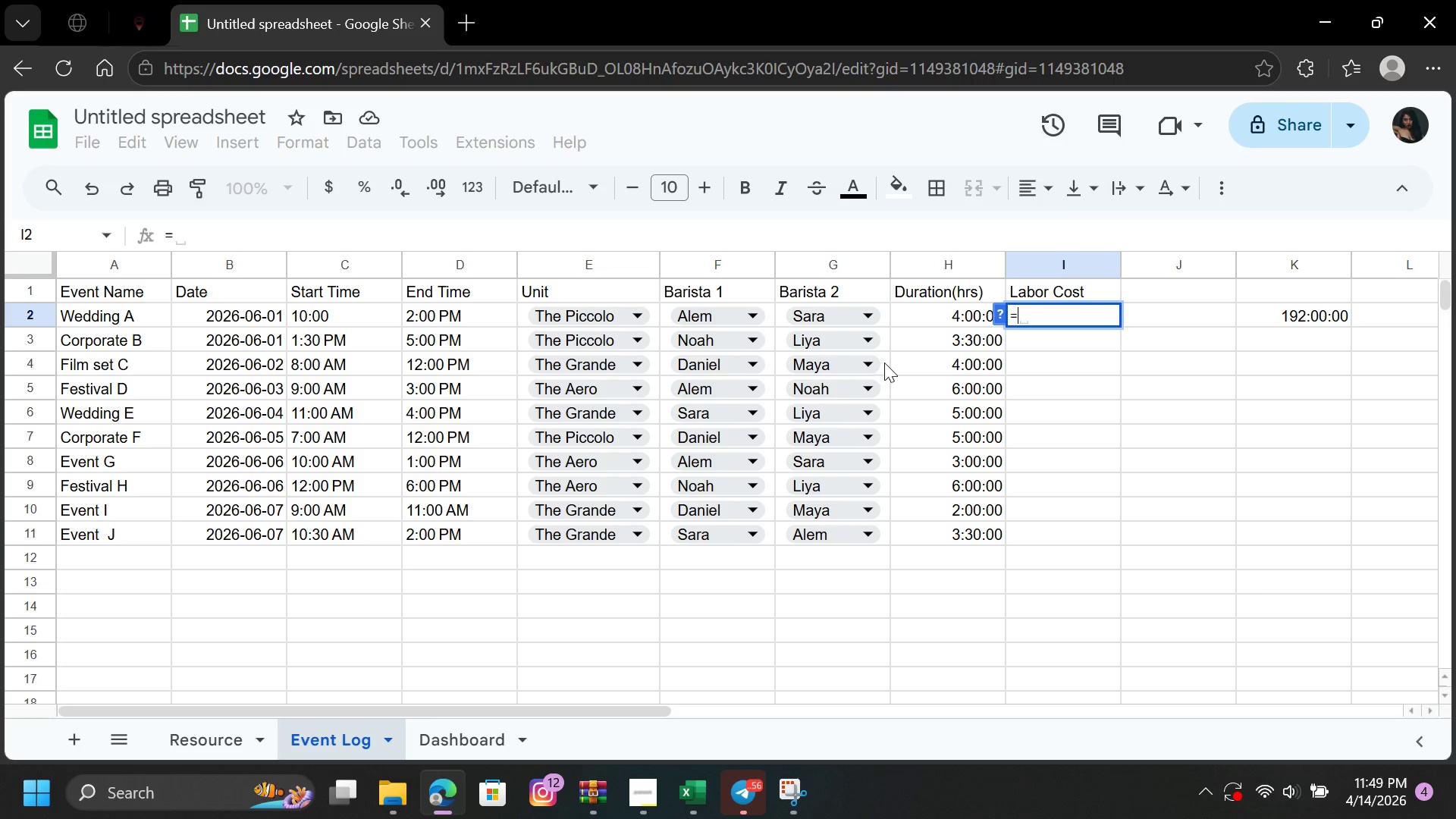 
left_click([952, 243])
 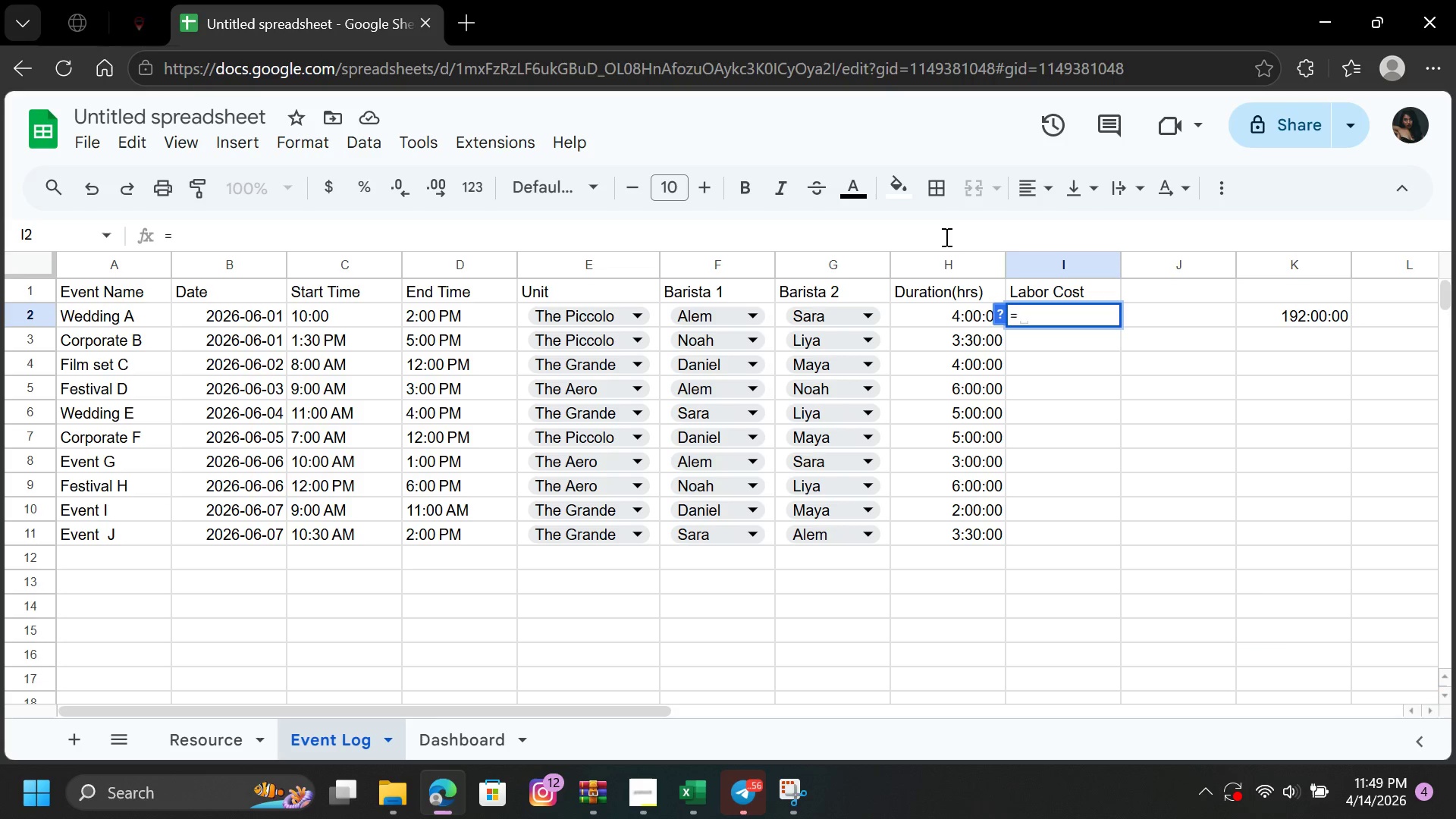 
left_click([940, 237])
 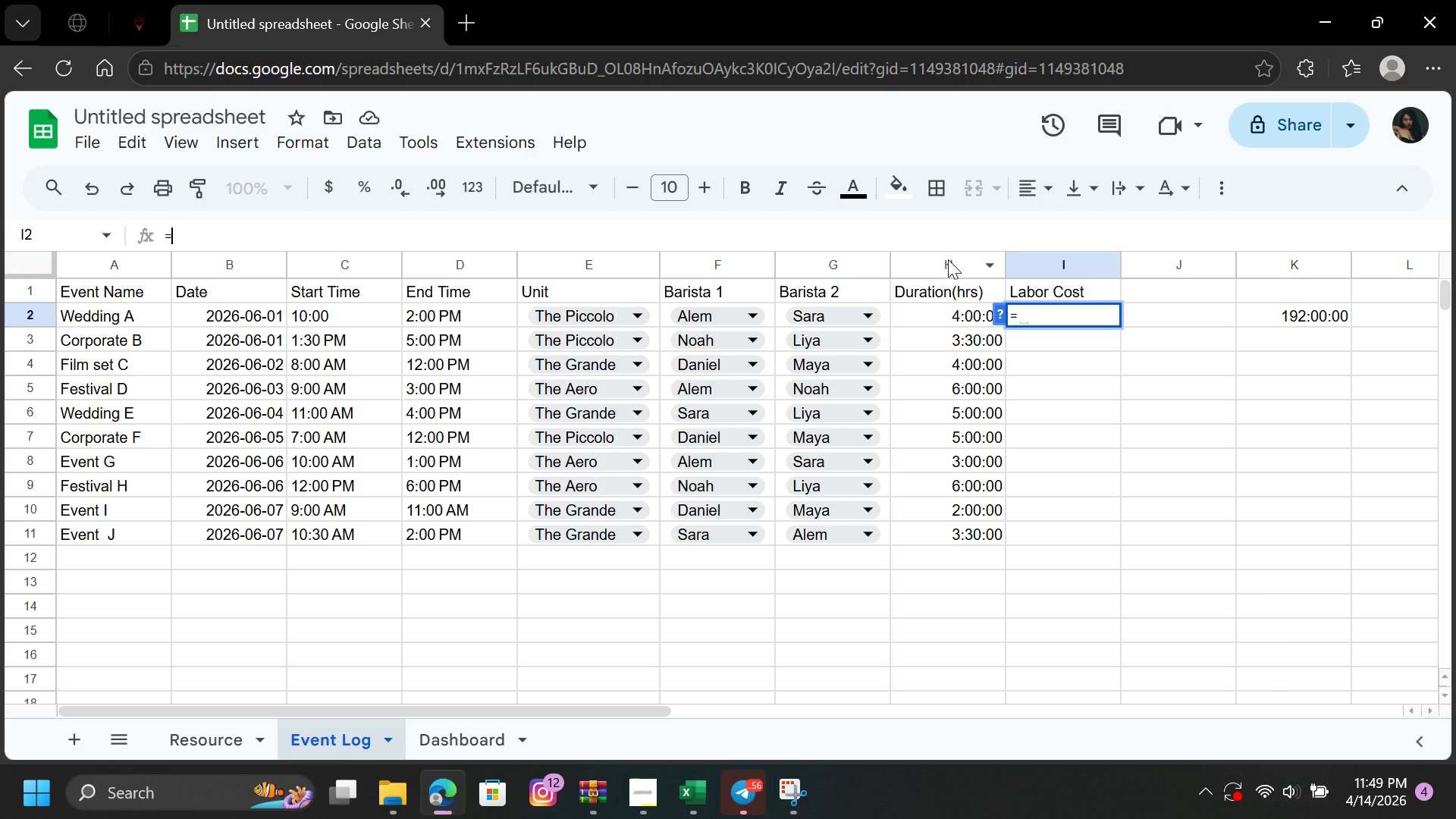 
left_click([948, 259])
 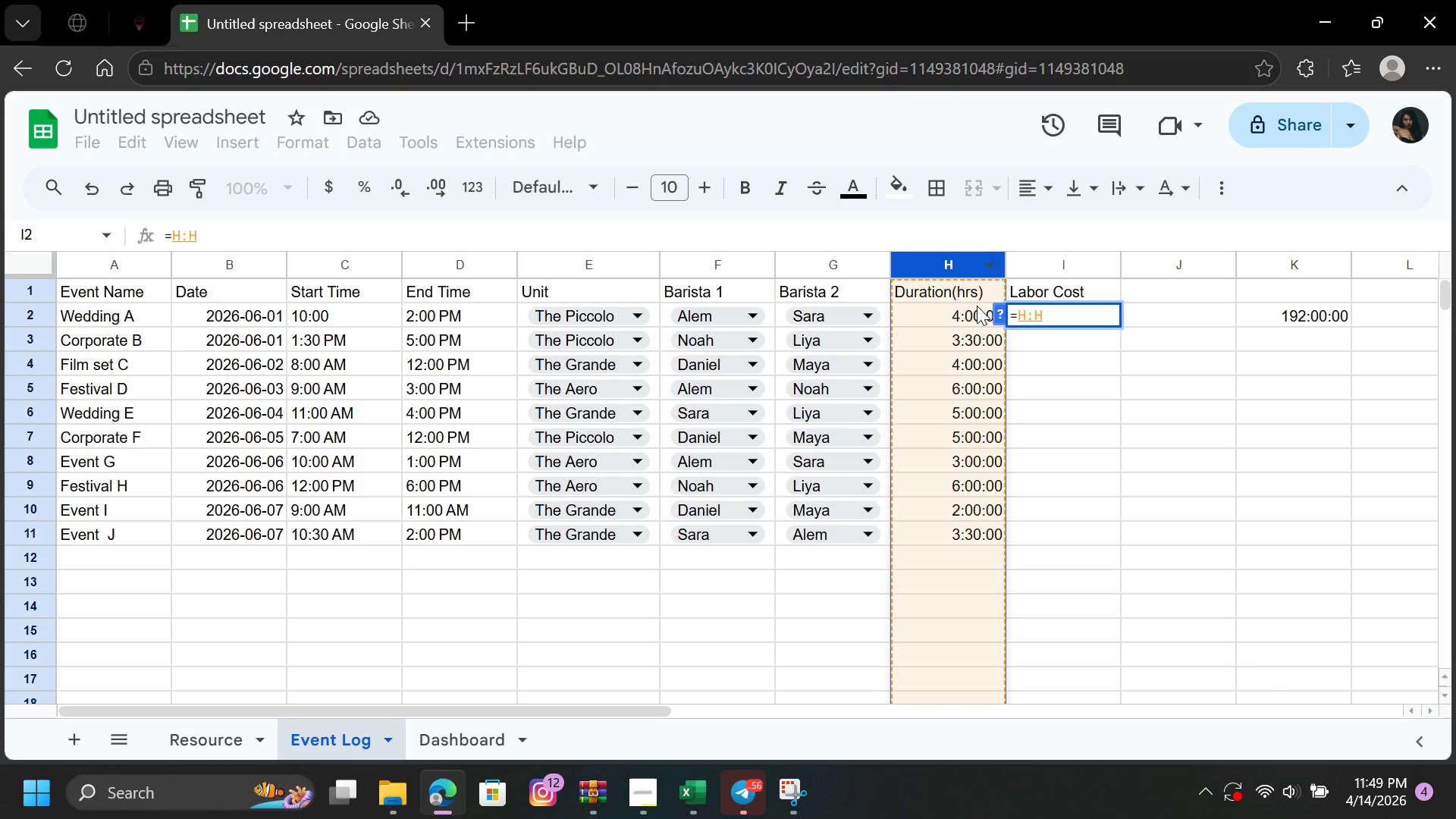 
left_click([947, 316])
 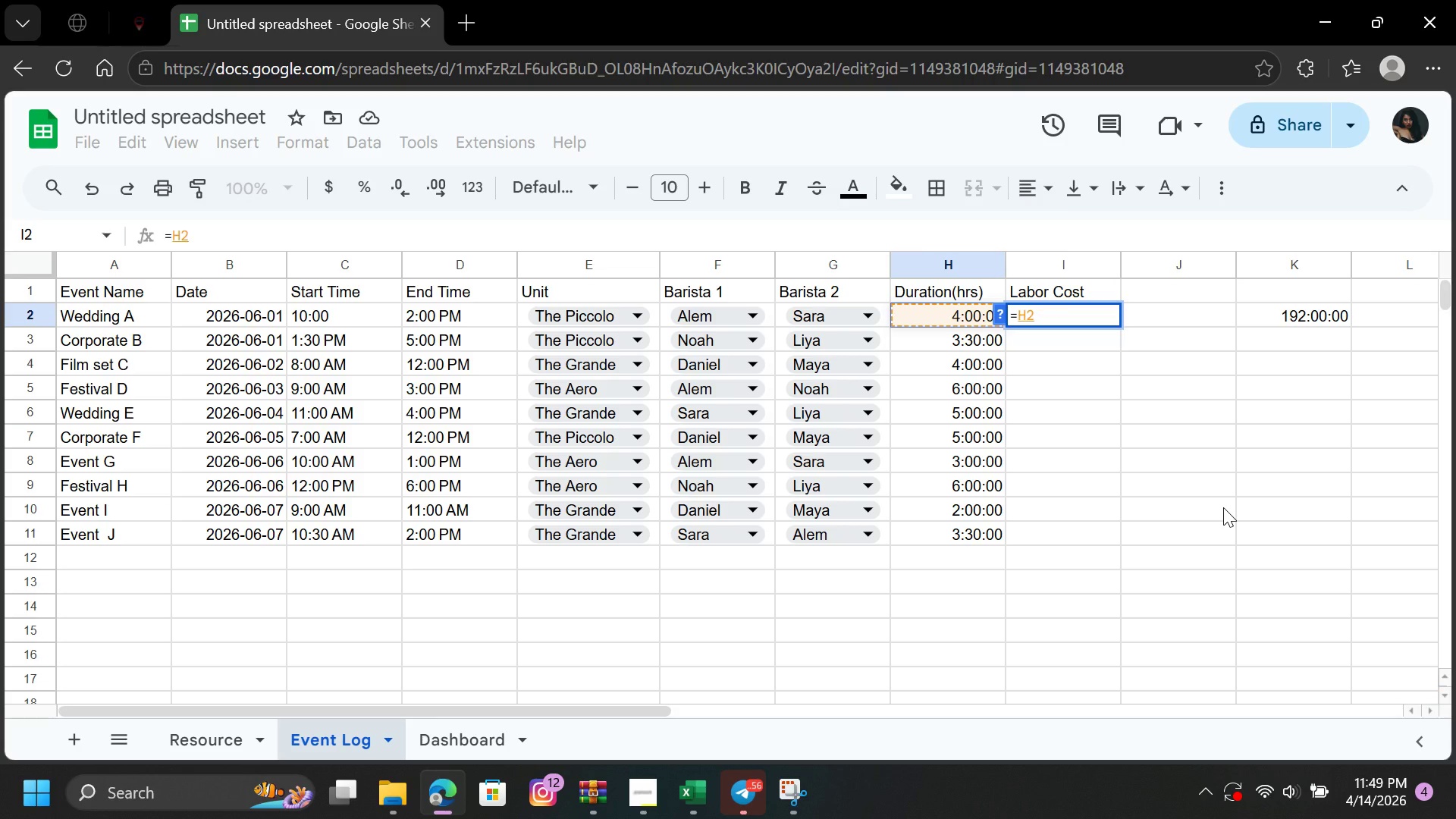 
wait(10.23)
 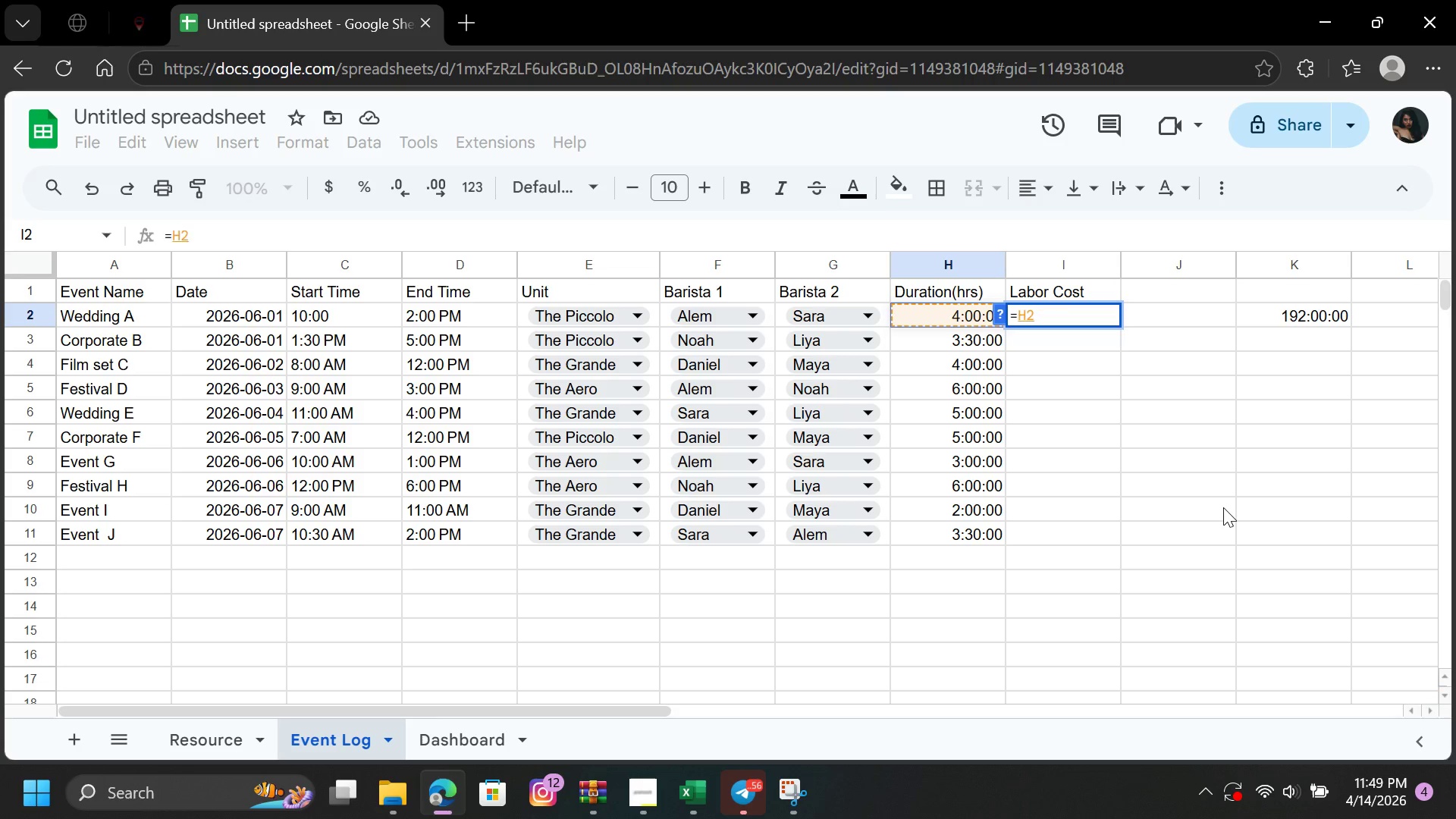 
key(Shift+8)
 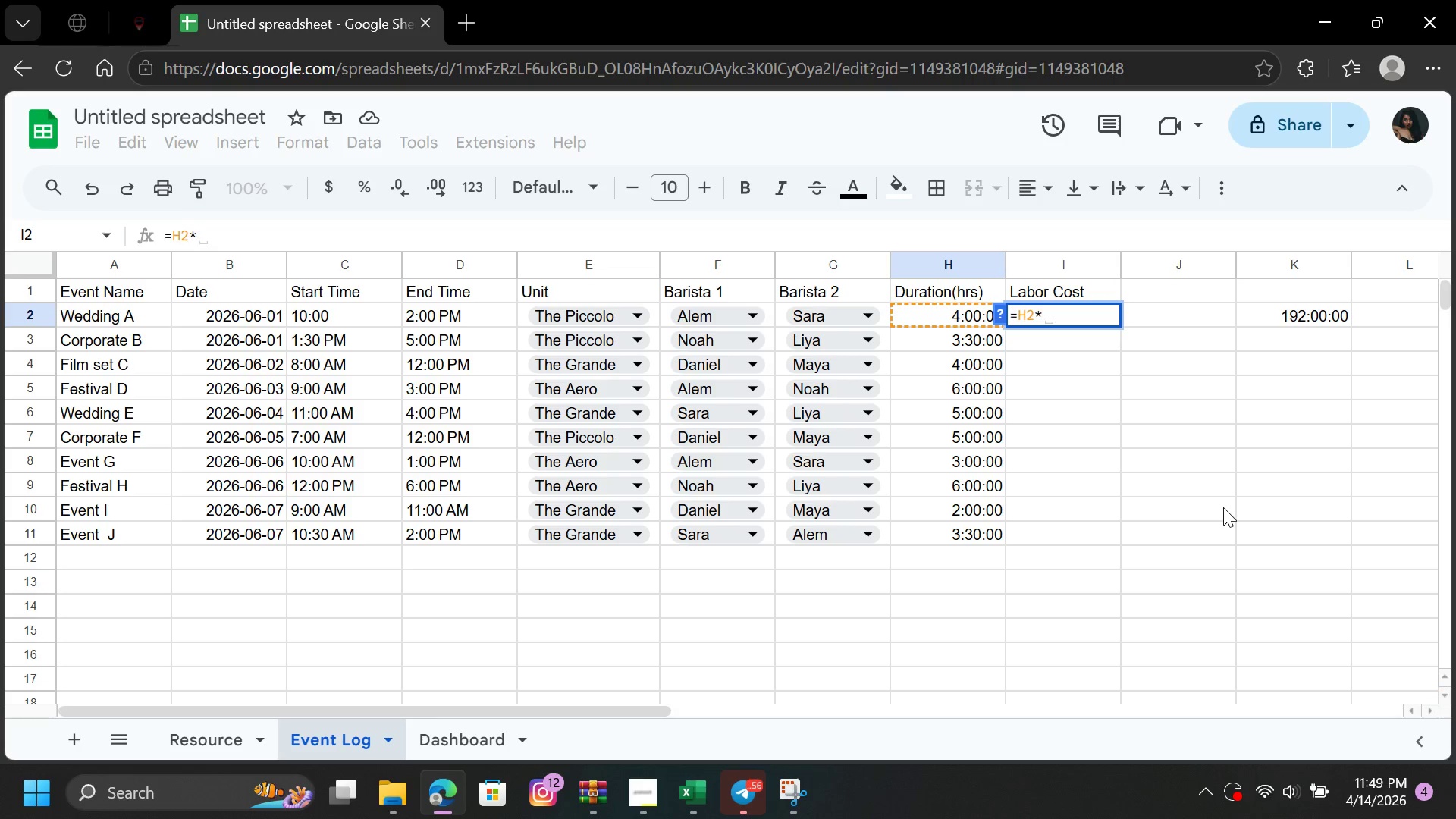 
type((i)
key(Backspace)
type(IFF)
key(Backspace)
 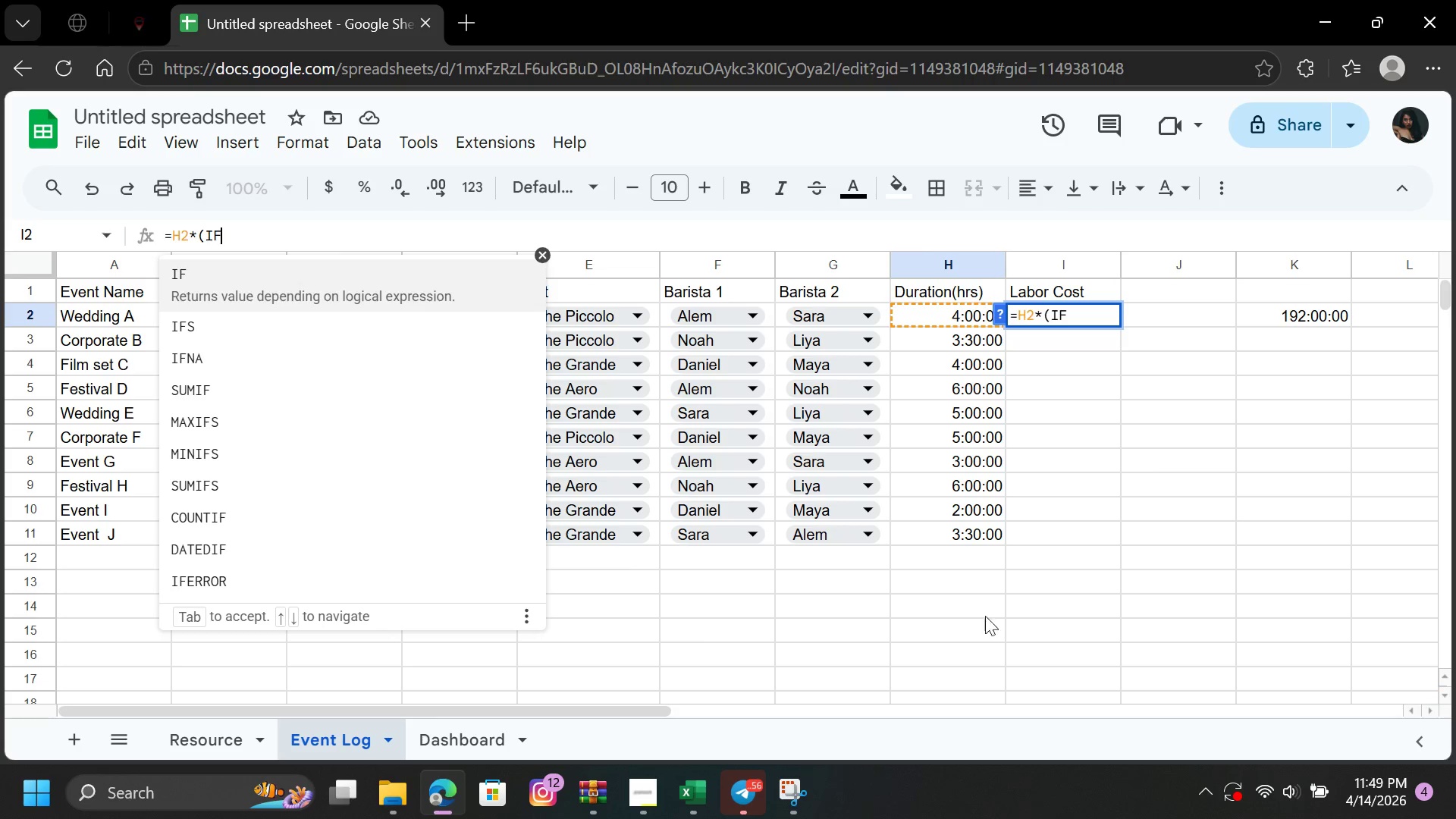 
wait(6.41)
 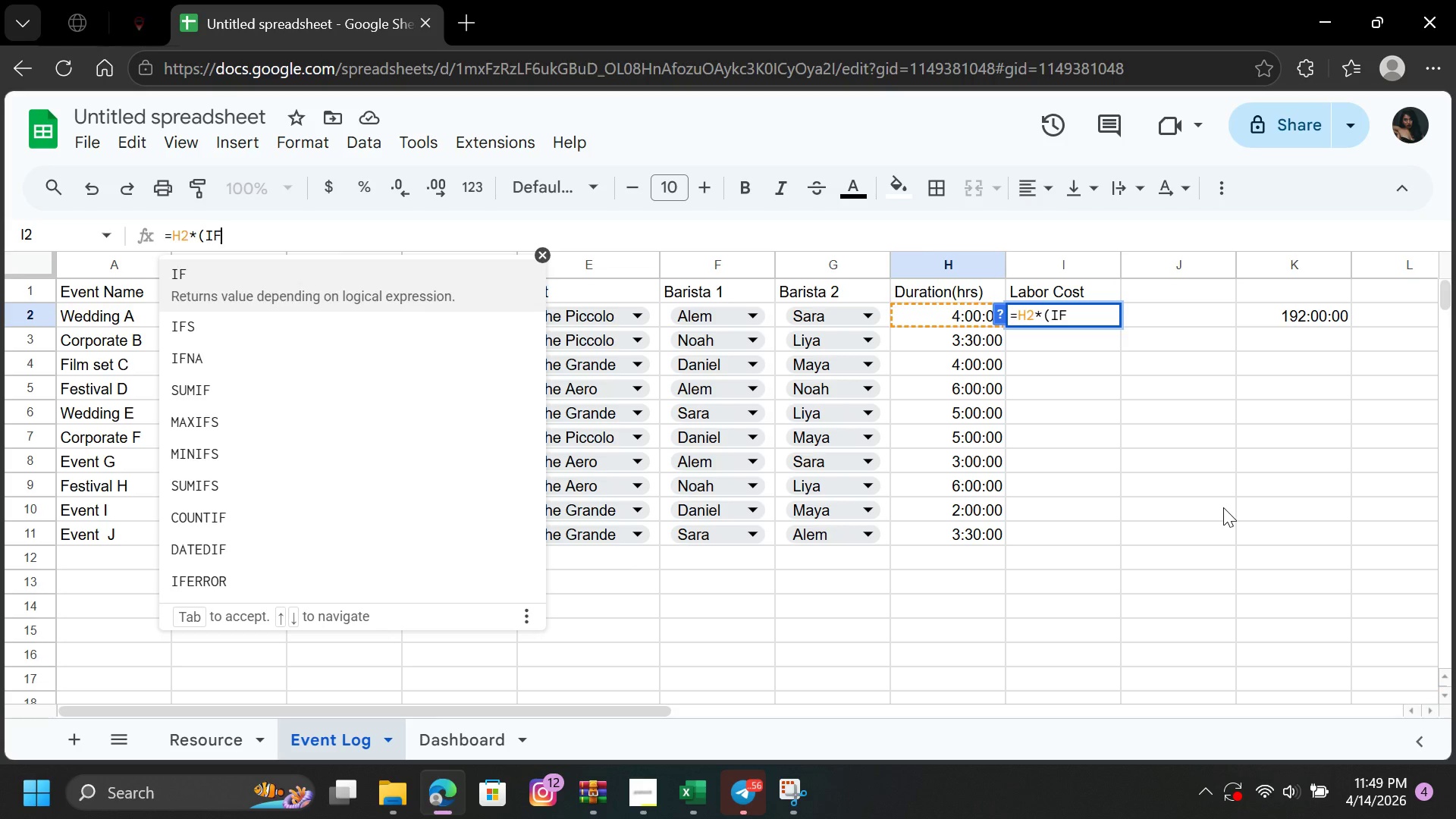 
left_click([232, 579])
 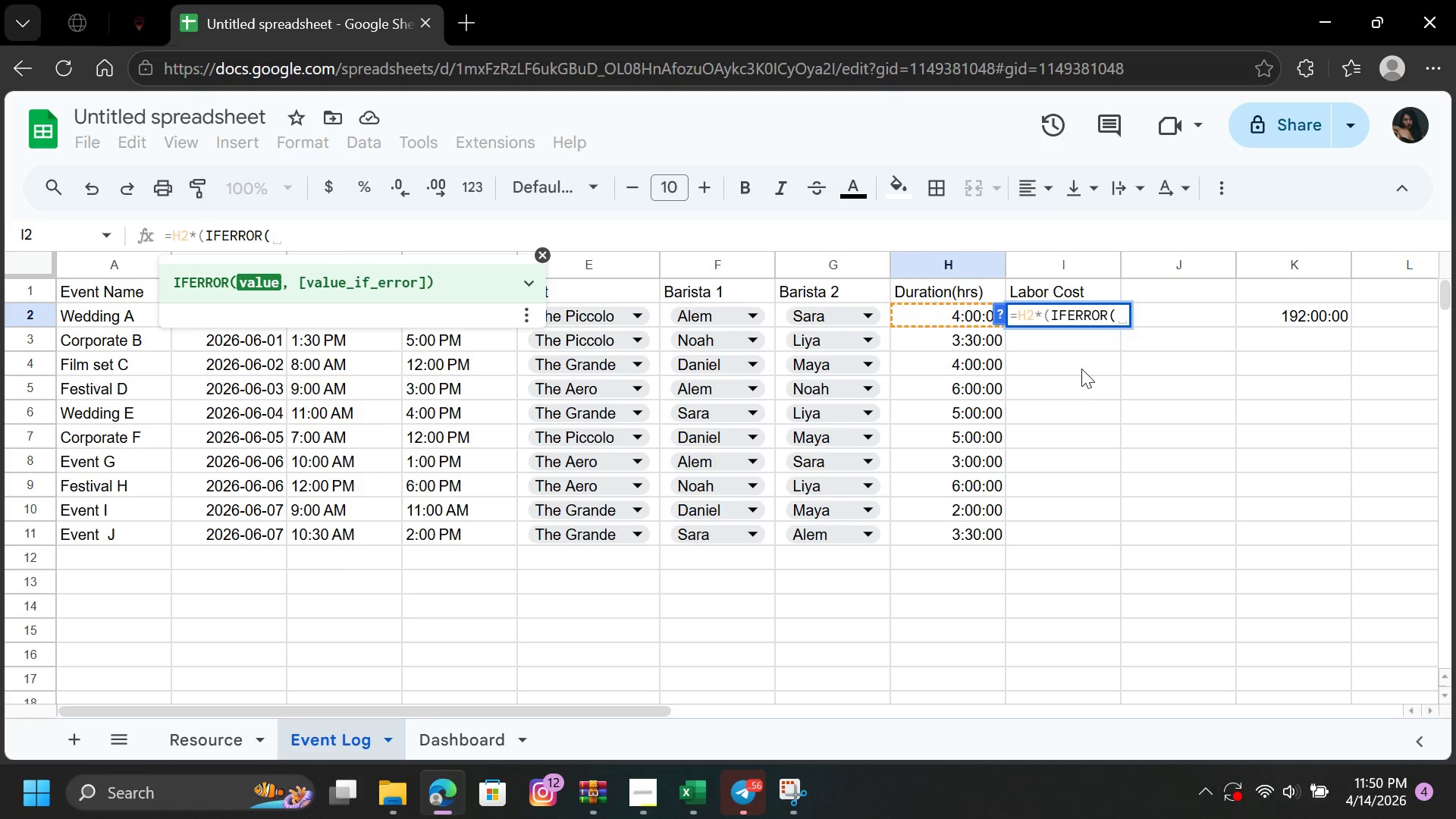 
mouse_move([1088, 314])
 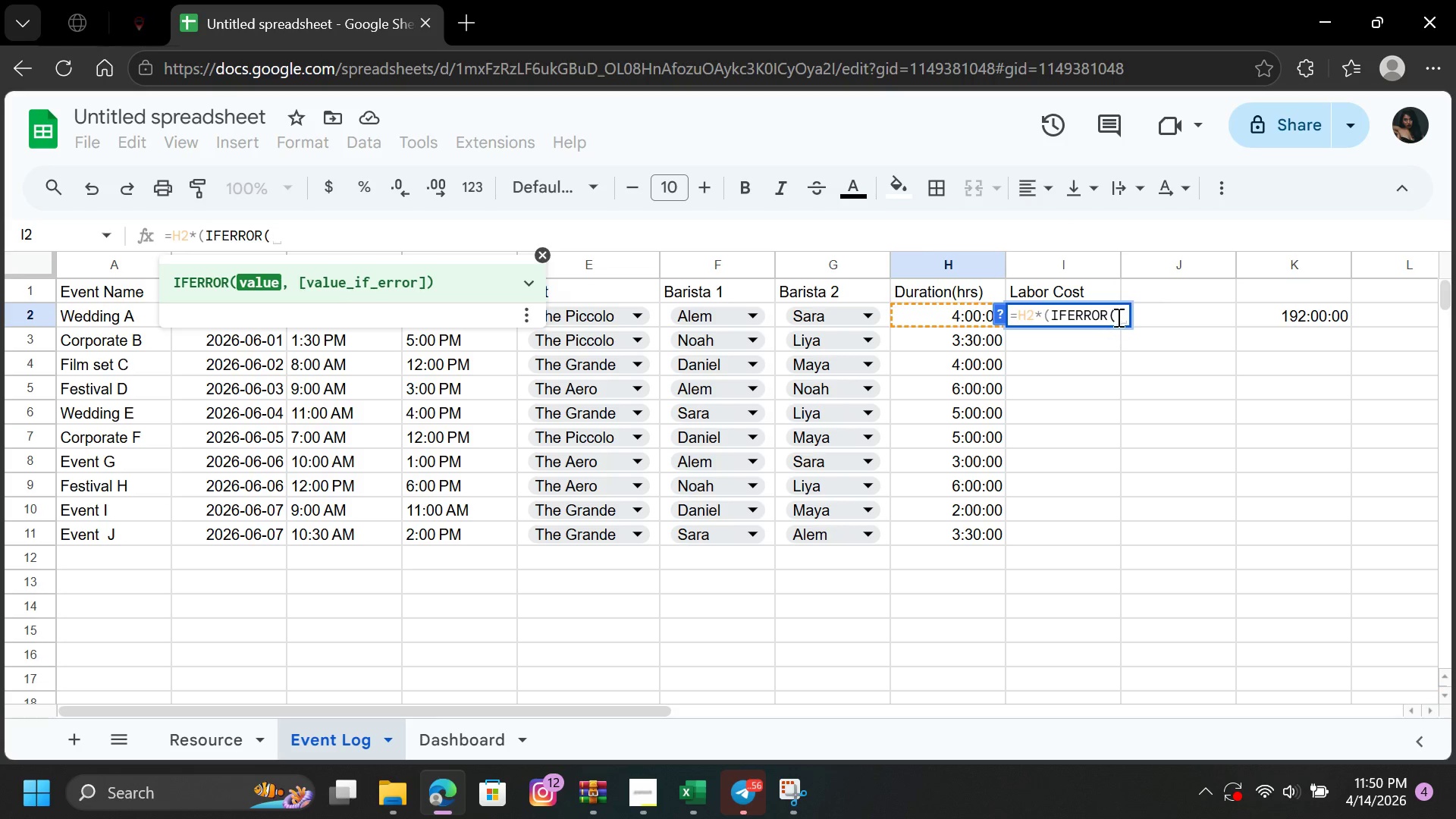 
left_click([1117, 317])
 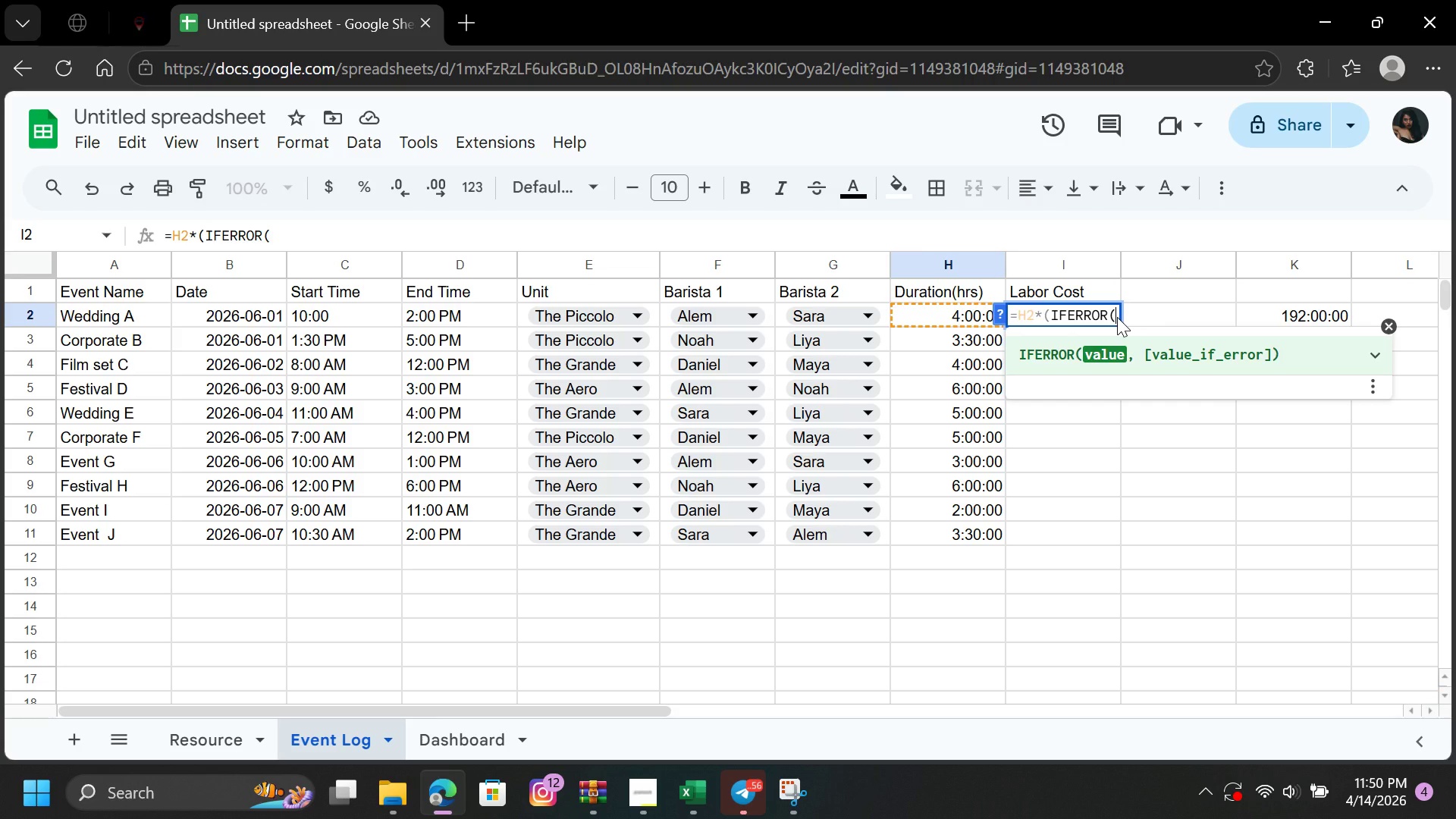 
type(VLOO)
 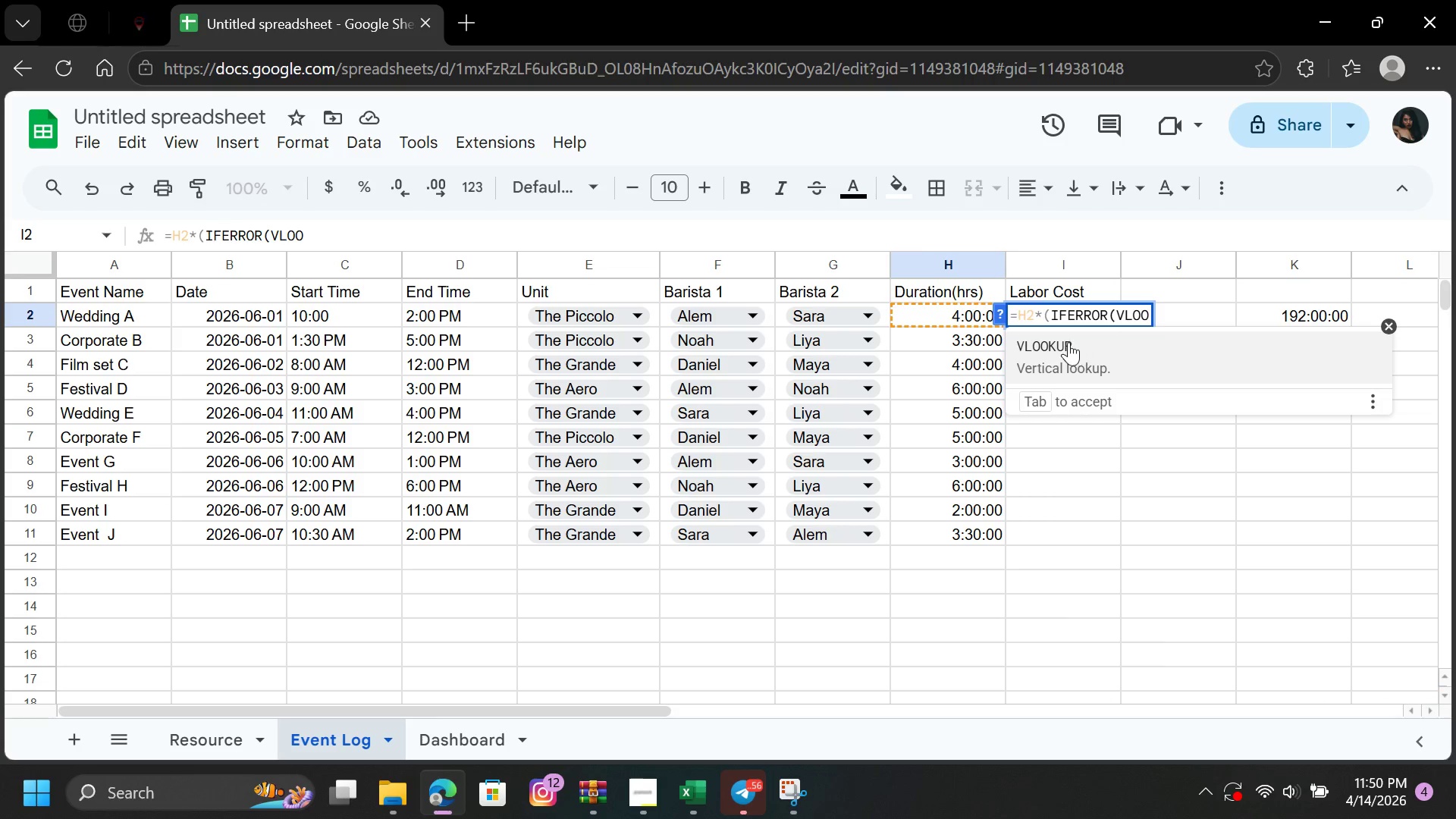 
left_click([1067, 344])
 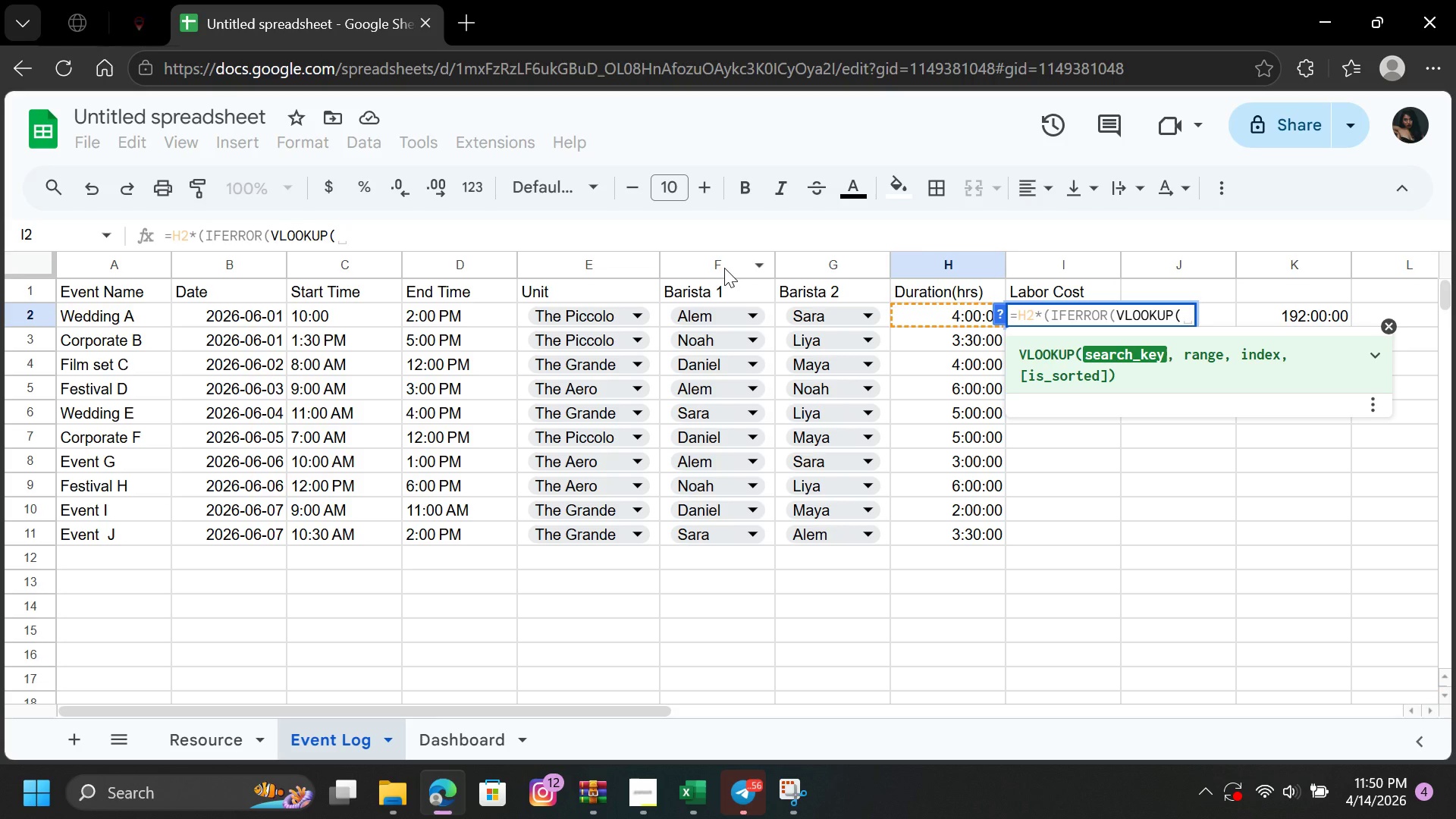 
wait(19.99)
 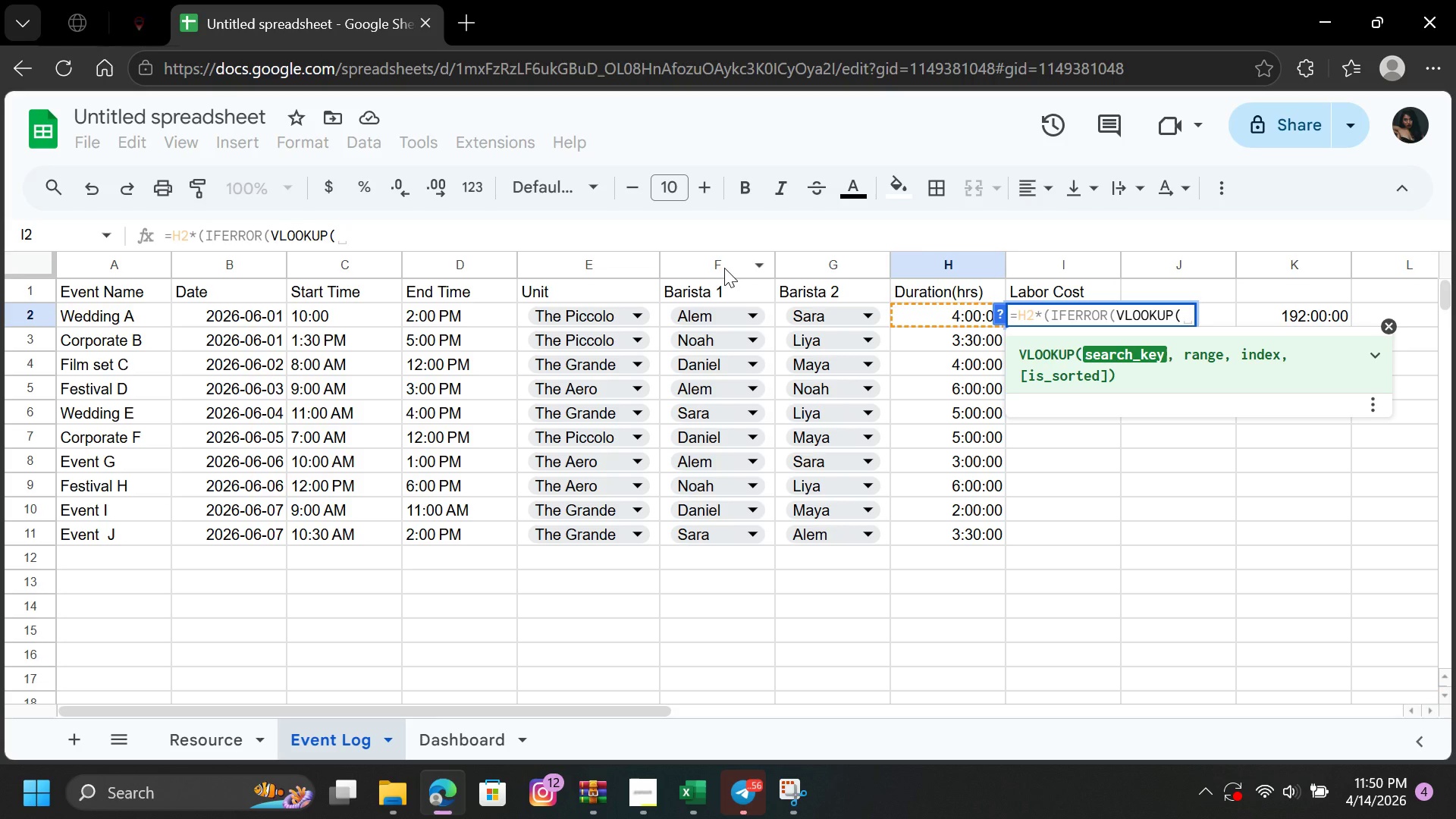 
left_click([724, 268])
 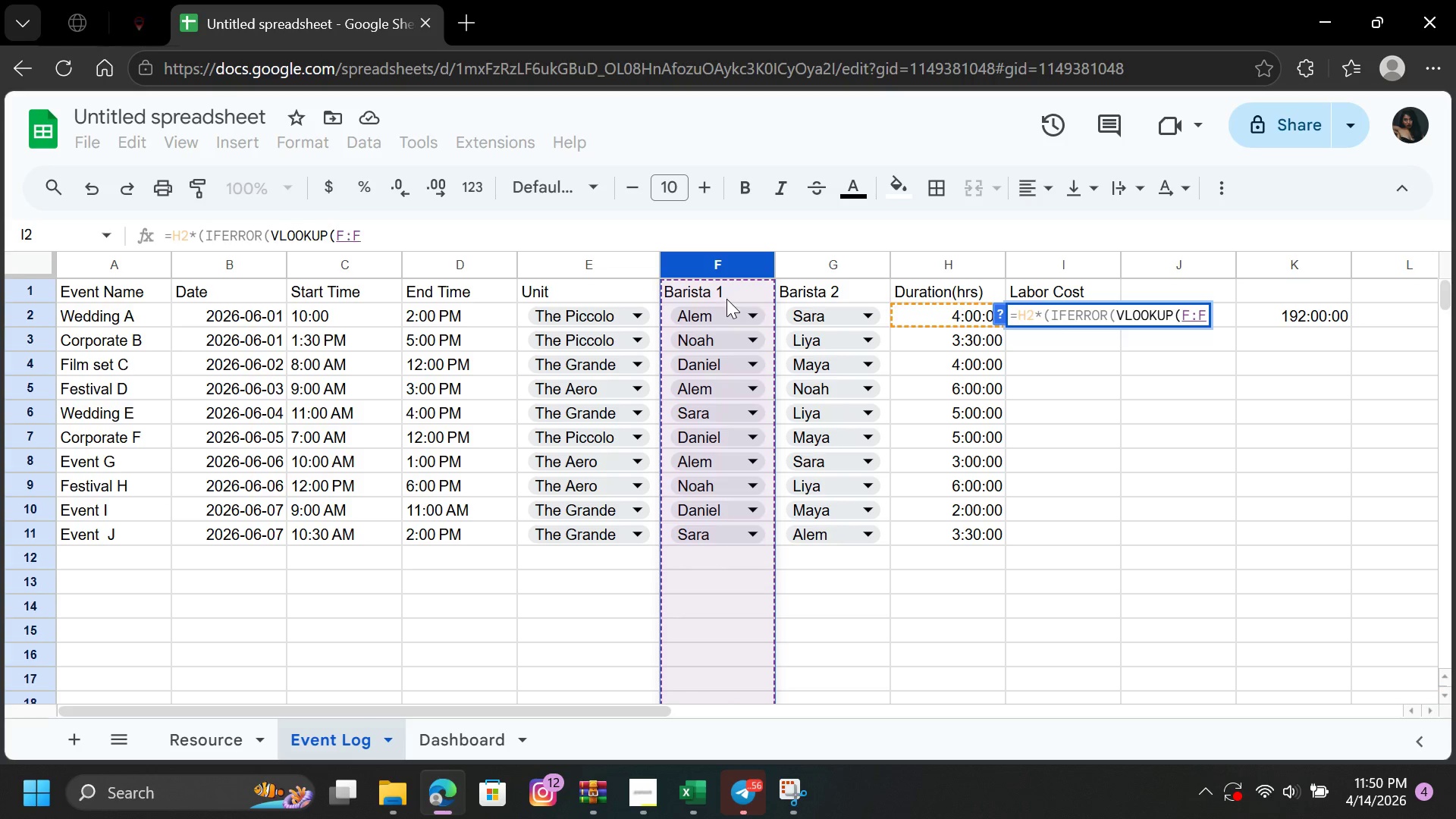 
left_click([726, 316])
 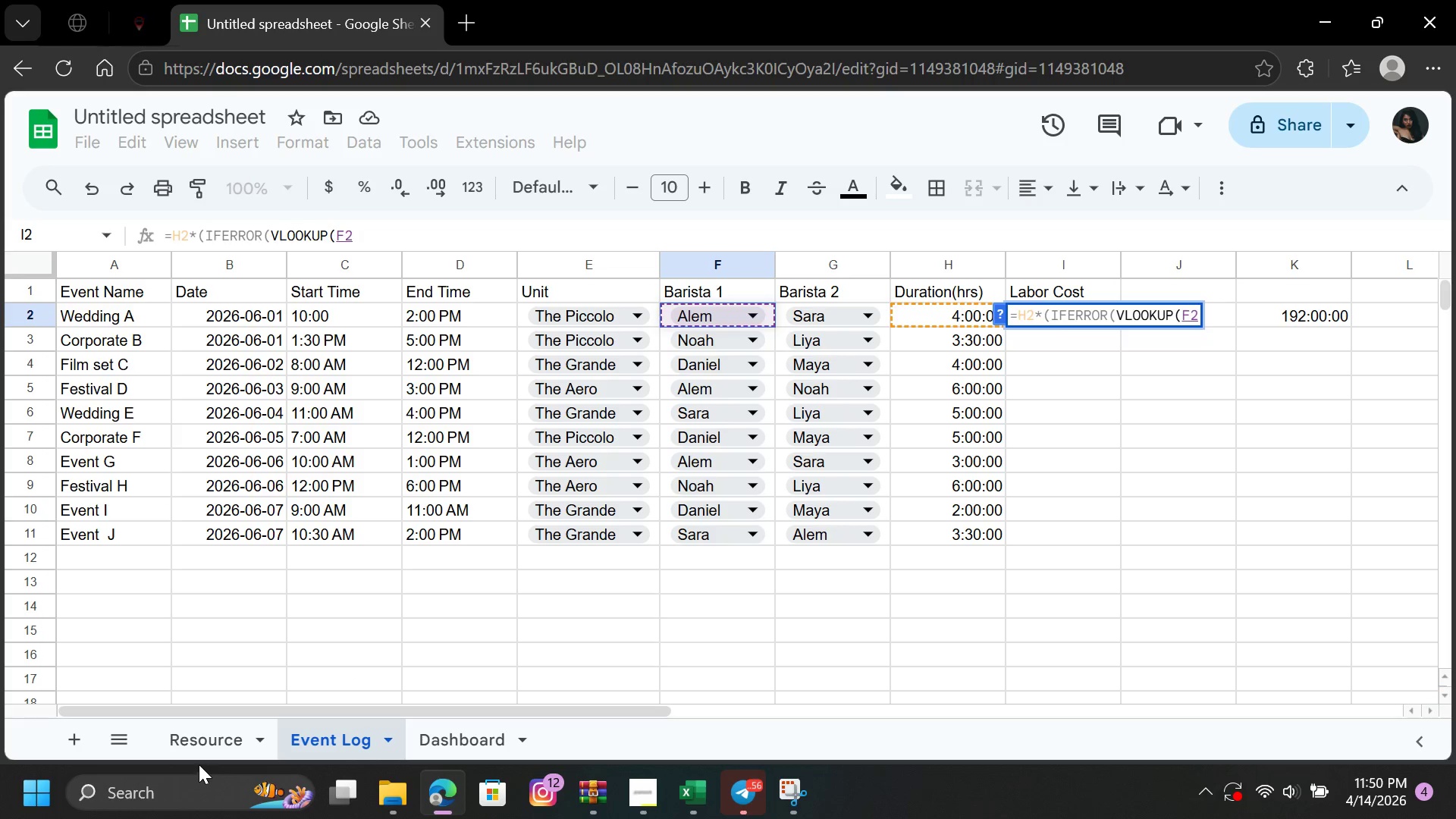 
left_click([199, 750])
 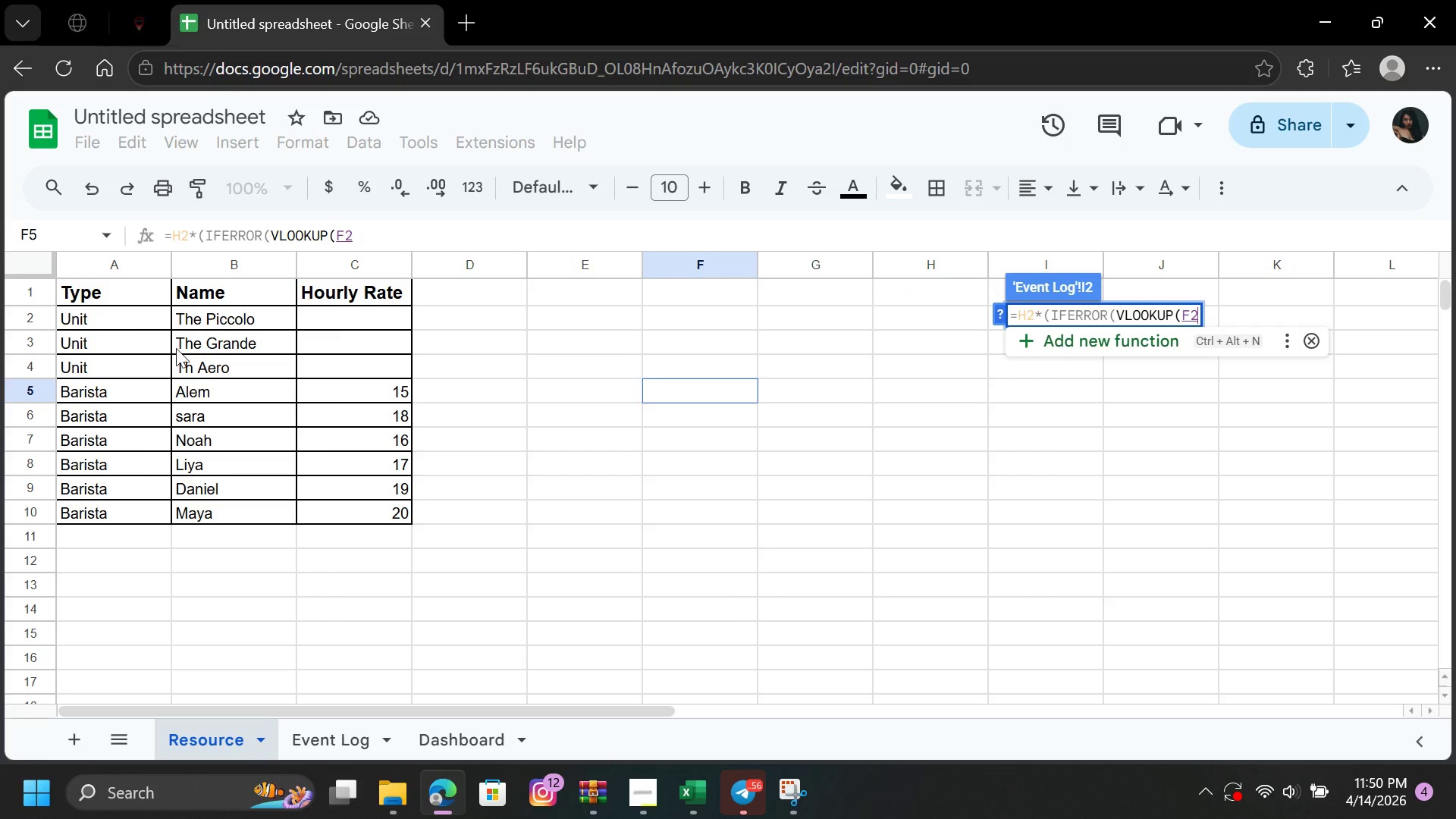 
wait(7.28)
 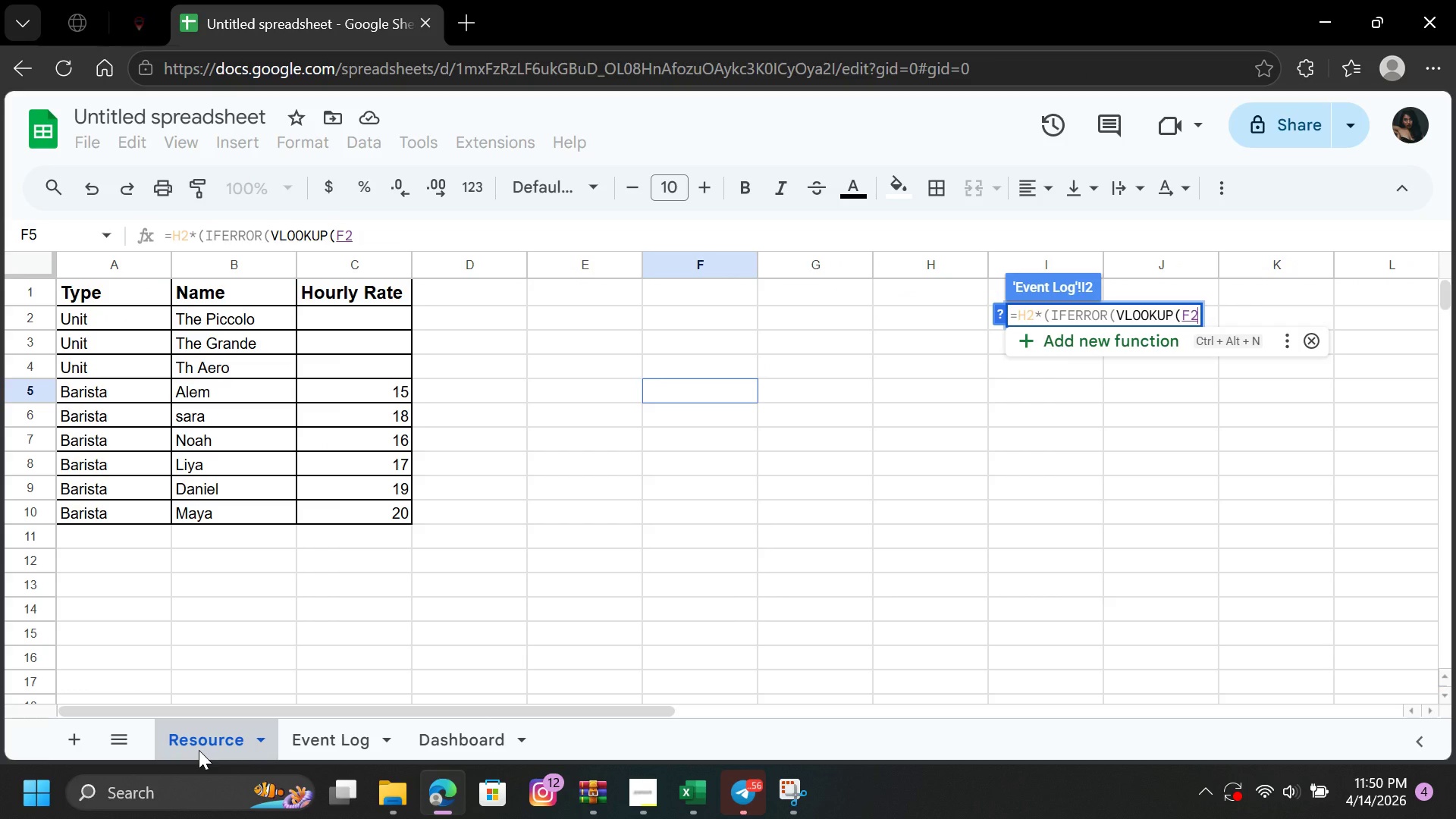 
left_click([224, 265])
 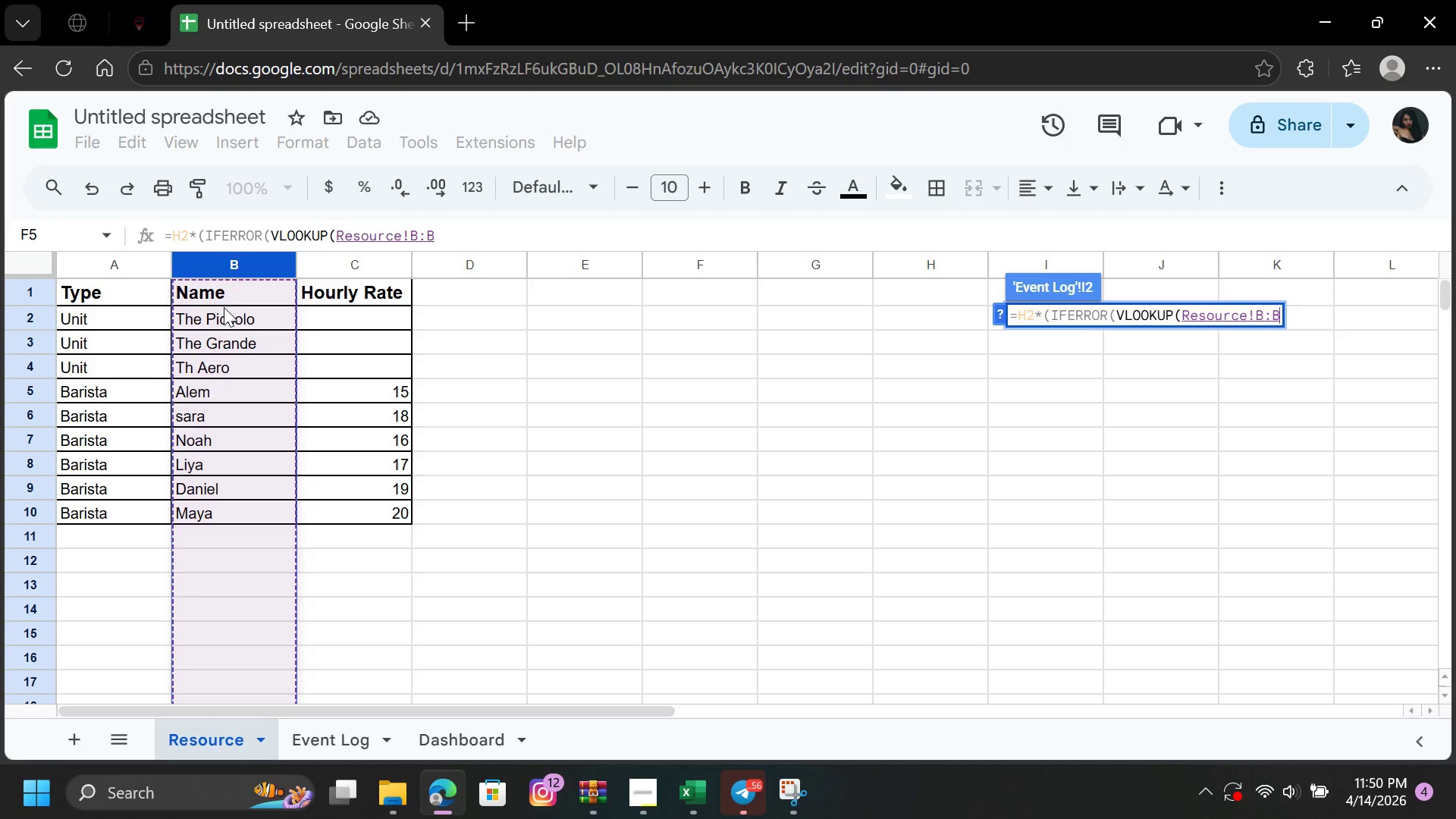 
wait(15.78)
 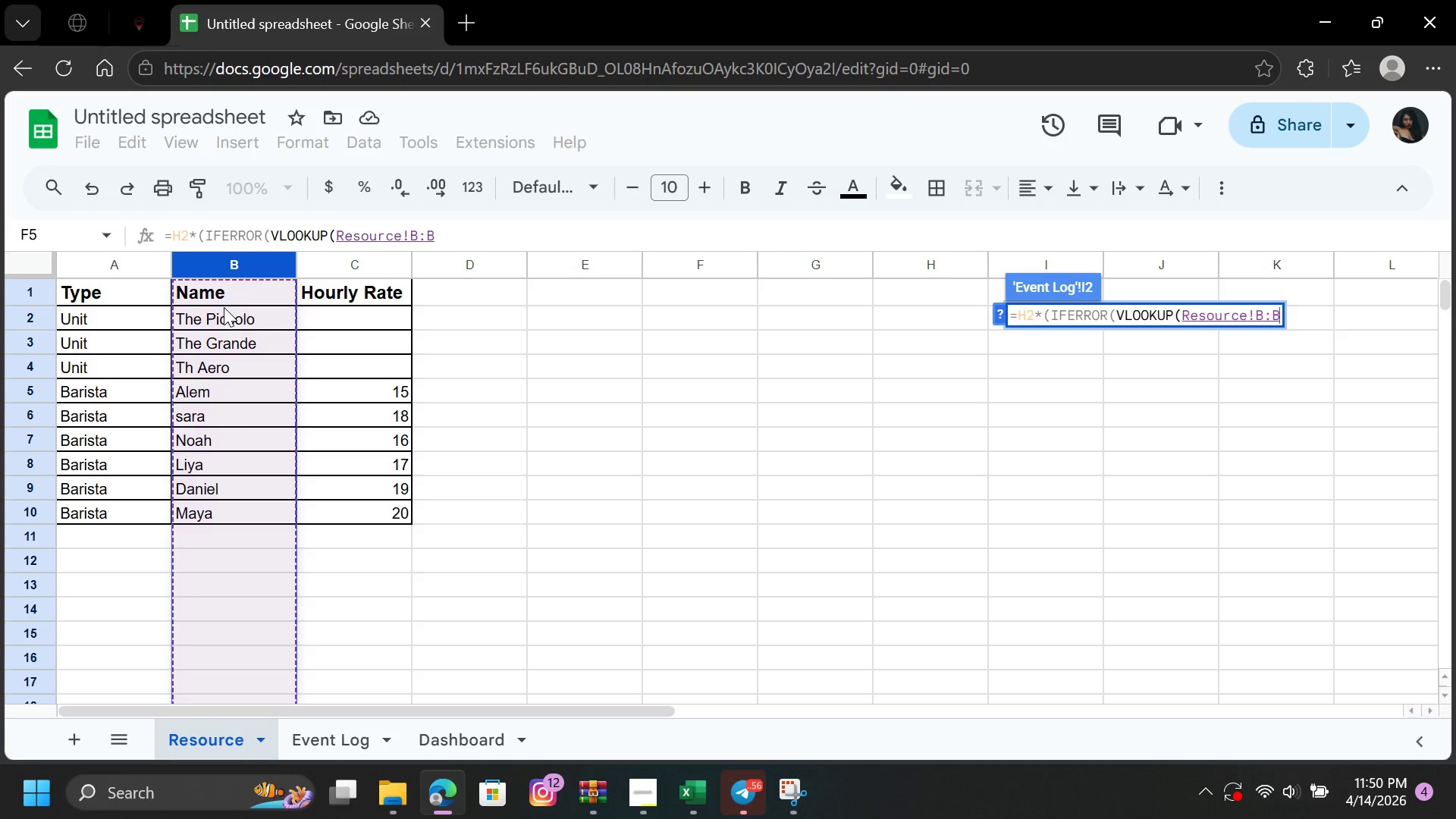 
left_click_drag(start_coordinate=[1271, 318], to_coordinate=[1285, 318])
 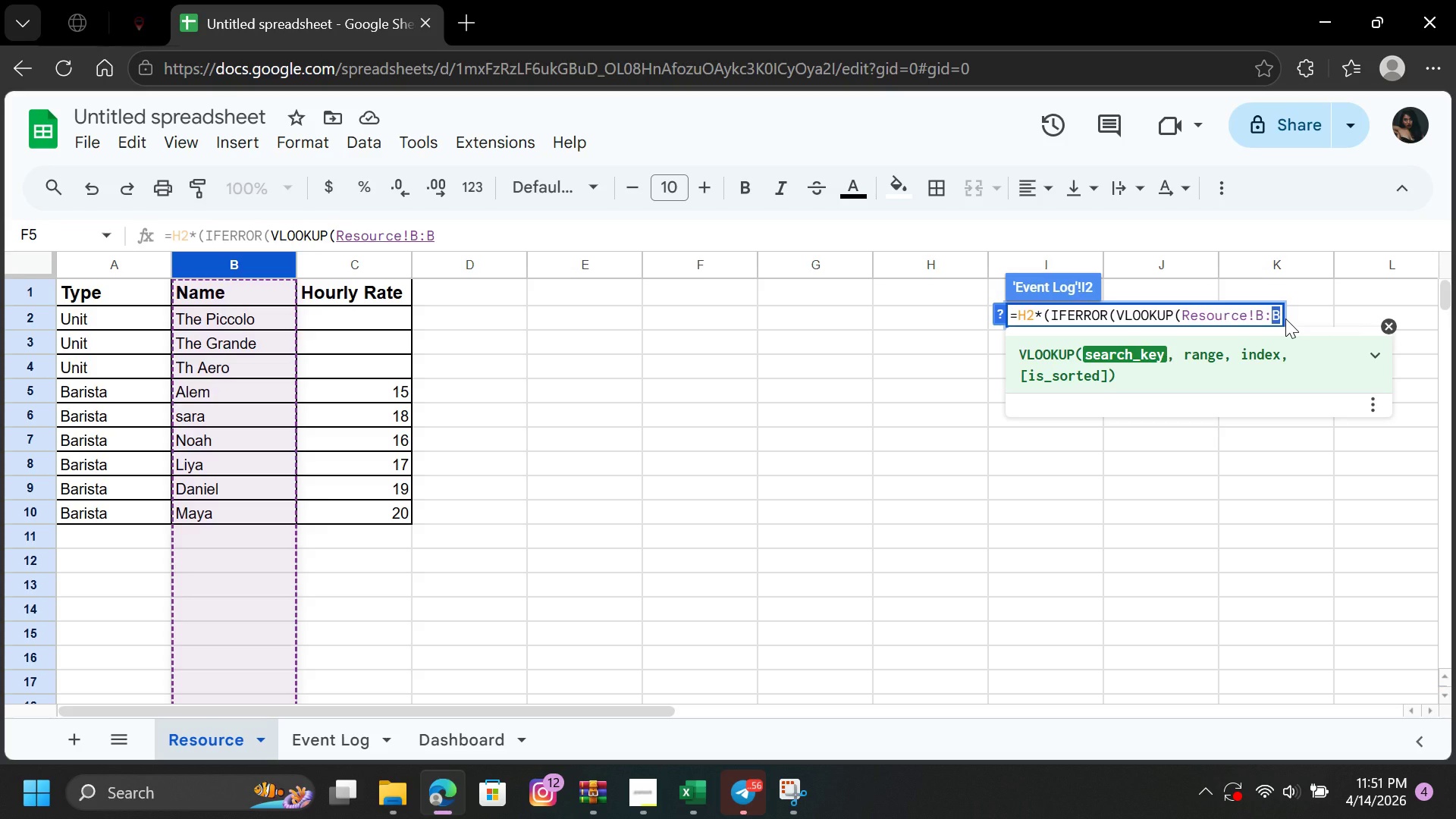 
key(C)
 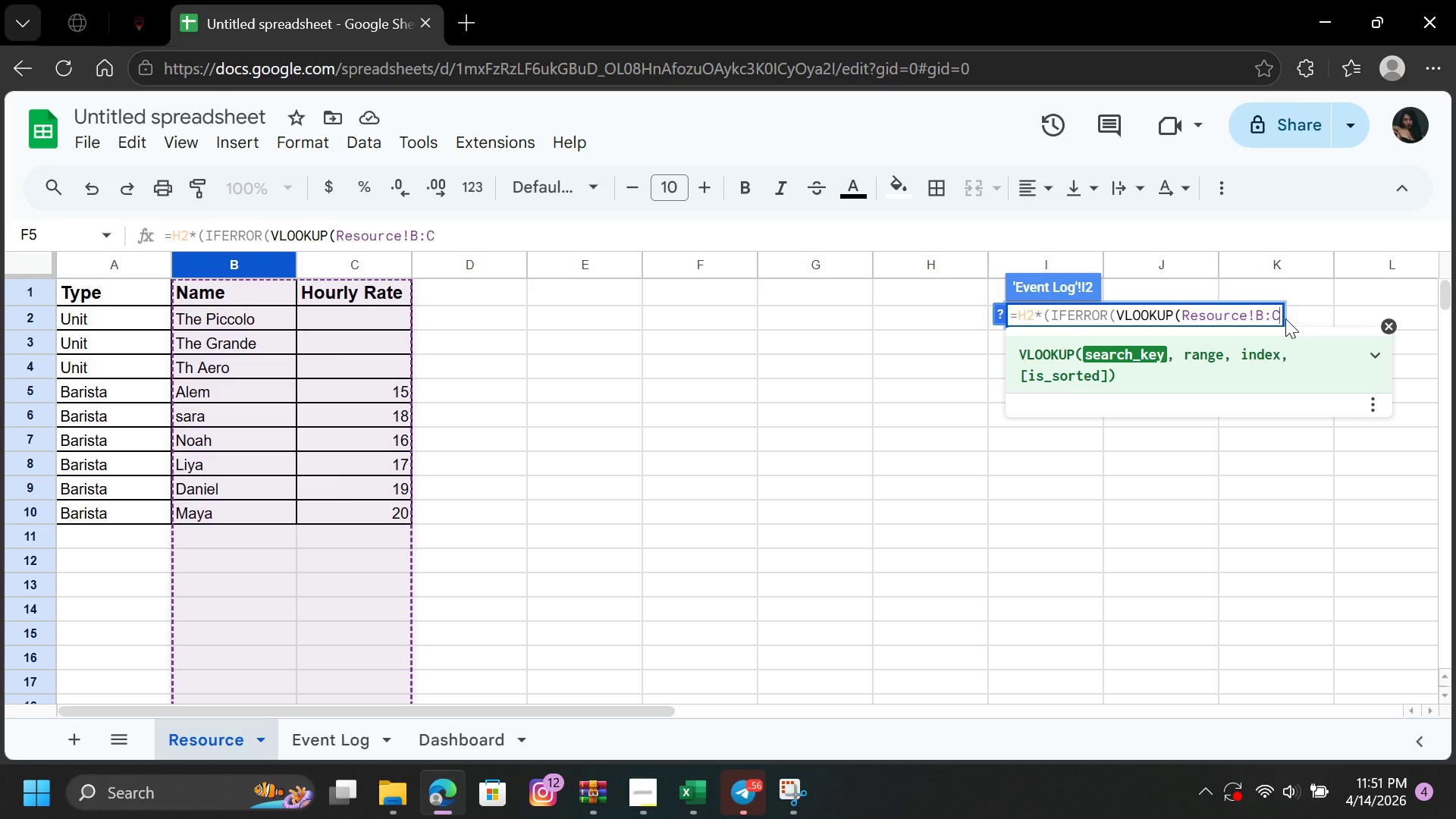 
wait(8.52)
 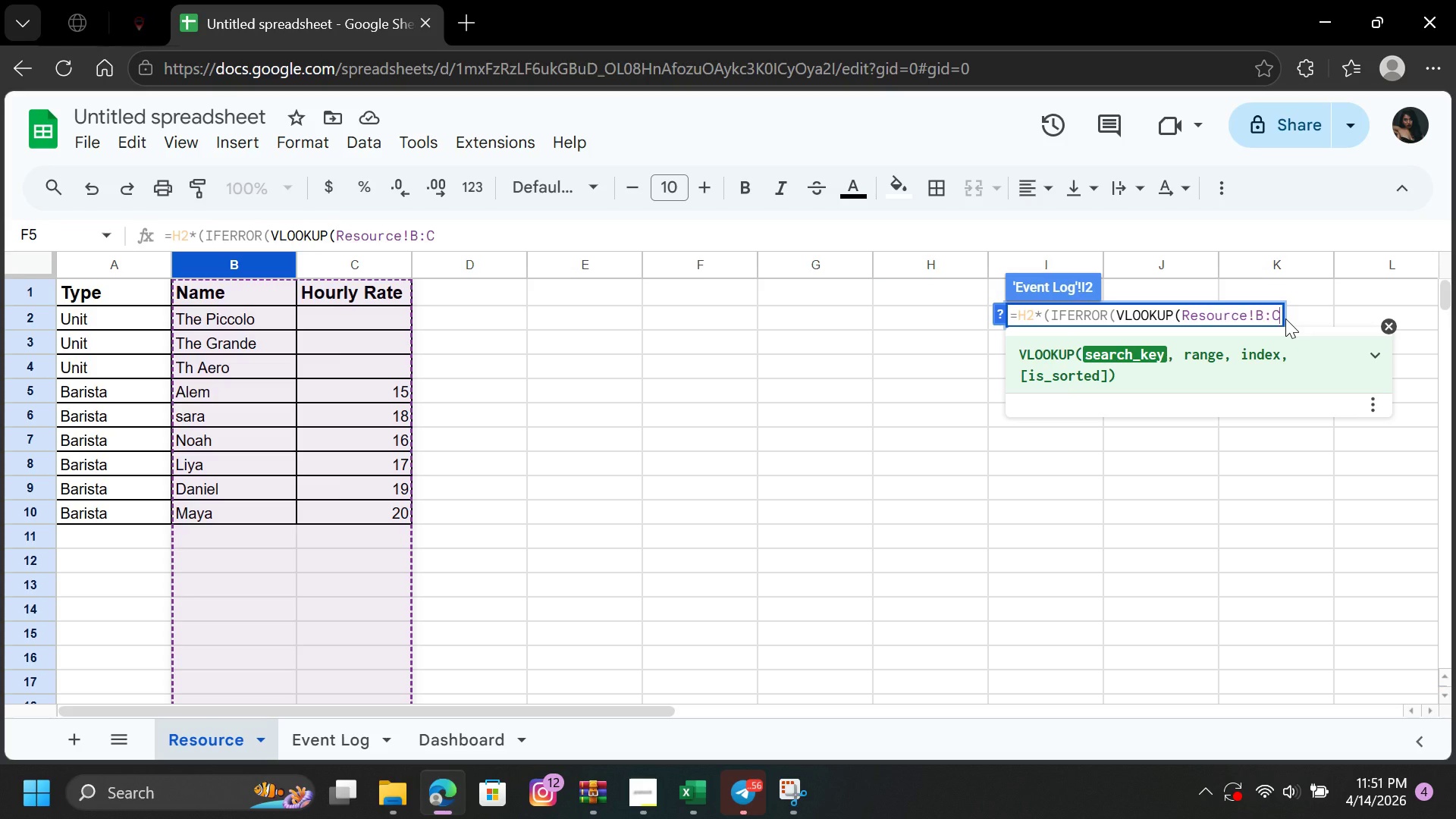 
key(Comma)
 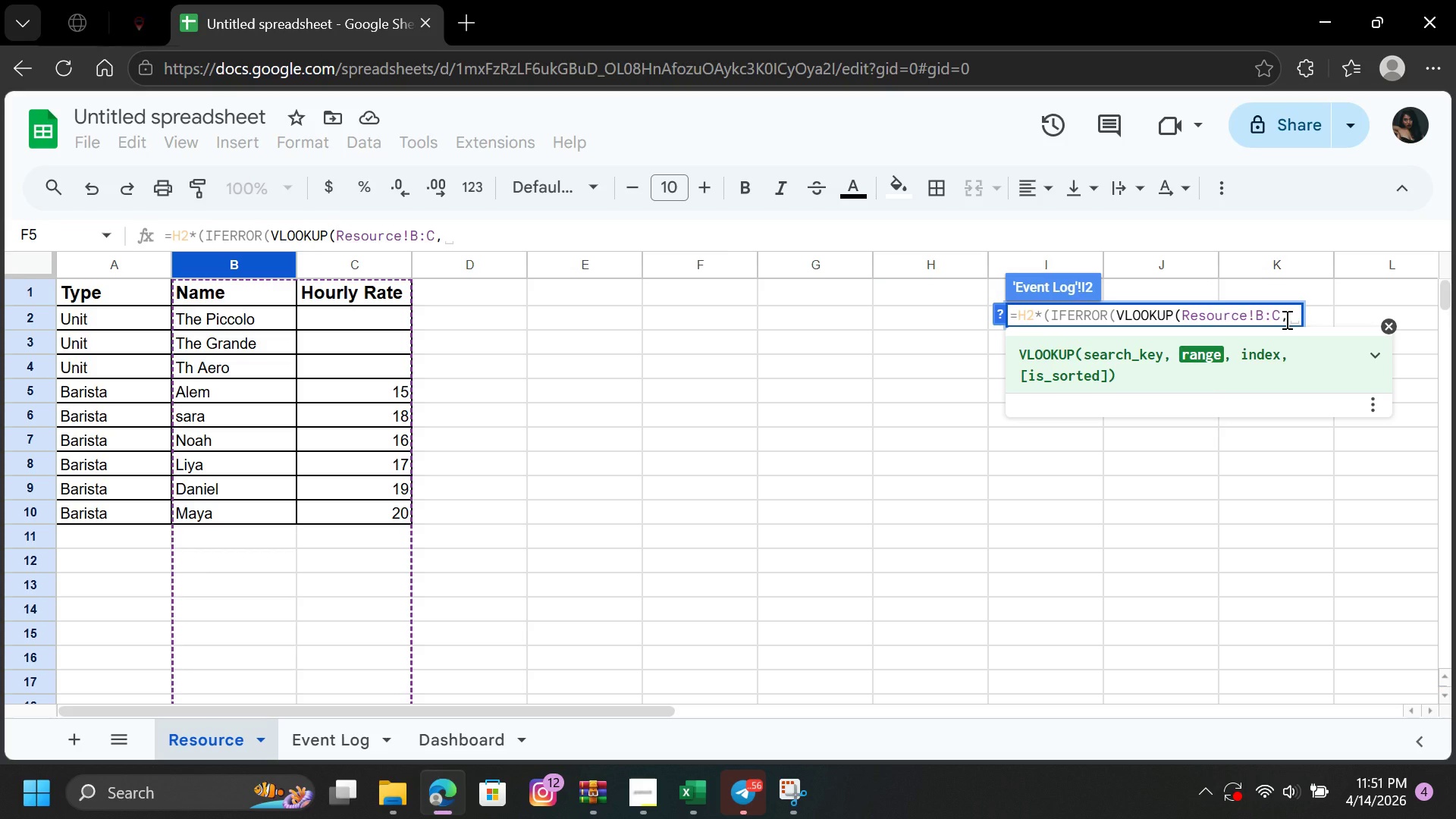 
key(2)
 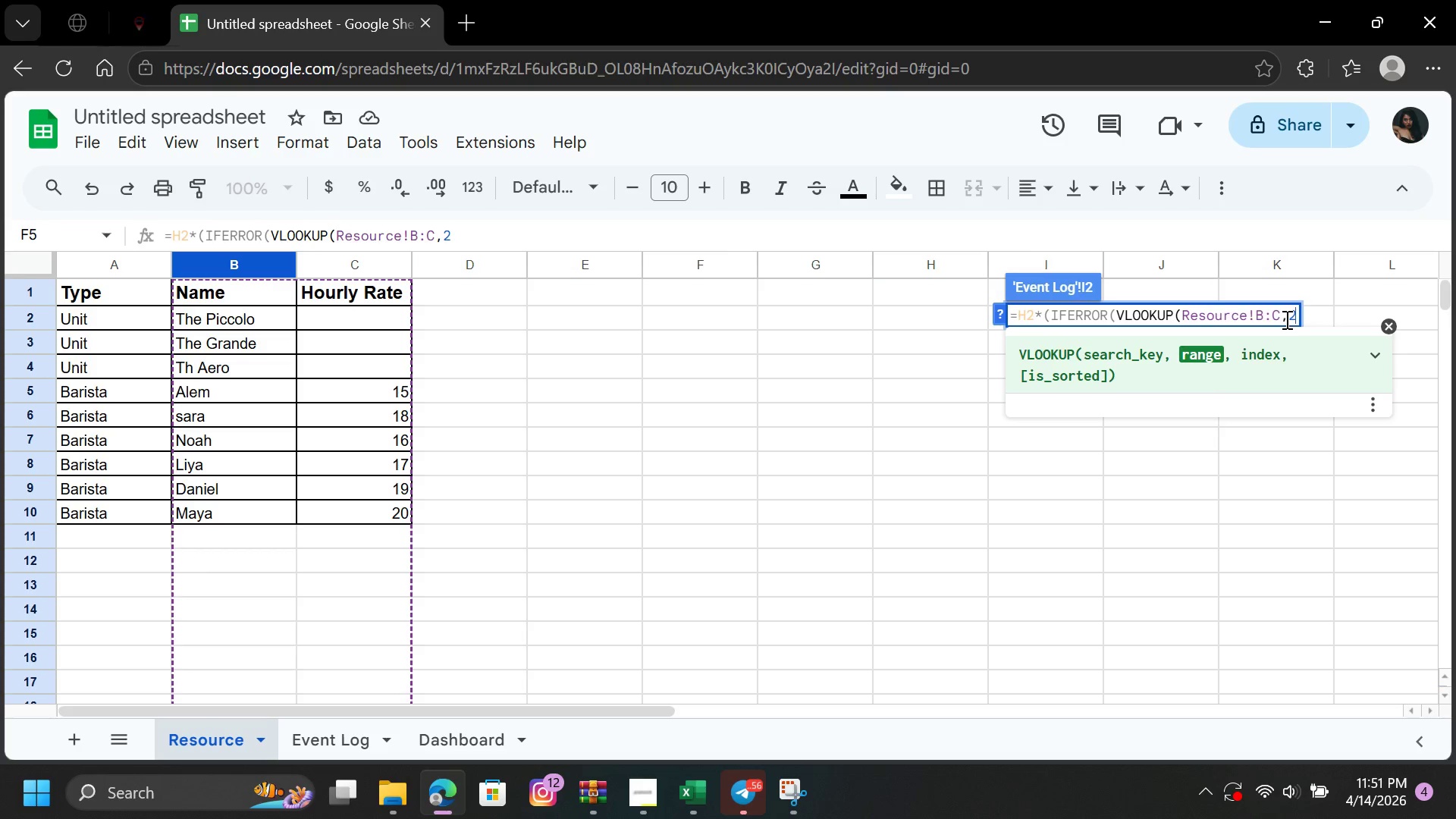 
key(Comma)
 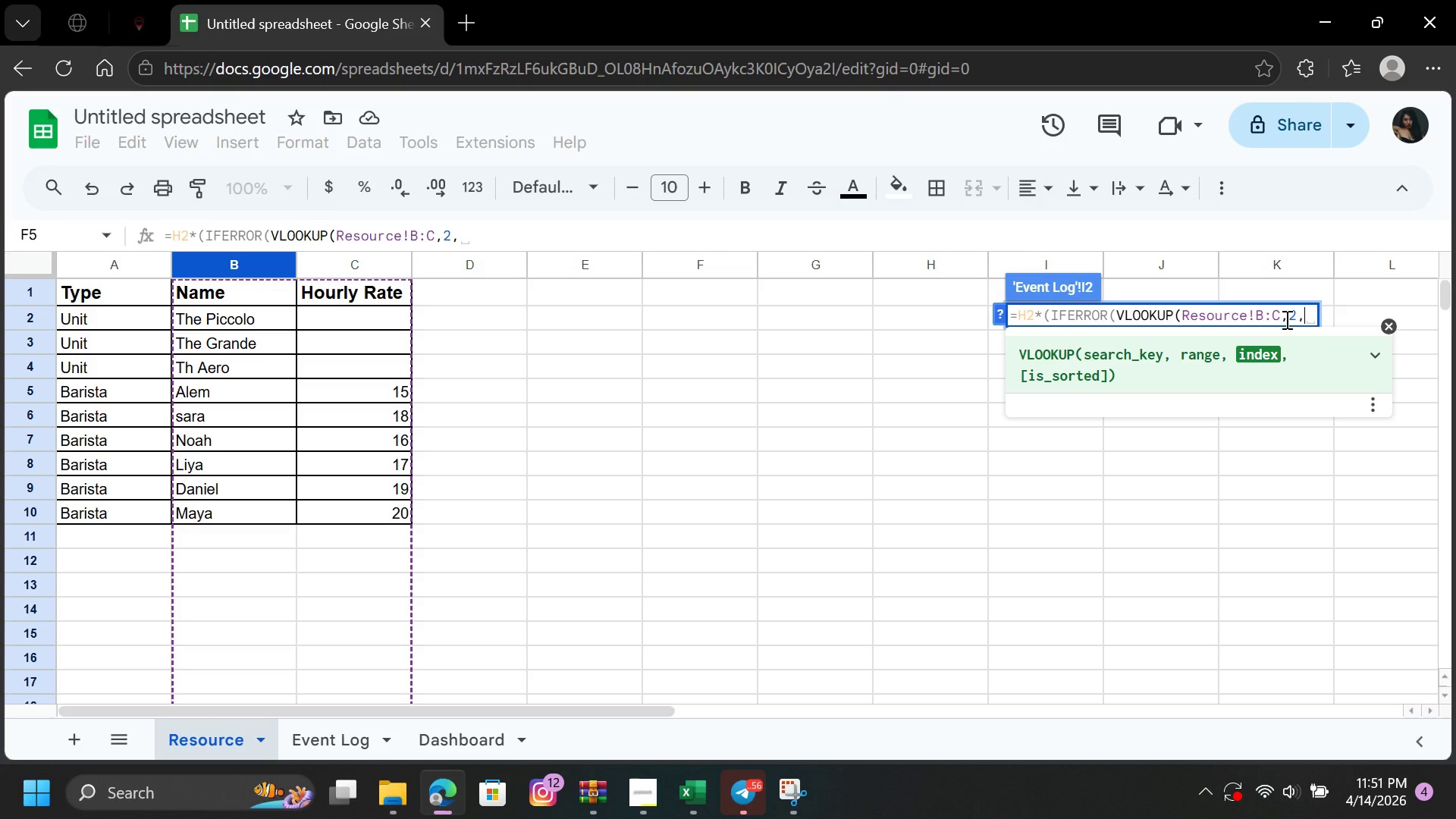 
key(F)
 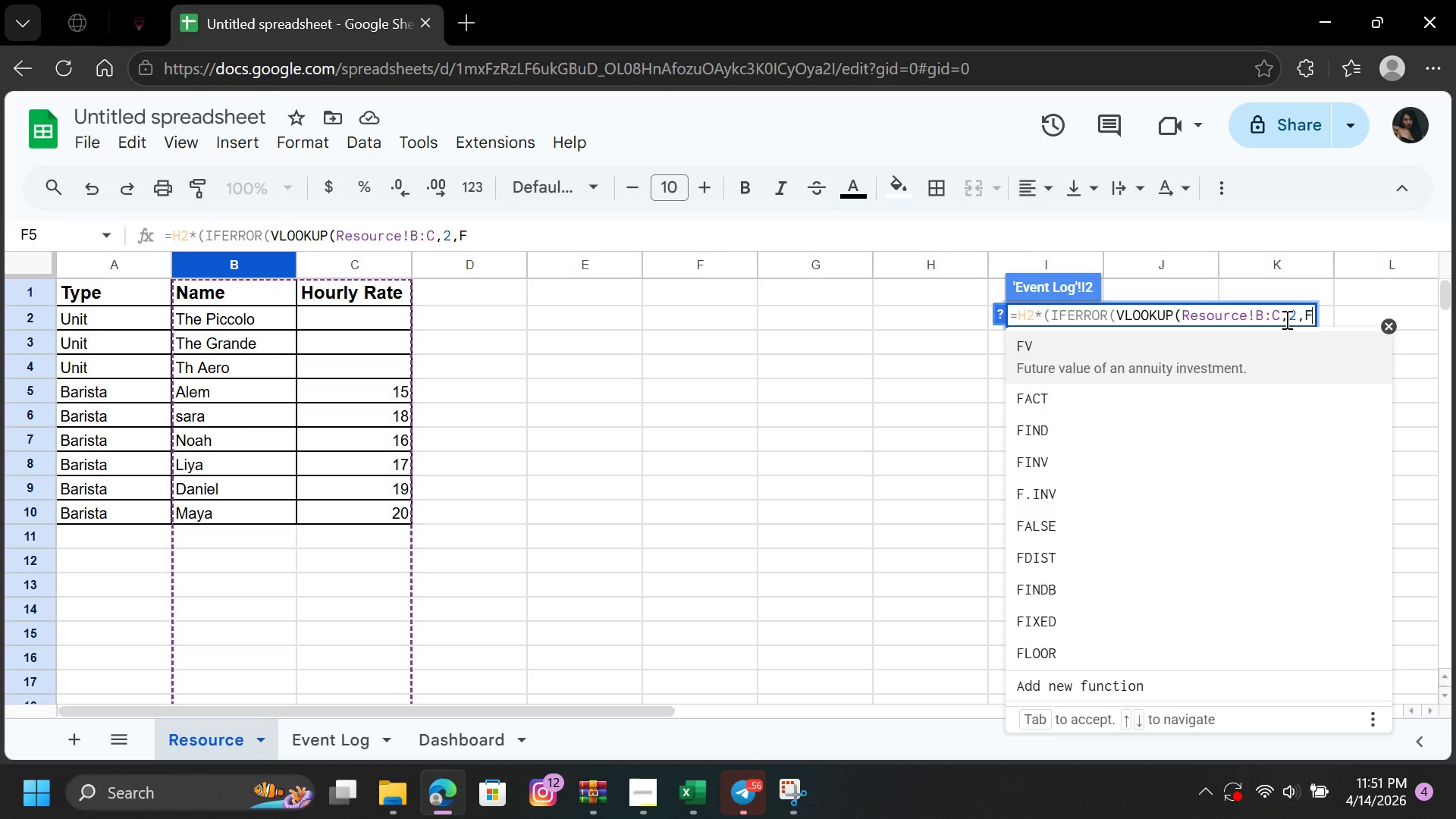 
key(A)
 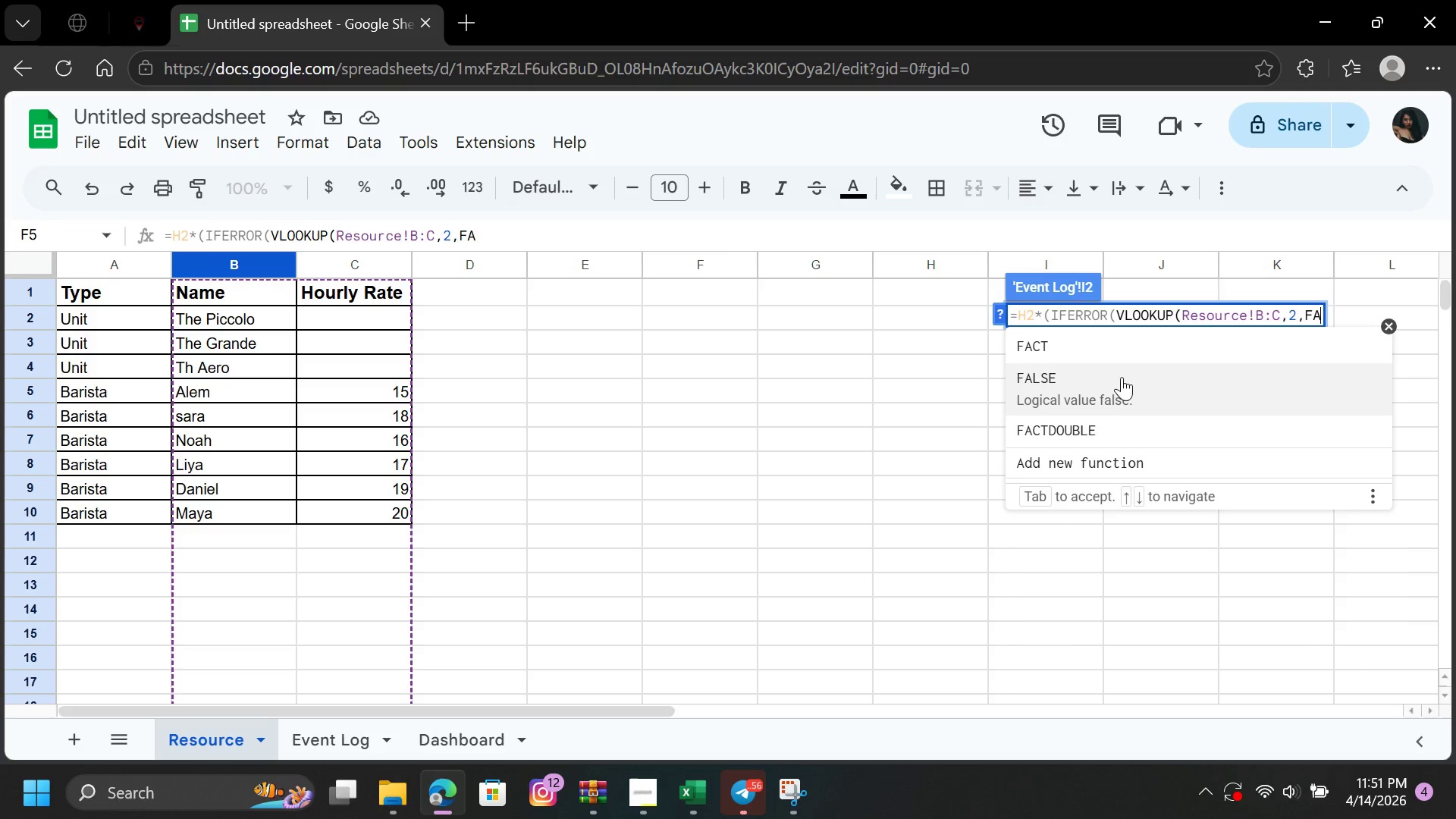 
left_click([1120, 373])
 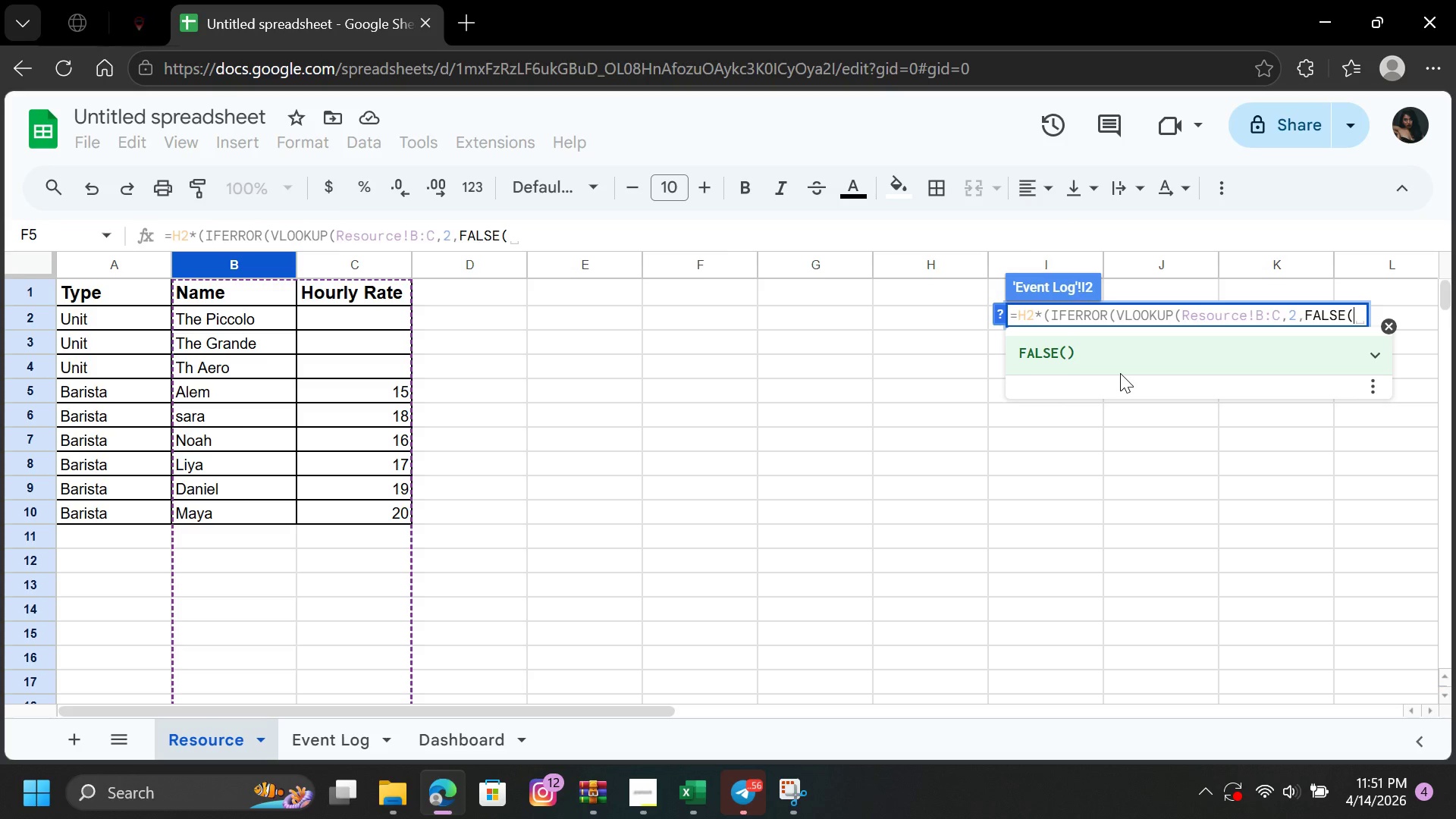 
wait(14.97)
 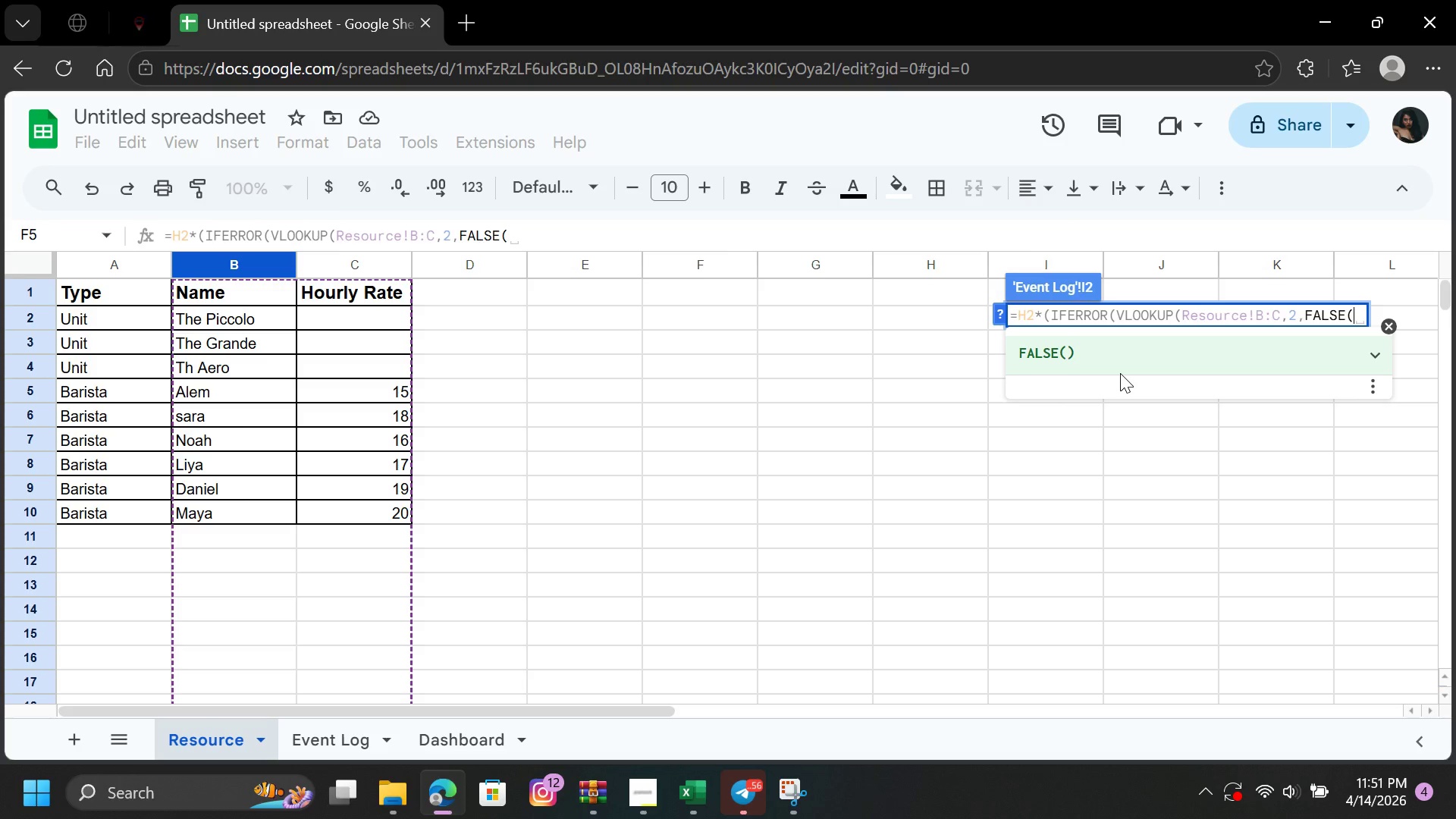 
key(Backspace)
 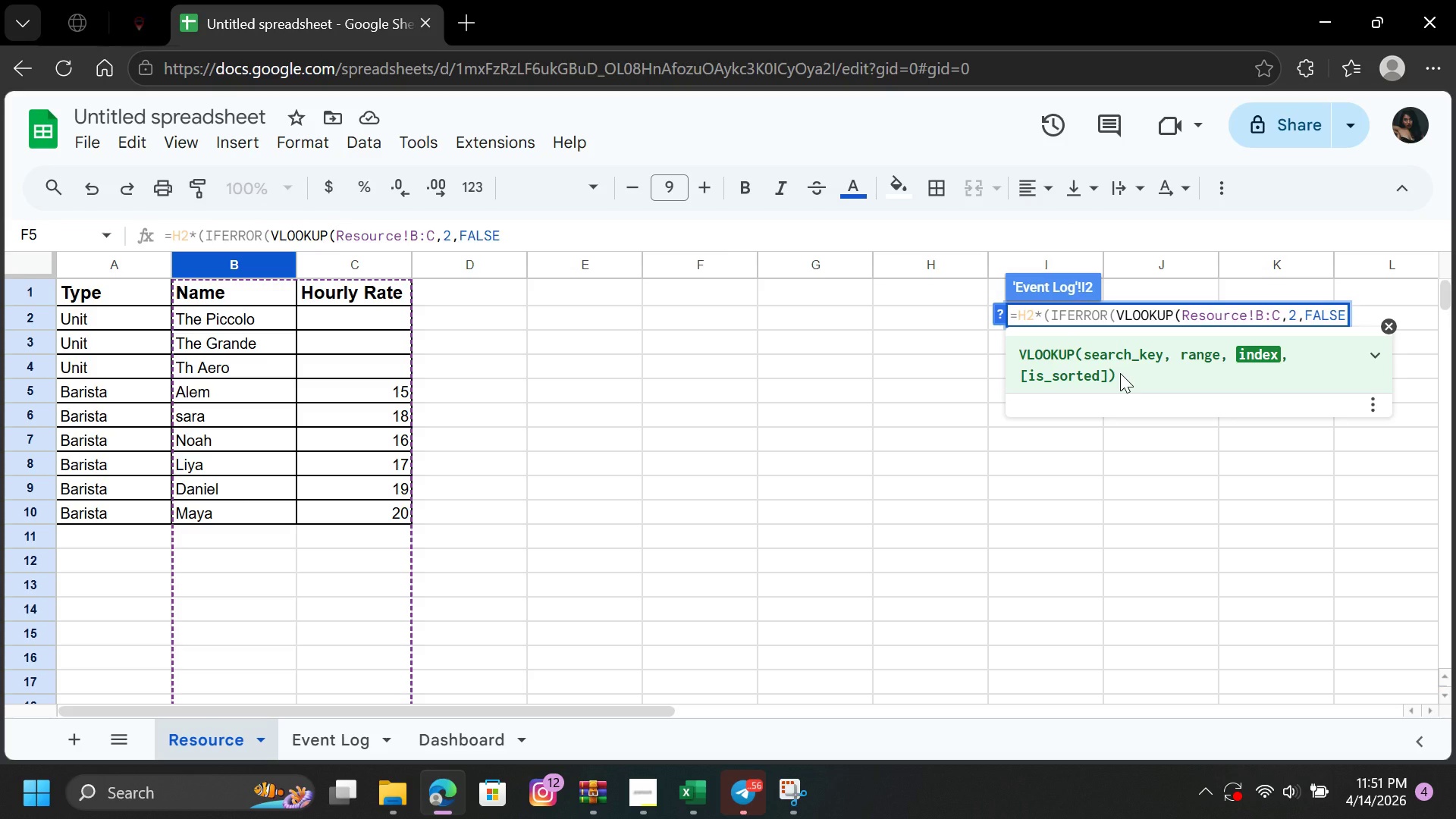 
key(Shift+0)
 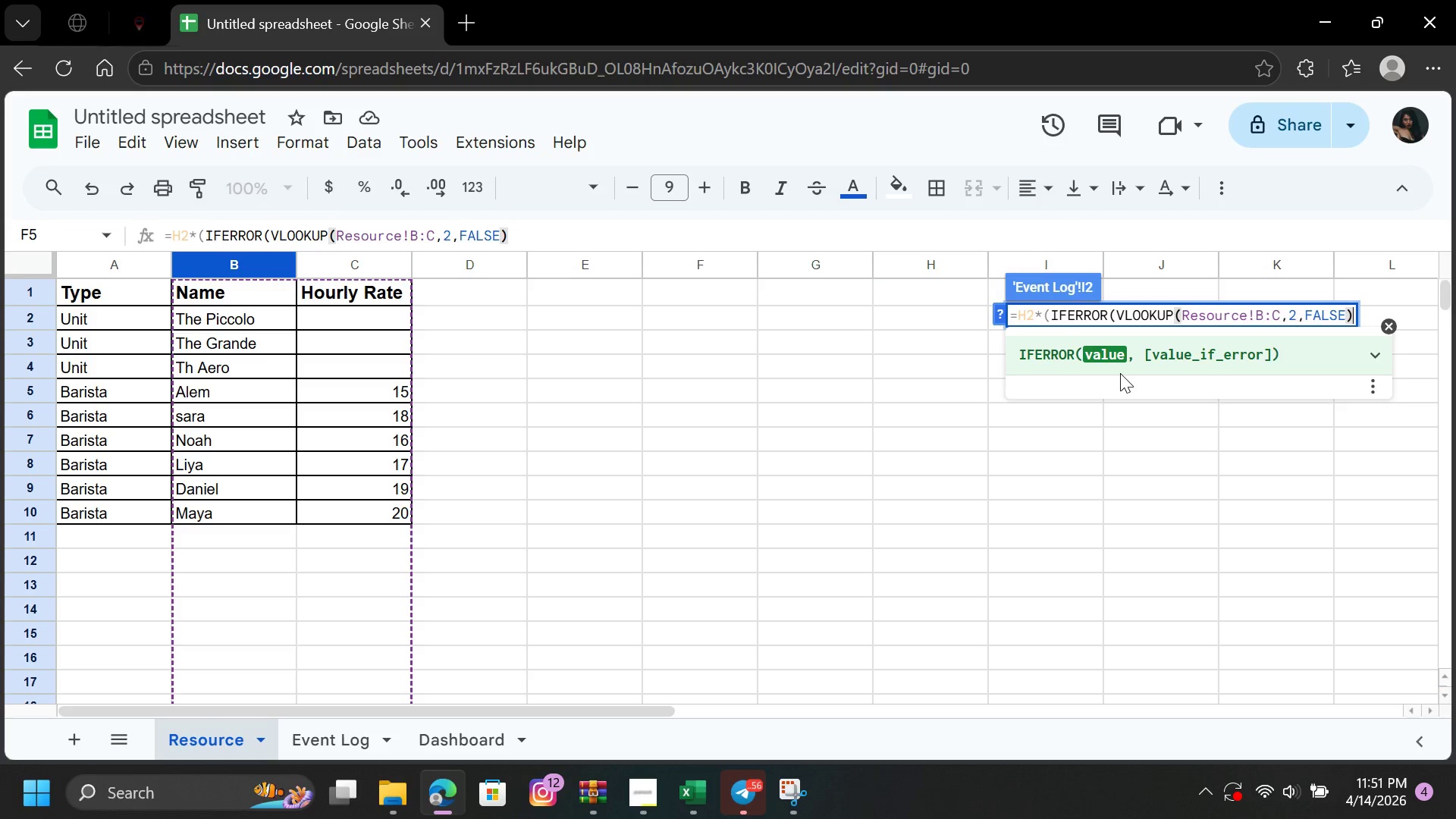 
type(,0))
 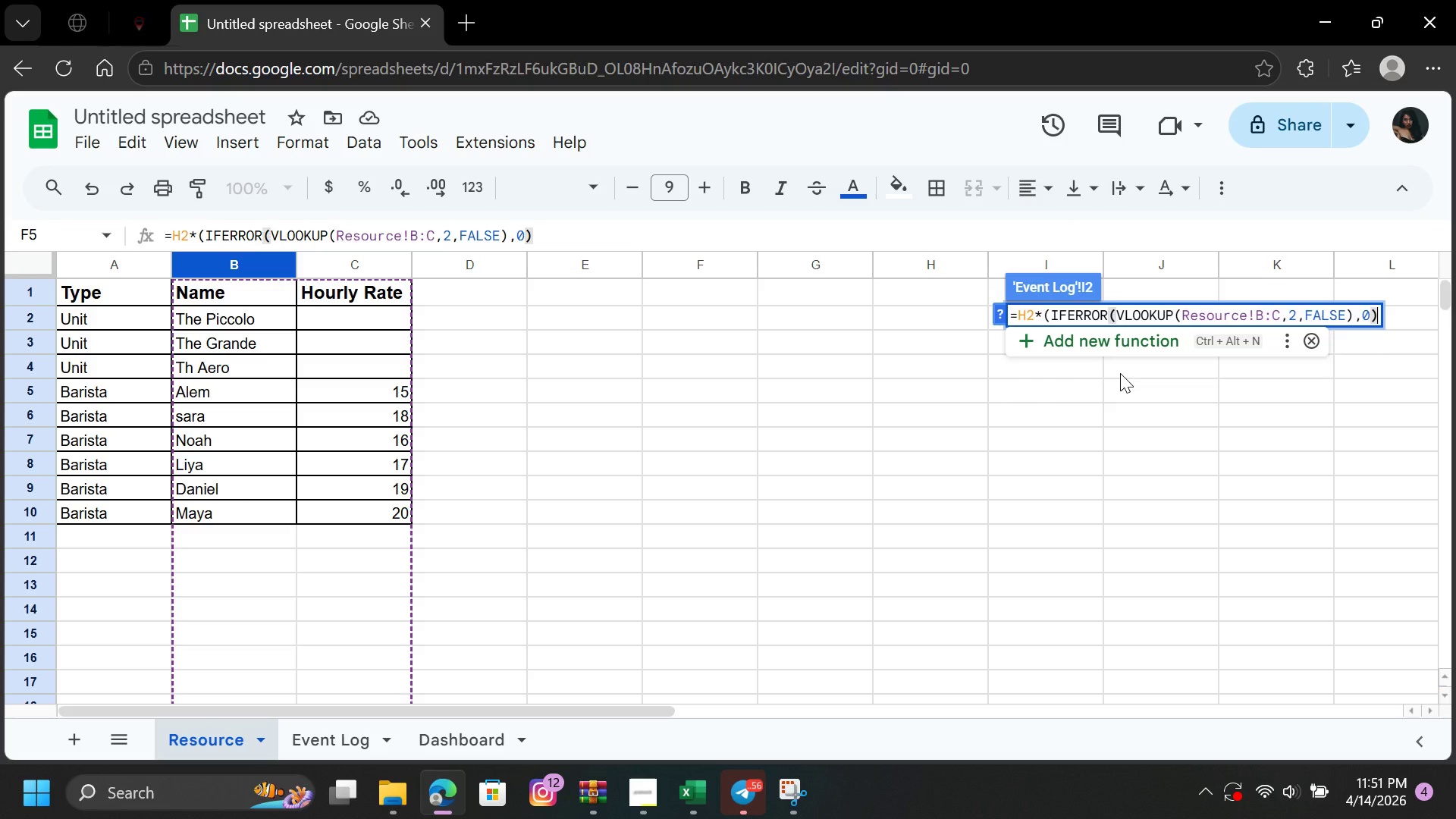 
key(Shift+Equal)
 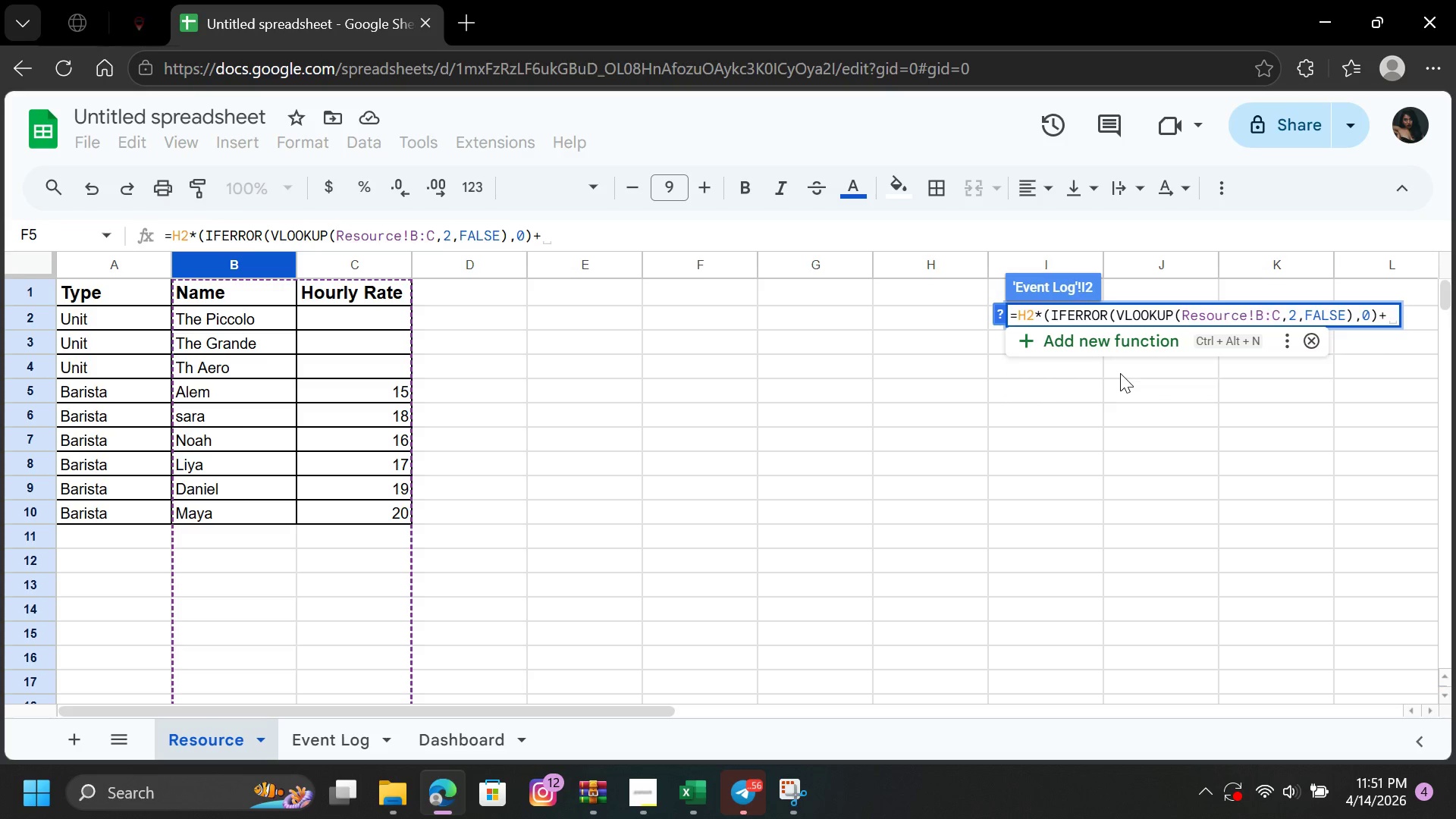 
type(IFF)
key(Backspace)
type(E)
 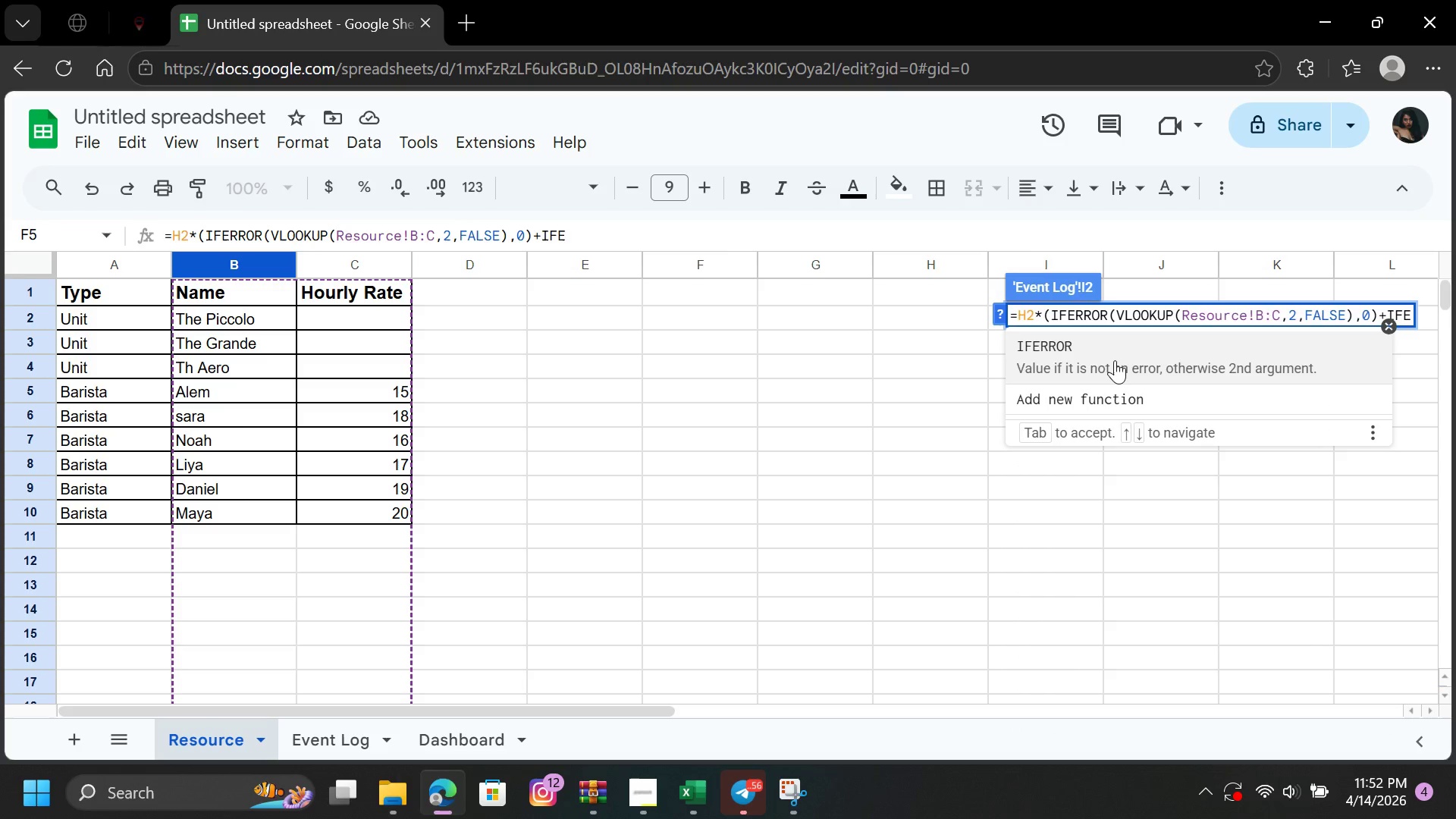 
left_click([1113, 360])
 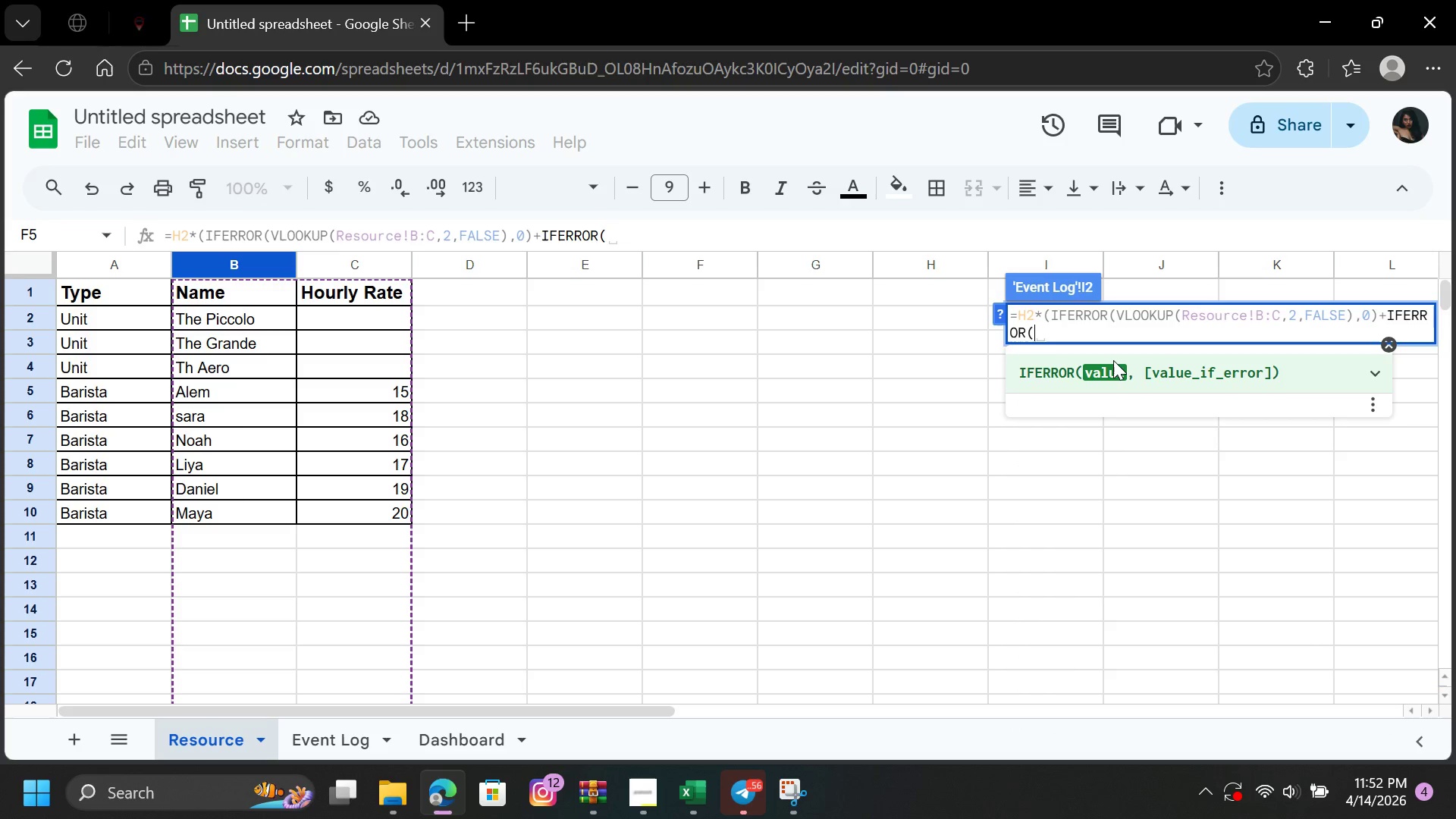 
key(Shift+9)
 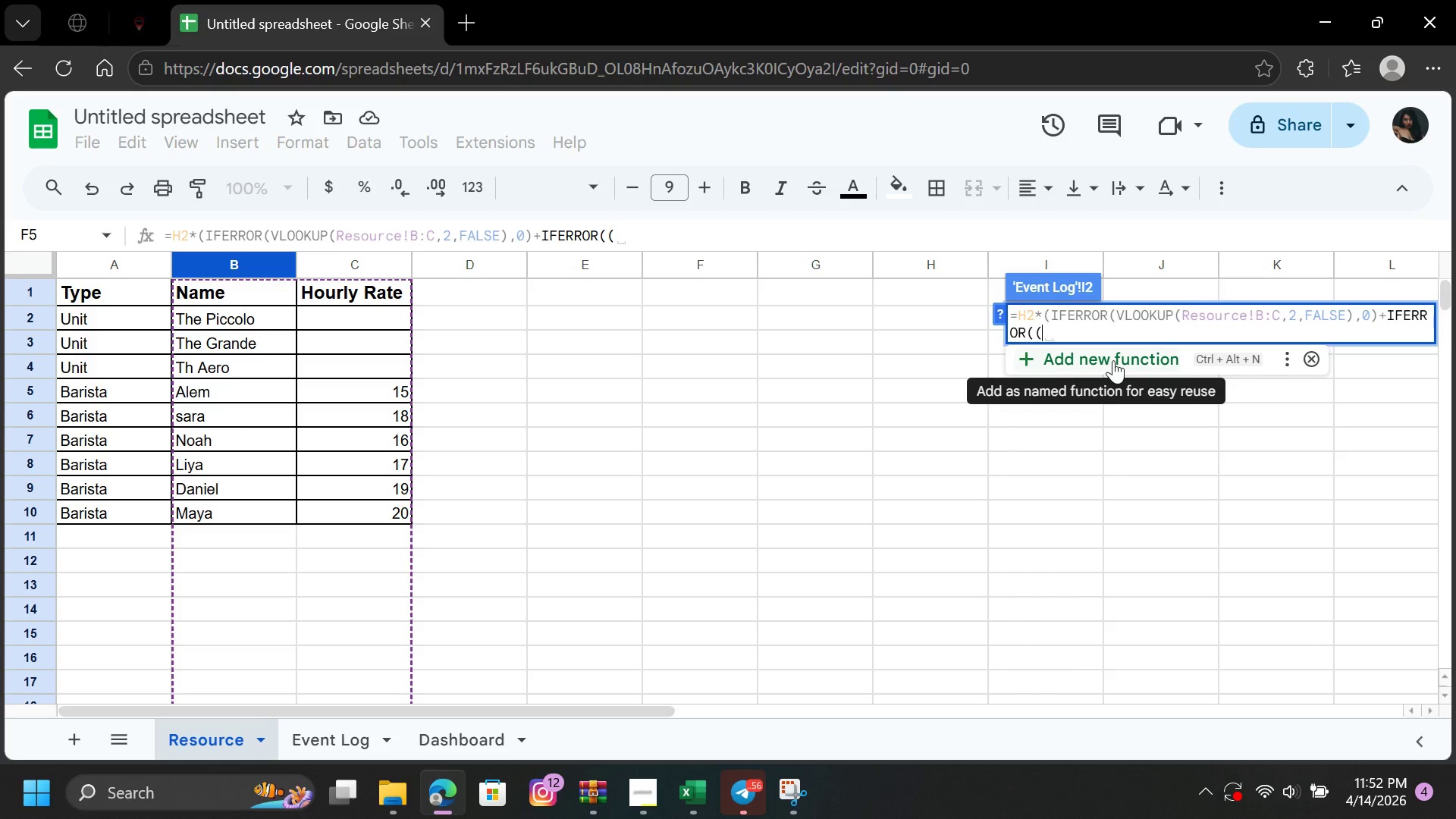 
key(Backspace)
 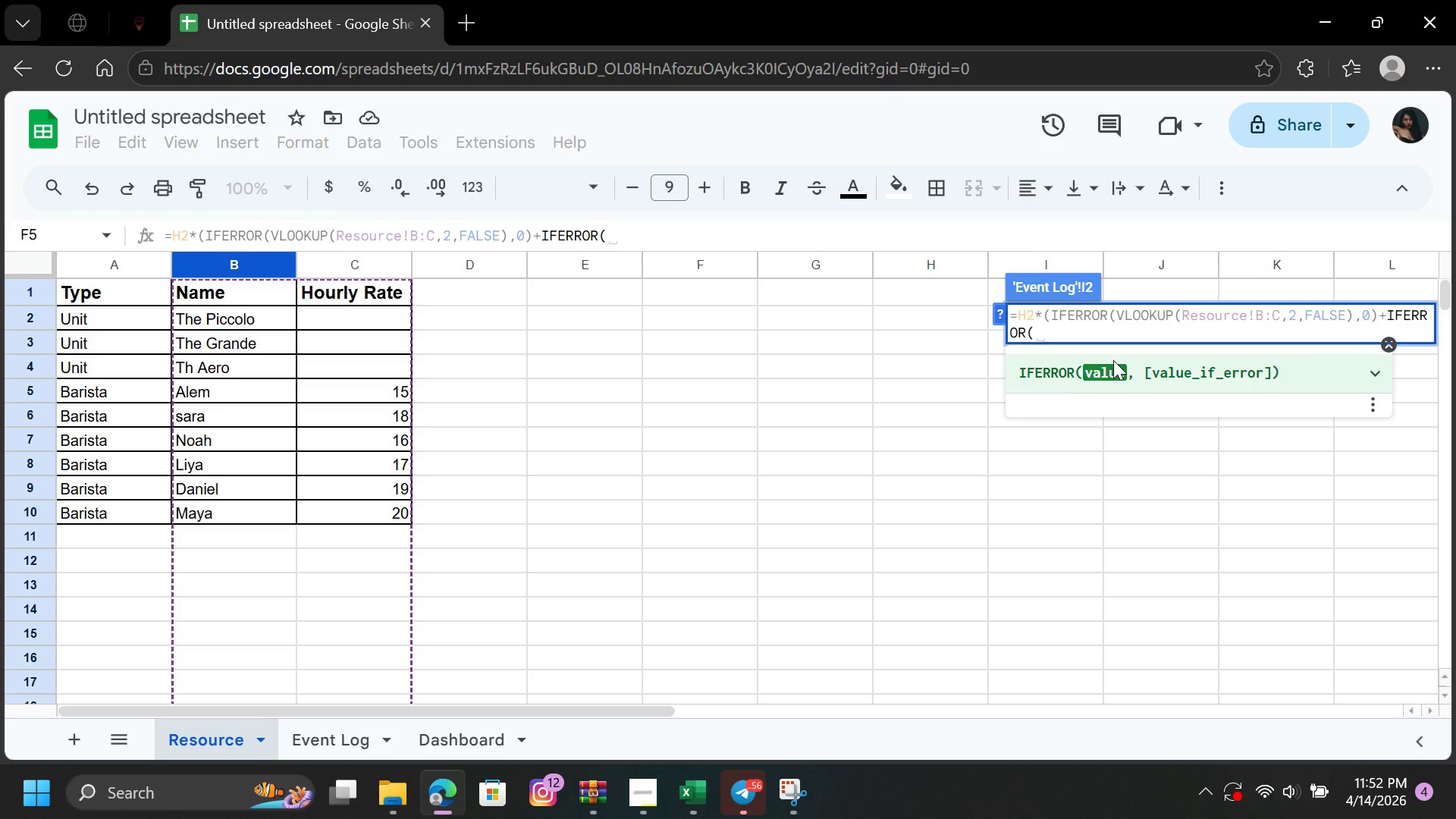 
type(VLO)
 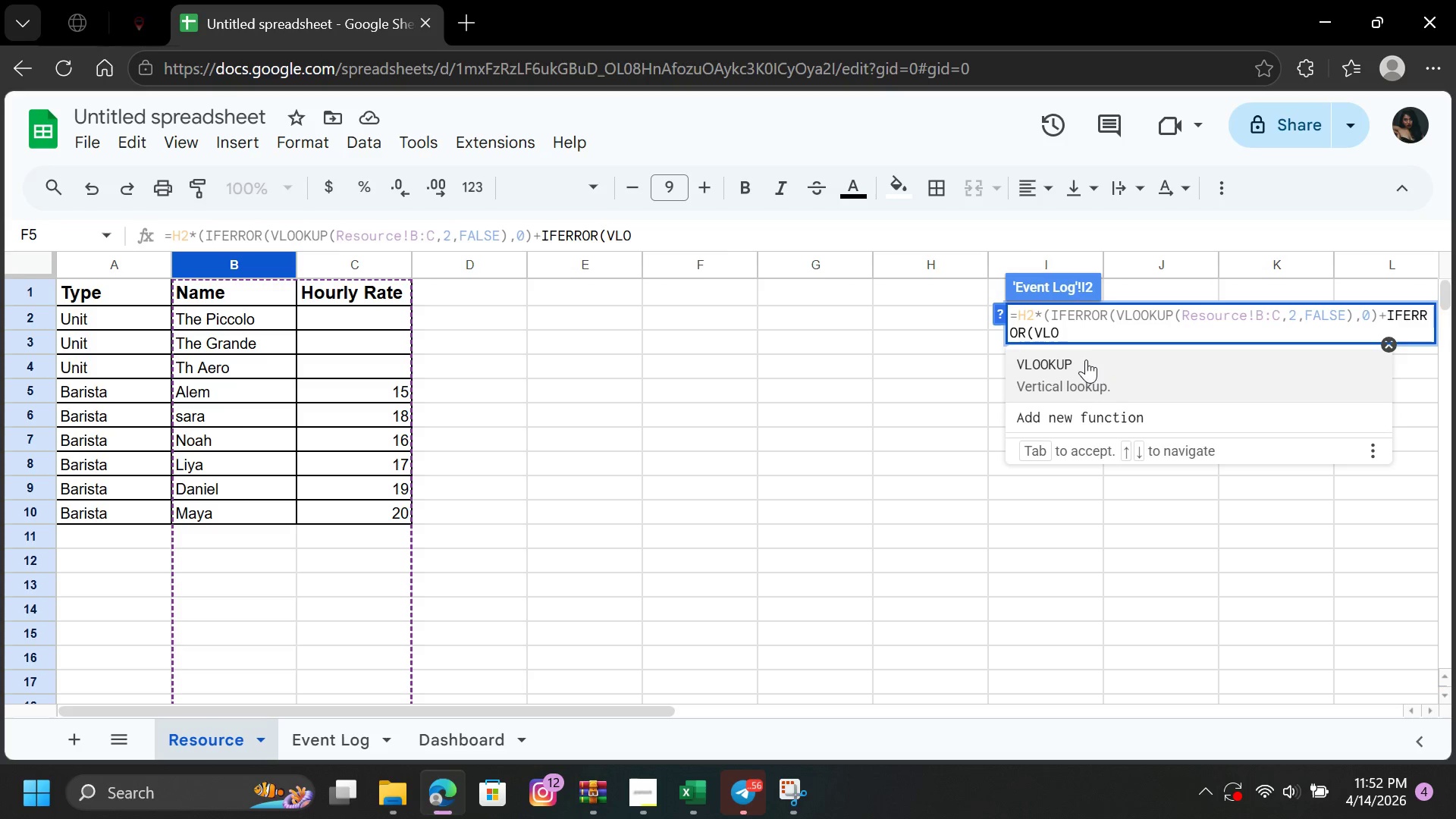 
left_click([1081, 359])
 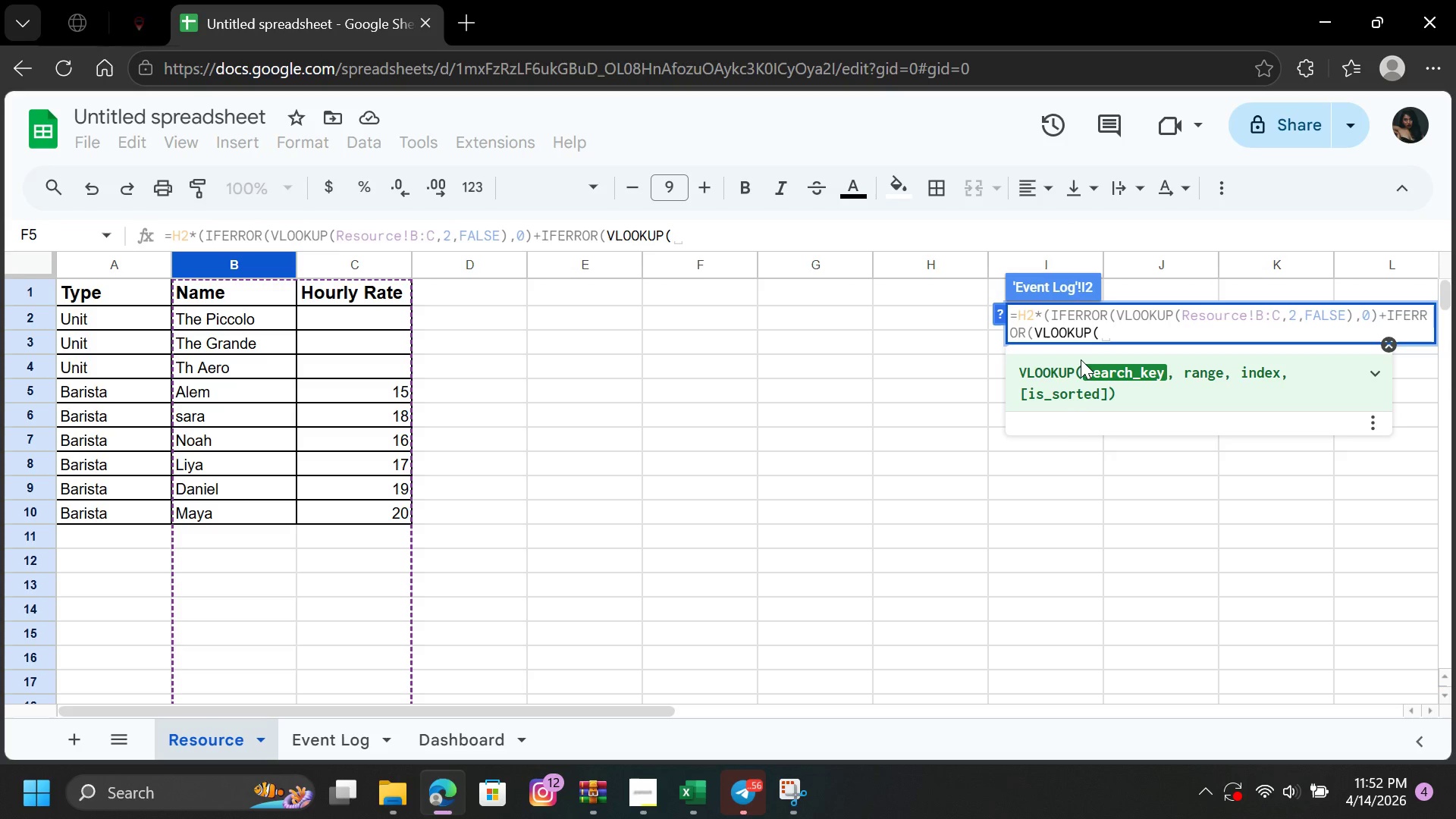 
wait(8.02)
 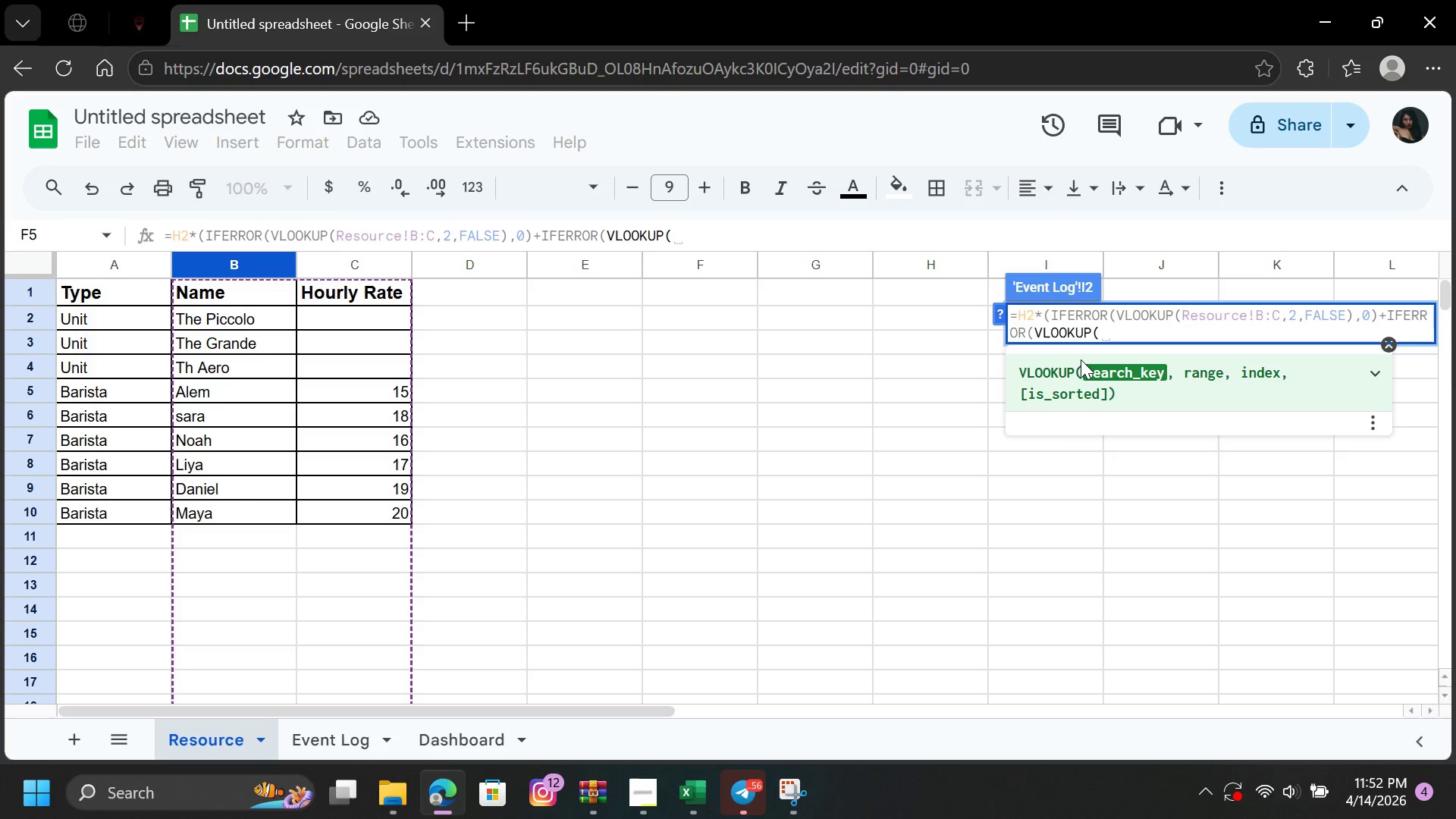 
type(G2,)
 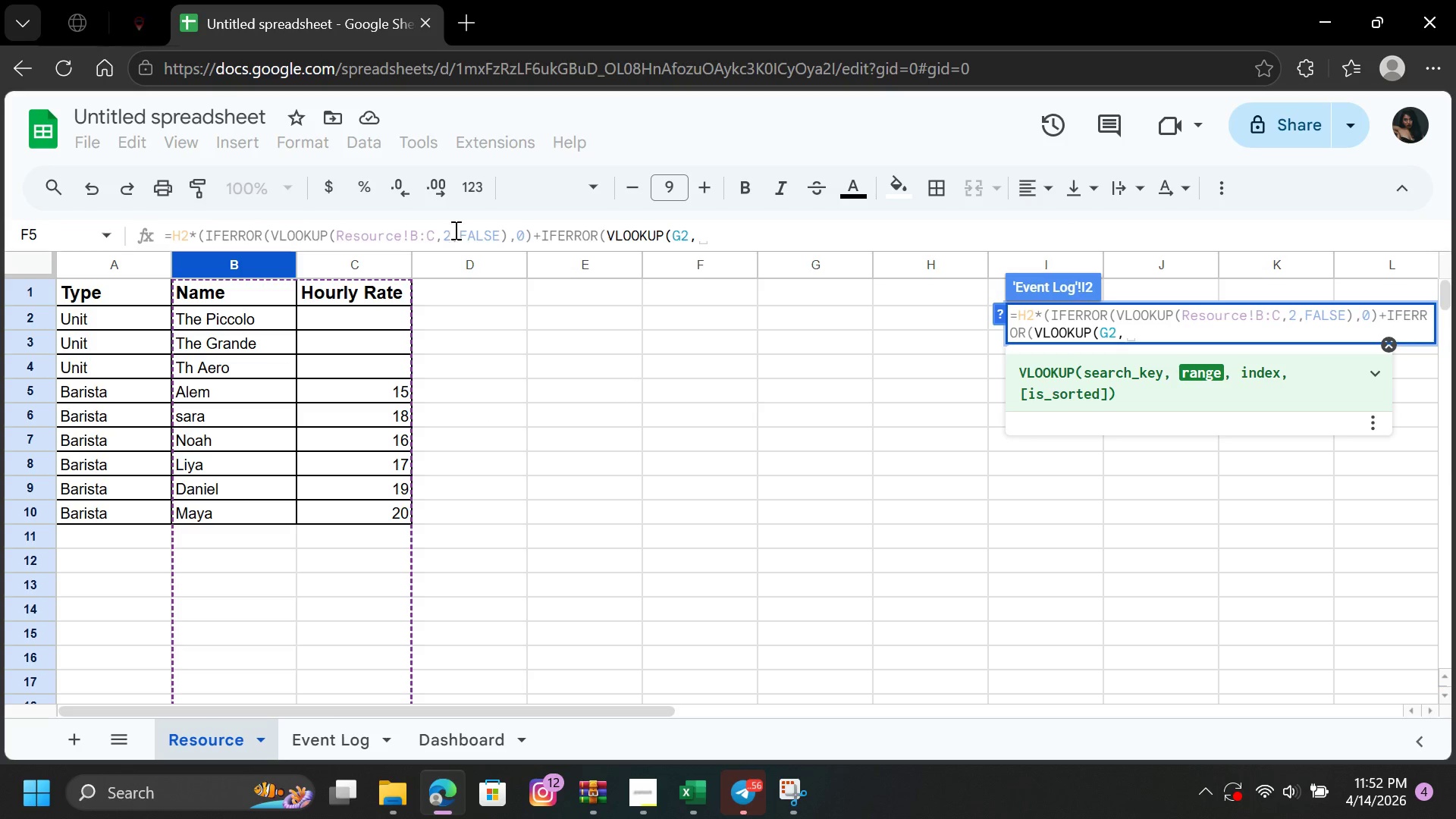 
wait(20.81)
 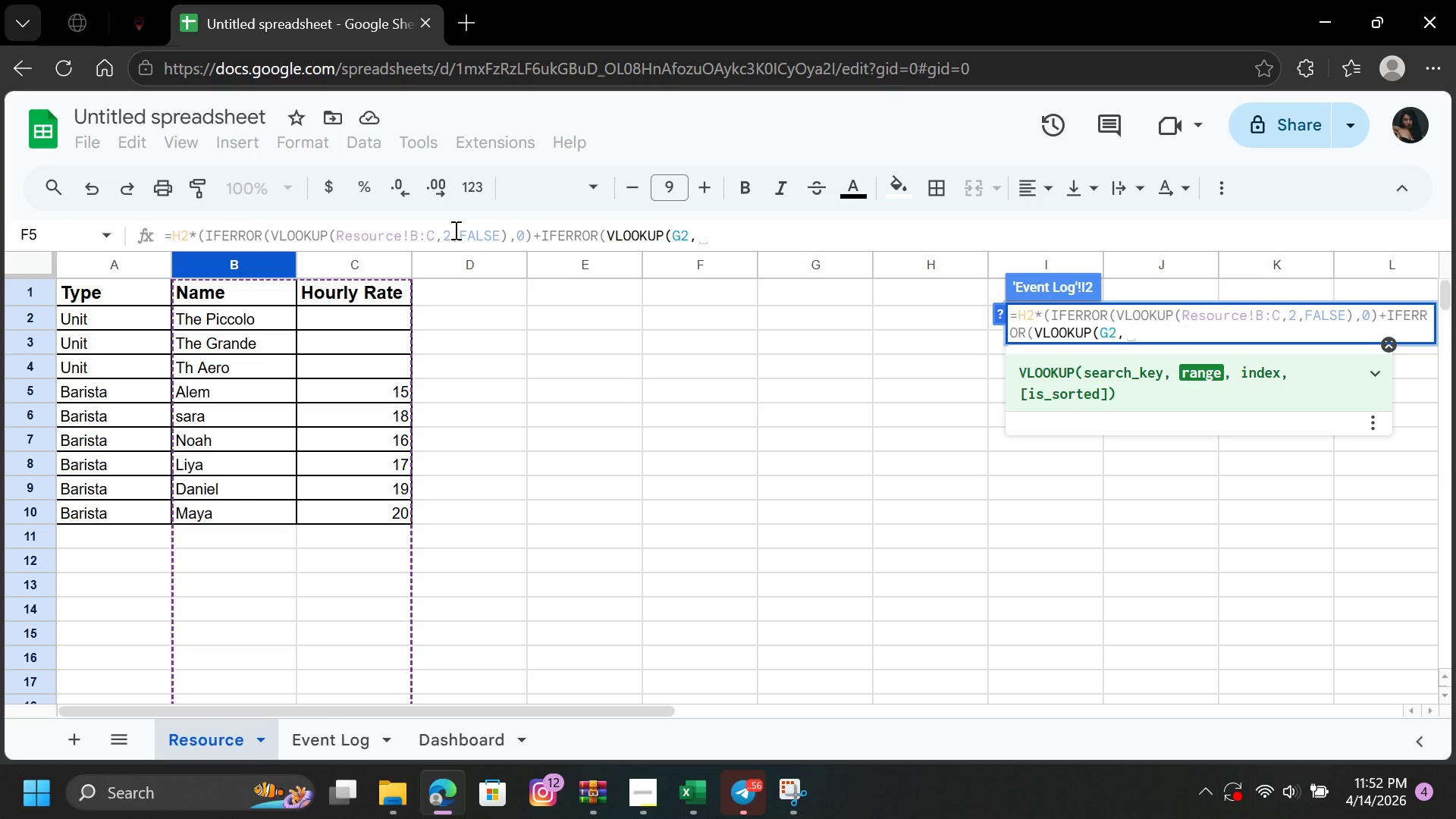 
left_click([254, 273])
 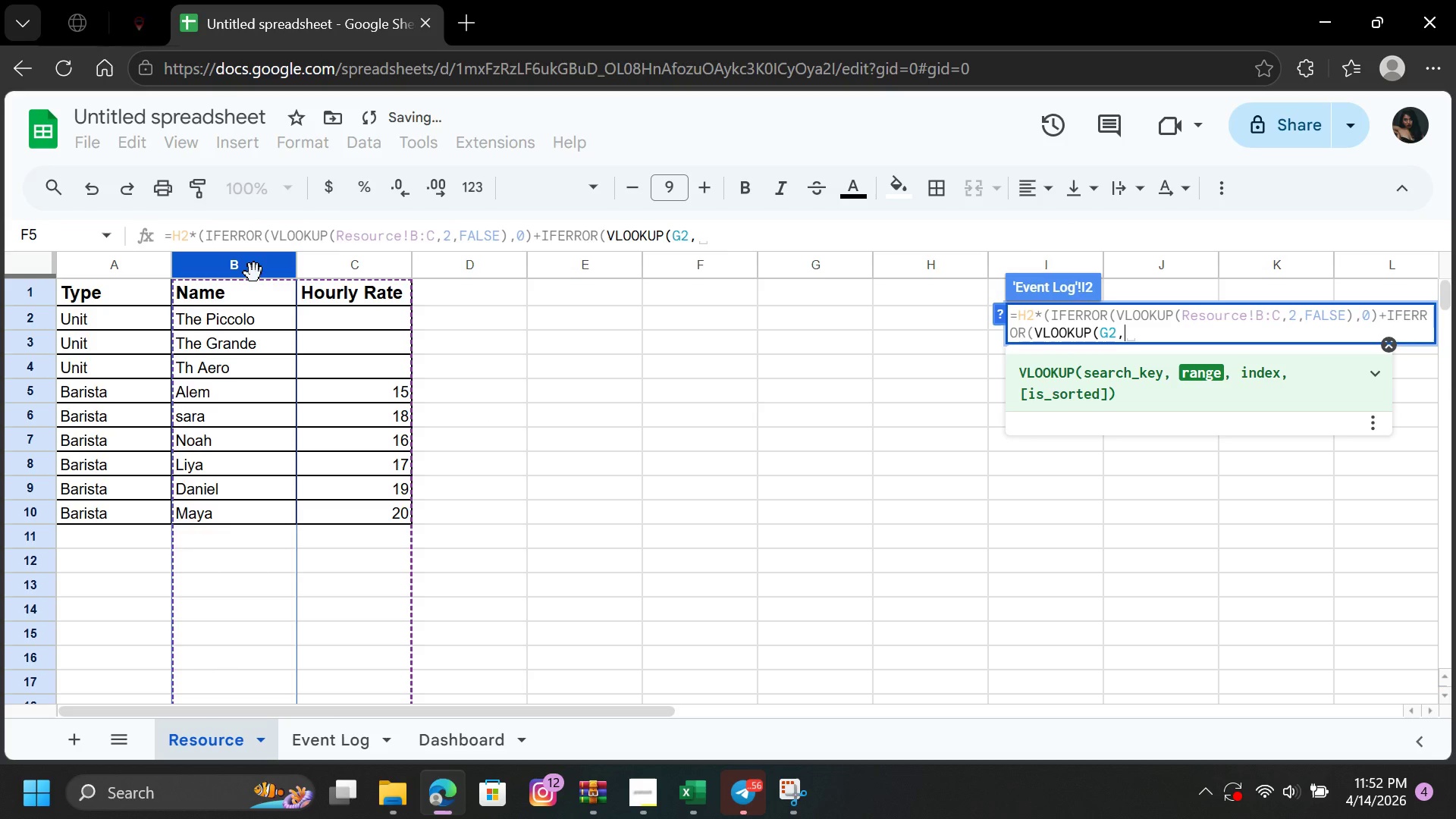 
left_click([254, 273])
 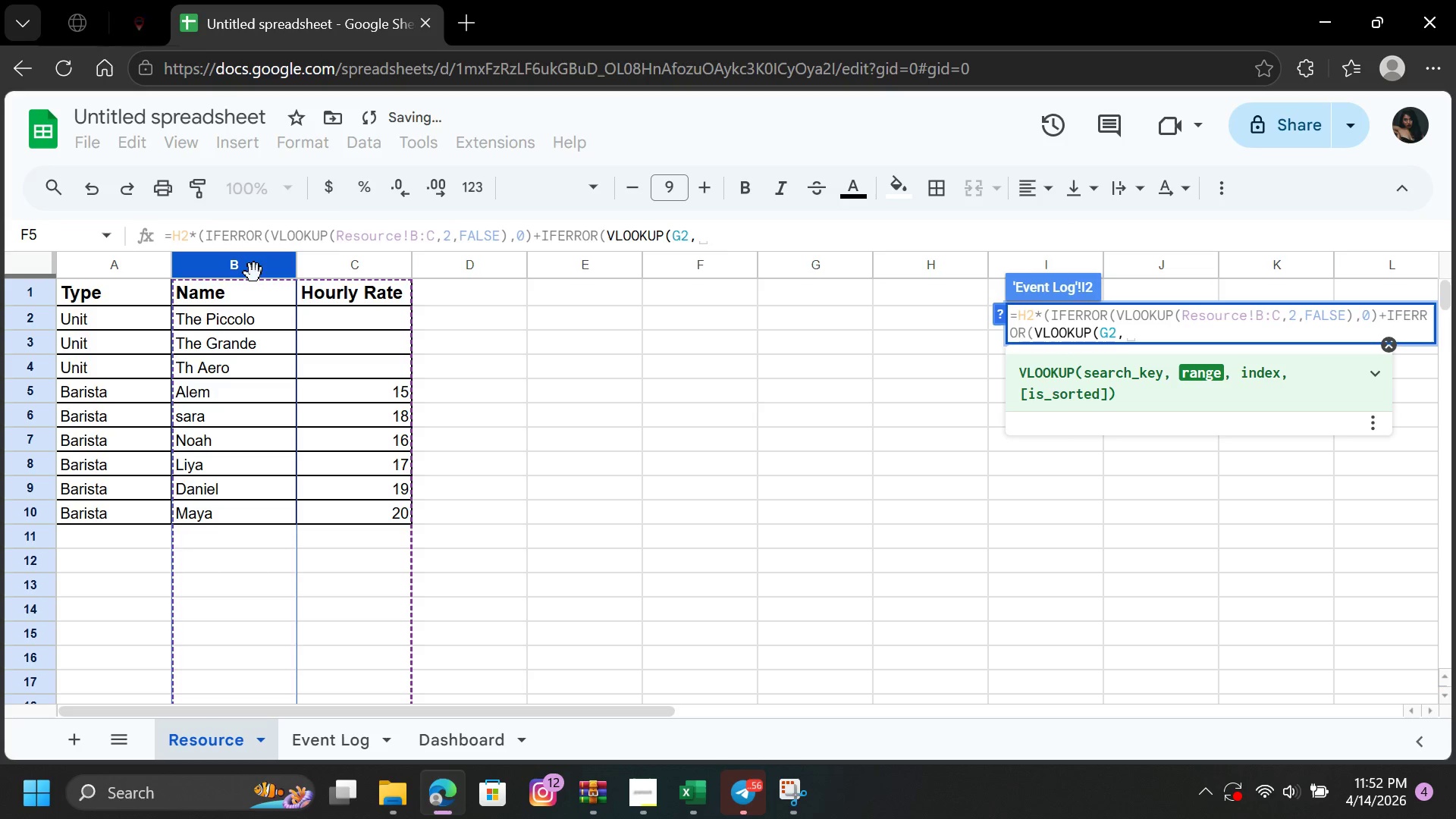 
left_click([254, 273])
 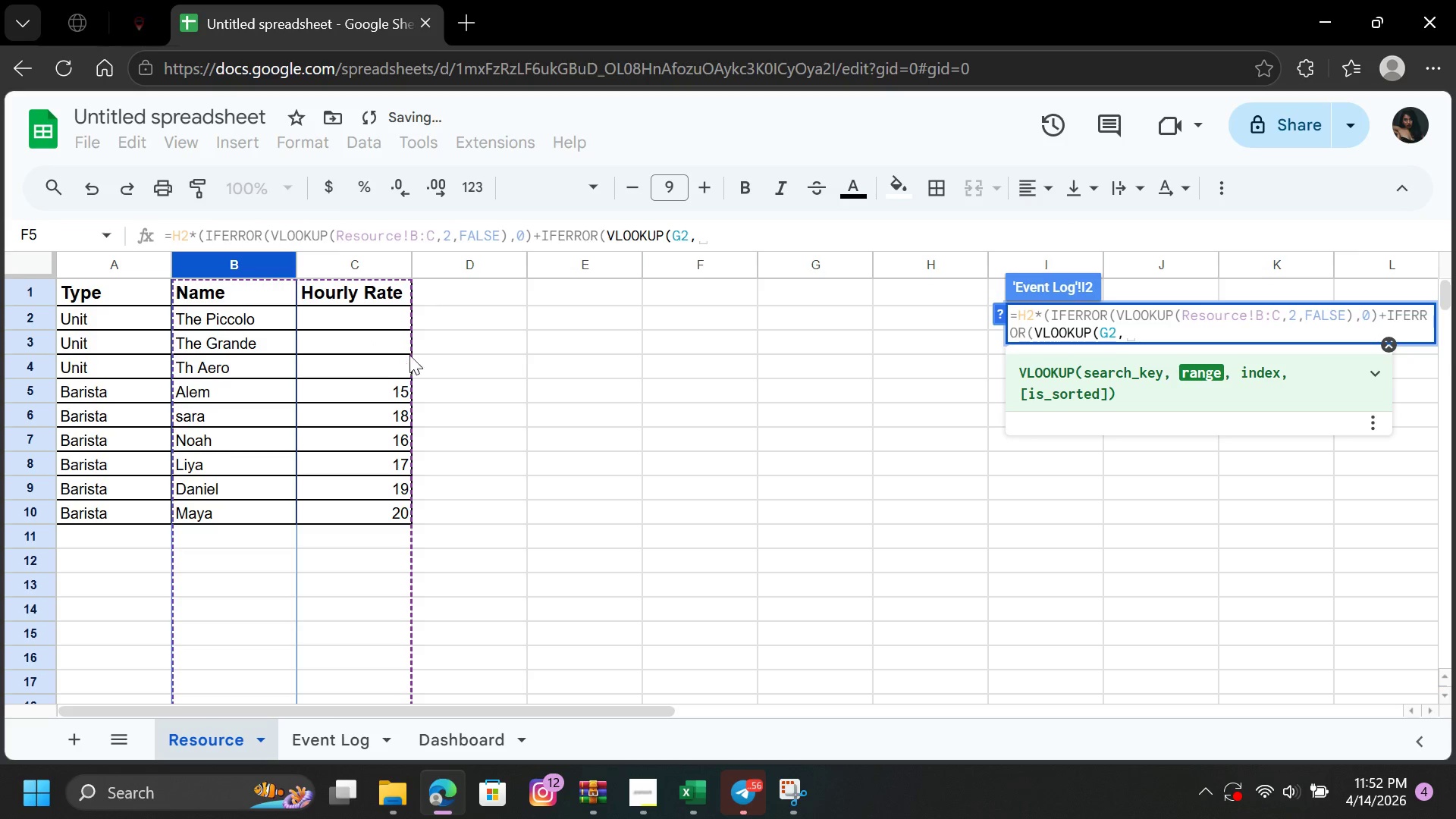 
left_click([472, 344])
 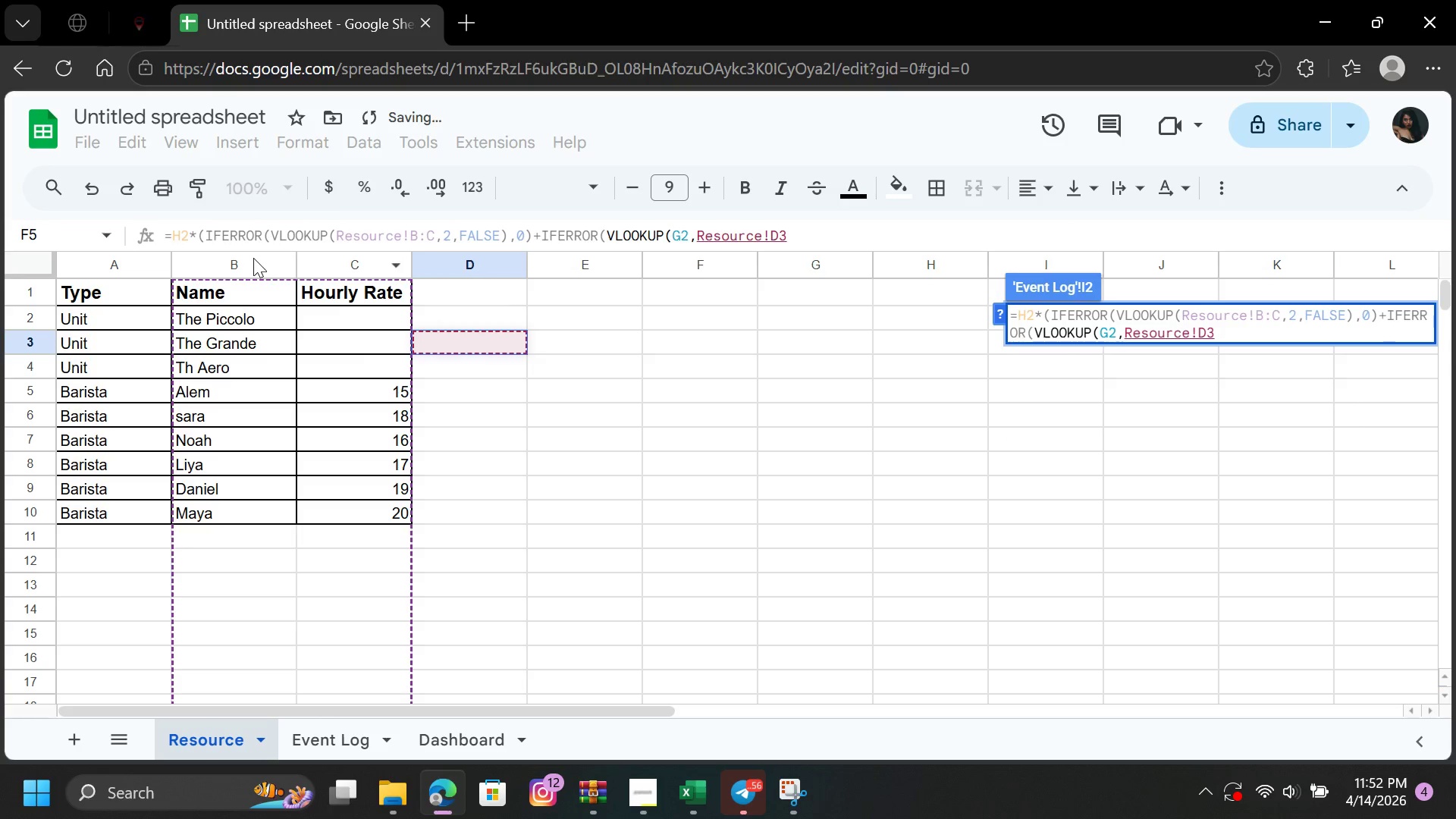 
left_click([247, 256])
 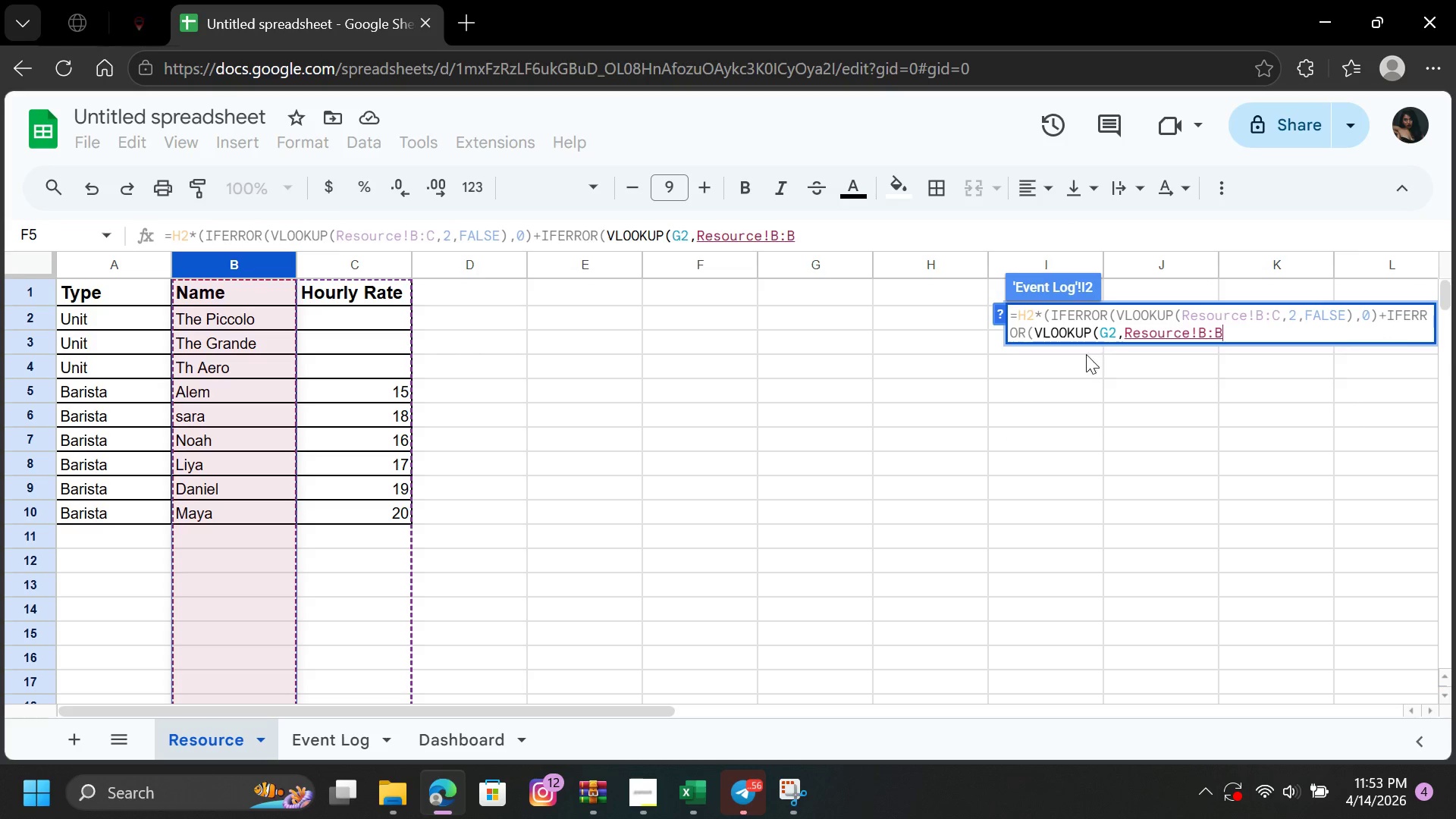 
left_click([1224, 337])
 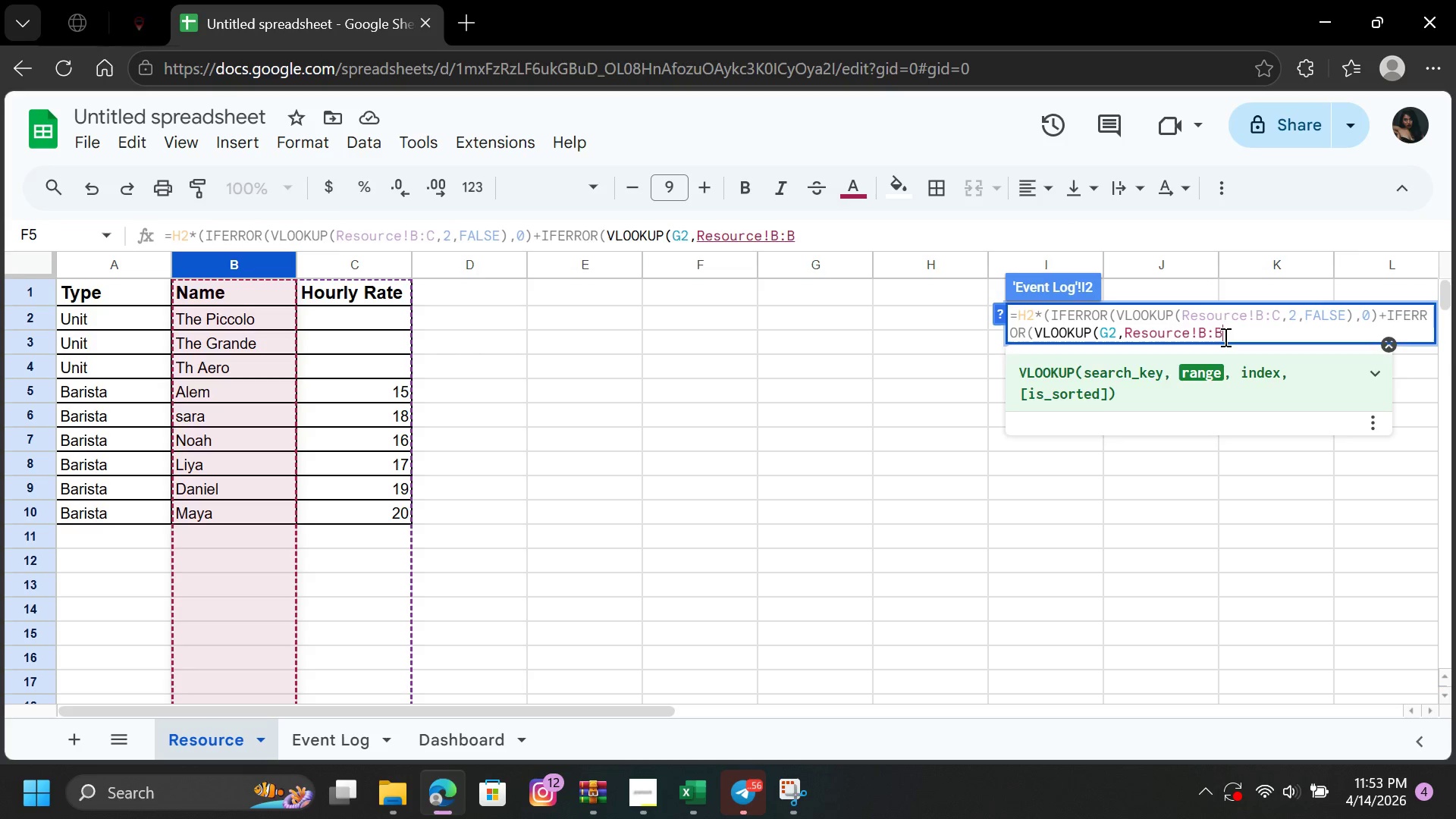 
key(Backspace)
 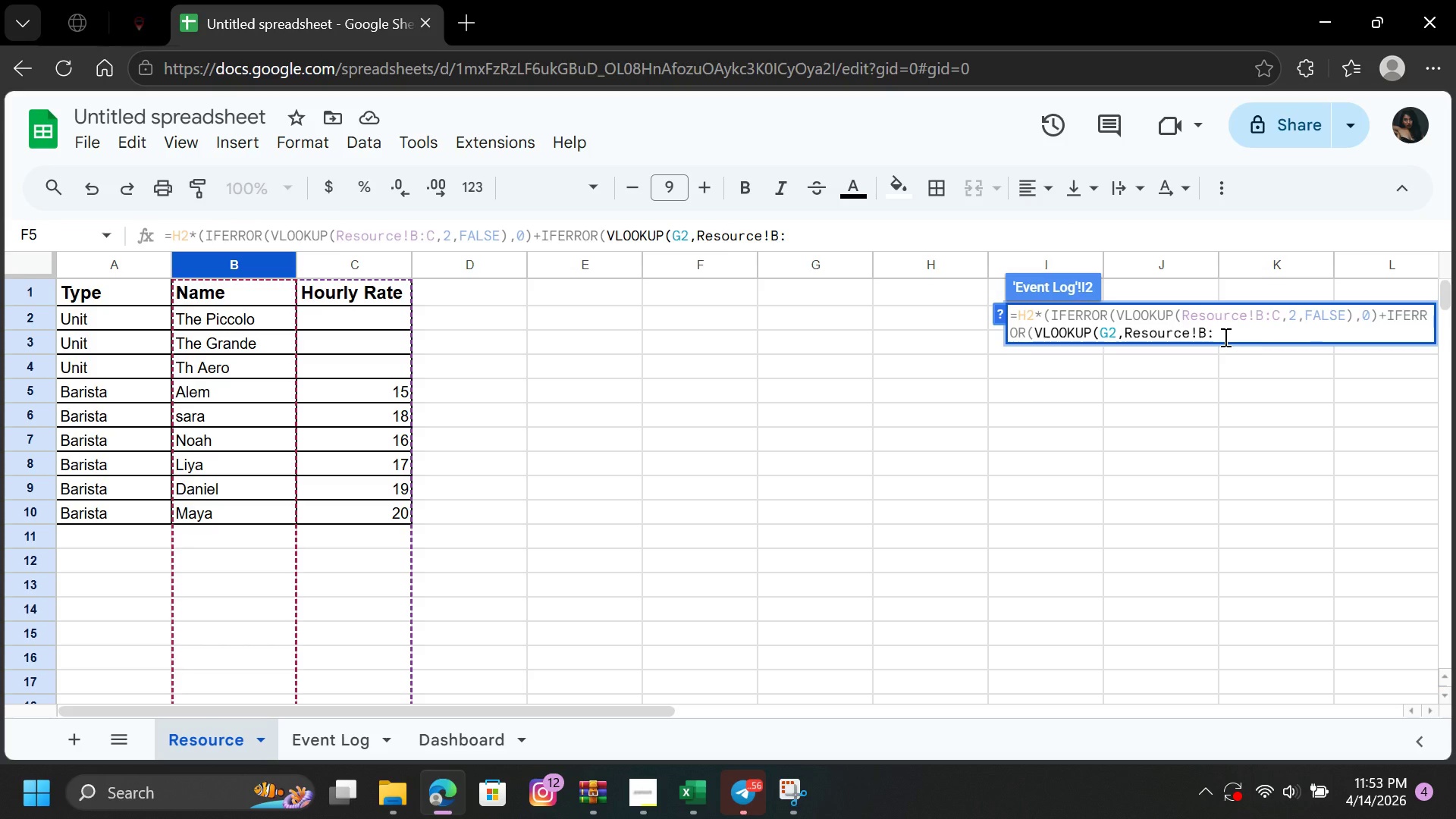 
key(C)
 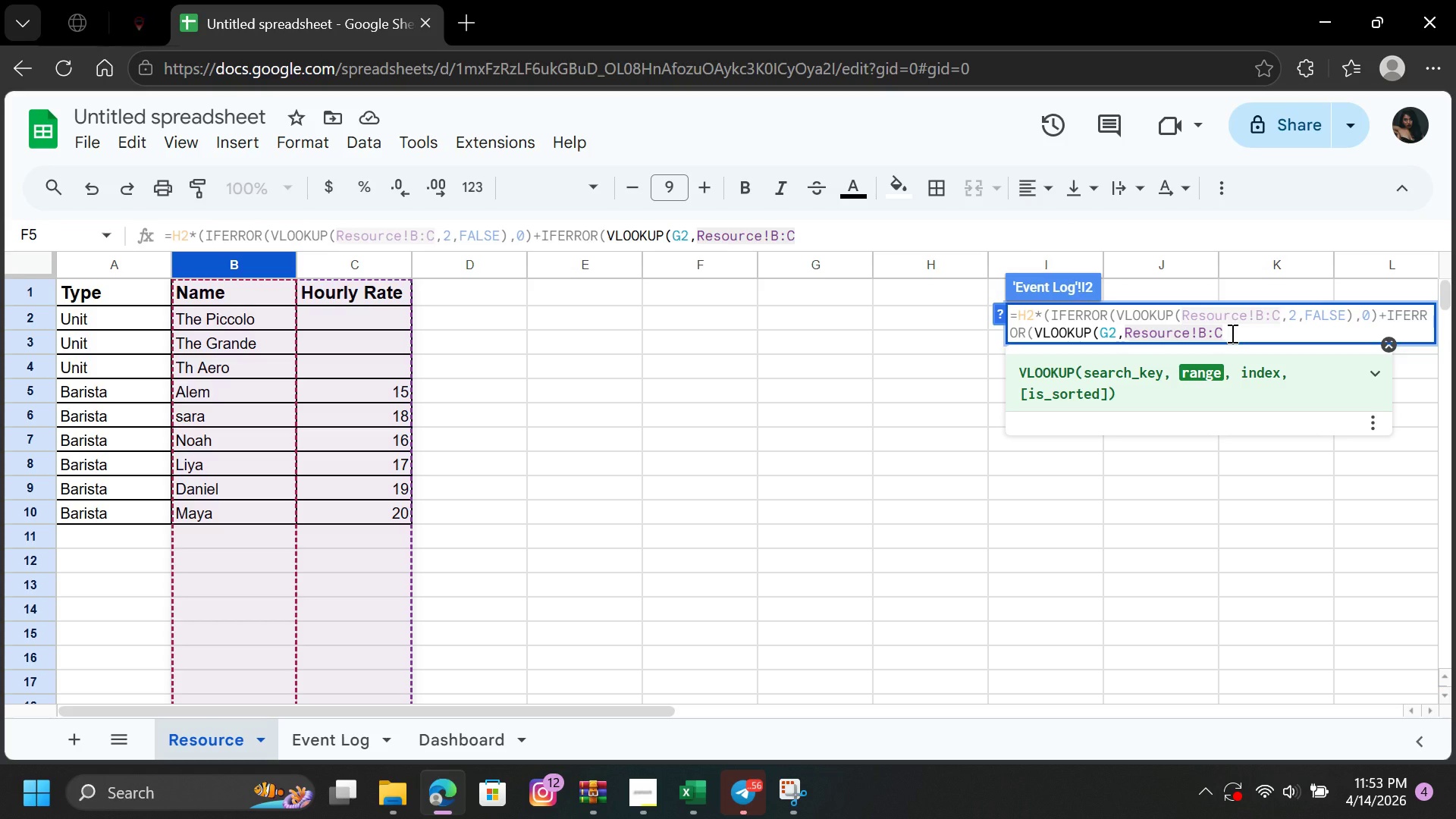 
wait(5.41)
 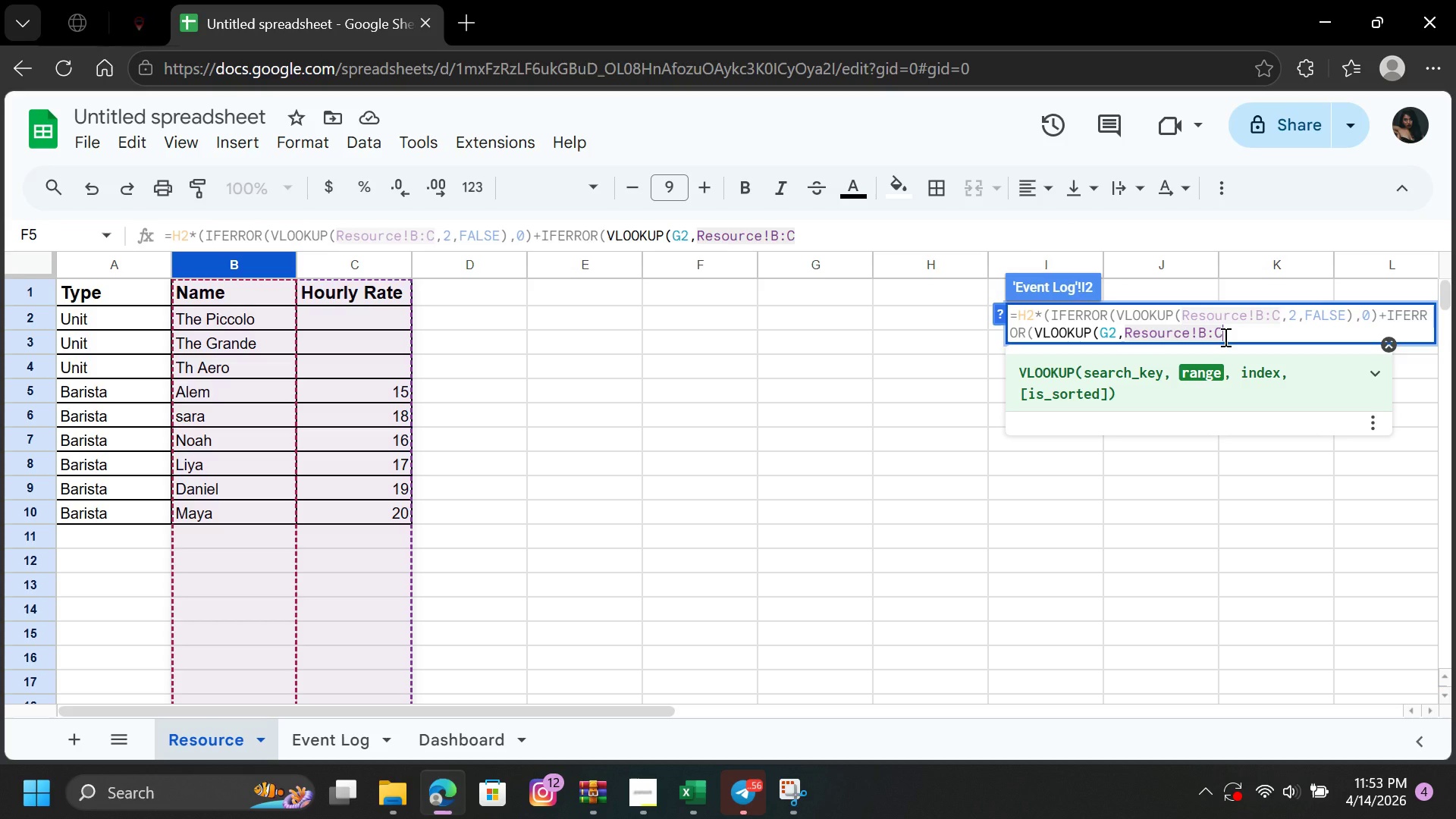 
key(Comma)
 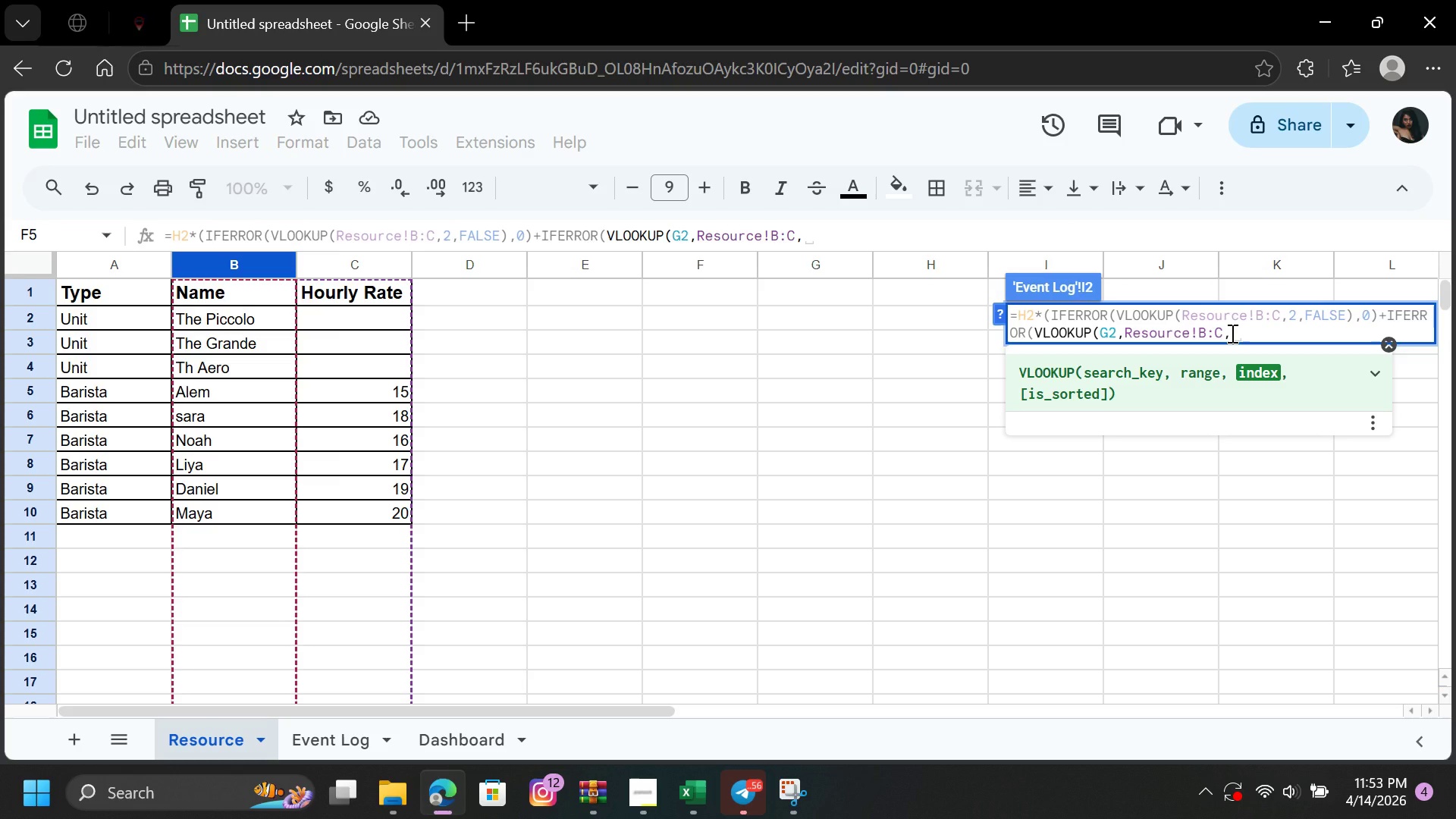 
key(2)
 